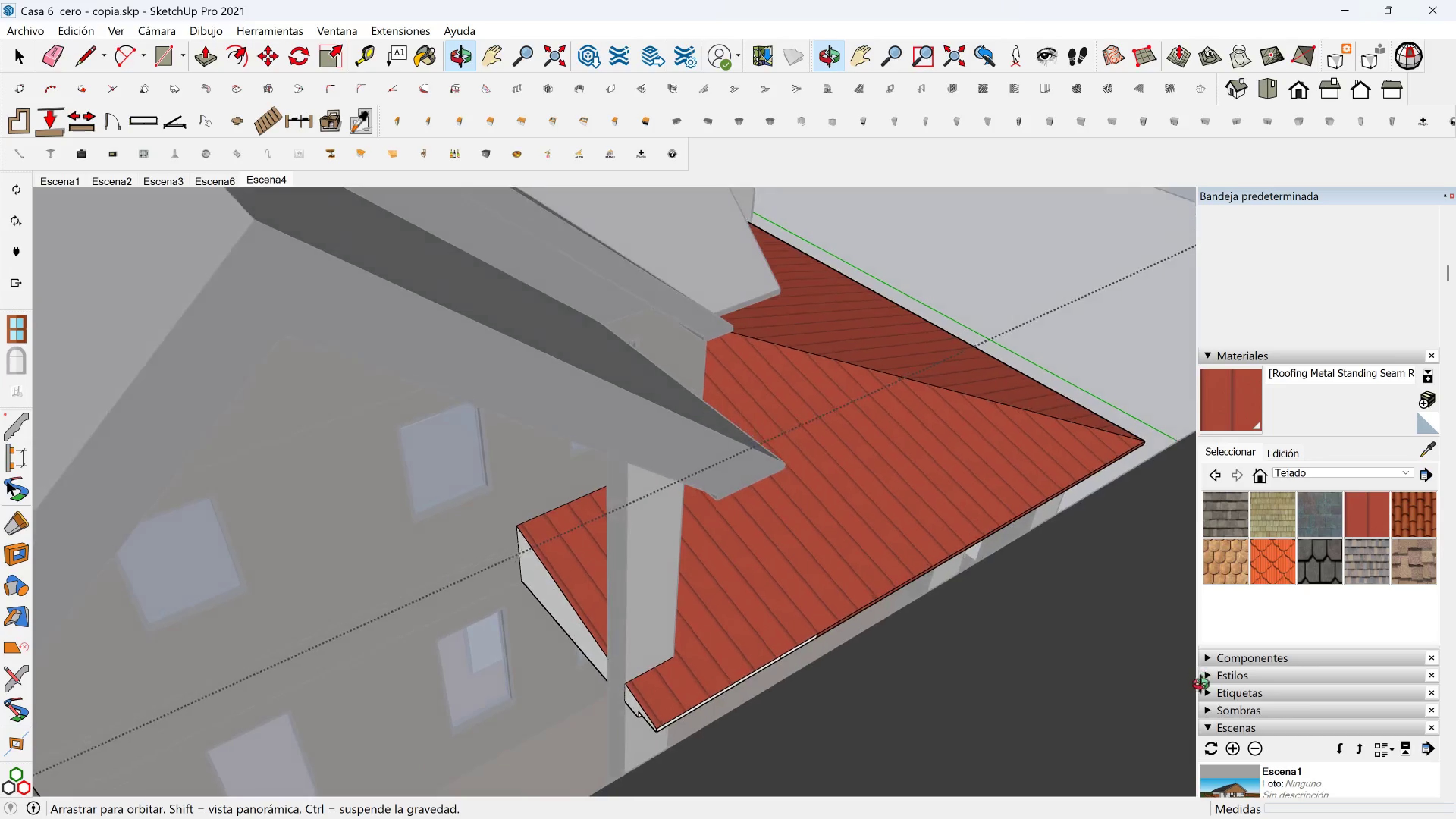 
hold_key(key=ShiftLeft, duration=0.64)
 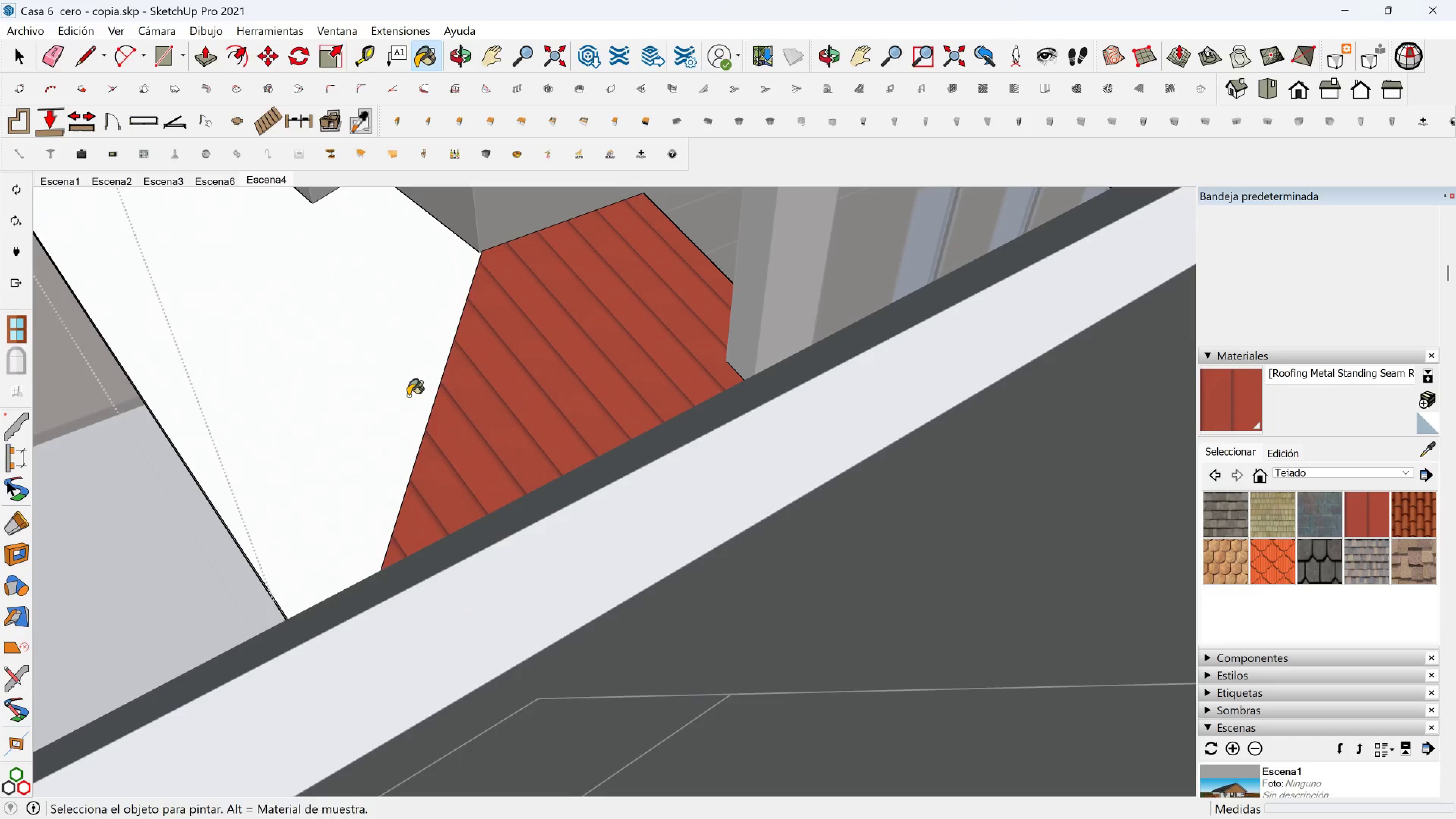 
double_click([410, 393])
 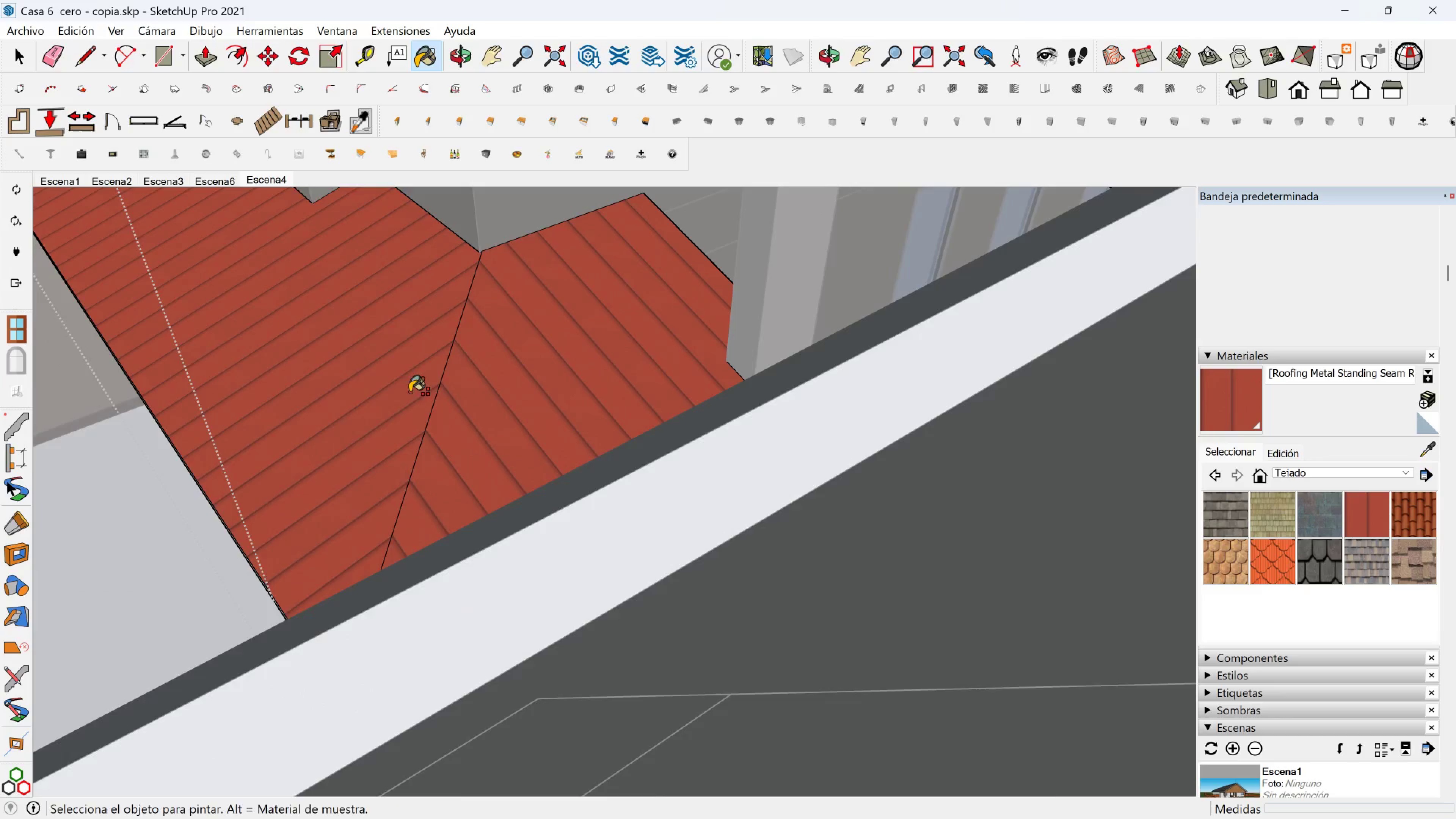 
hold_key(key=ShiftLeft, duration=0.36)
 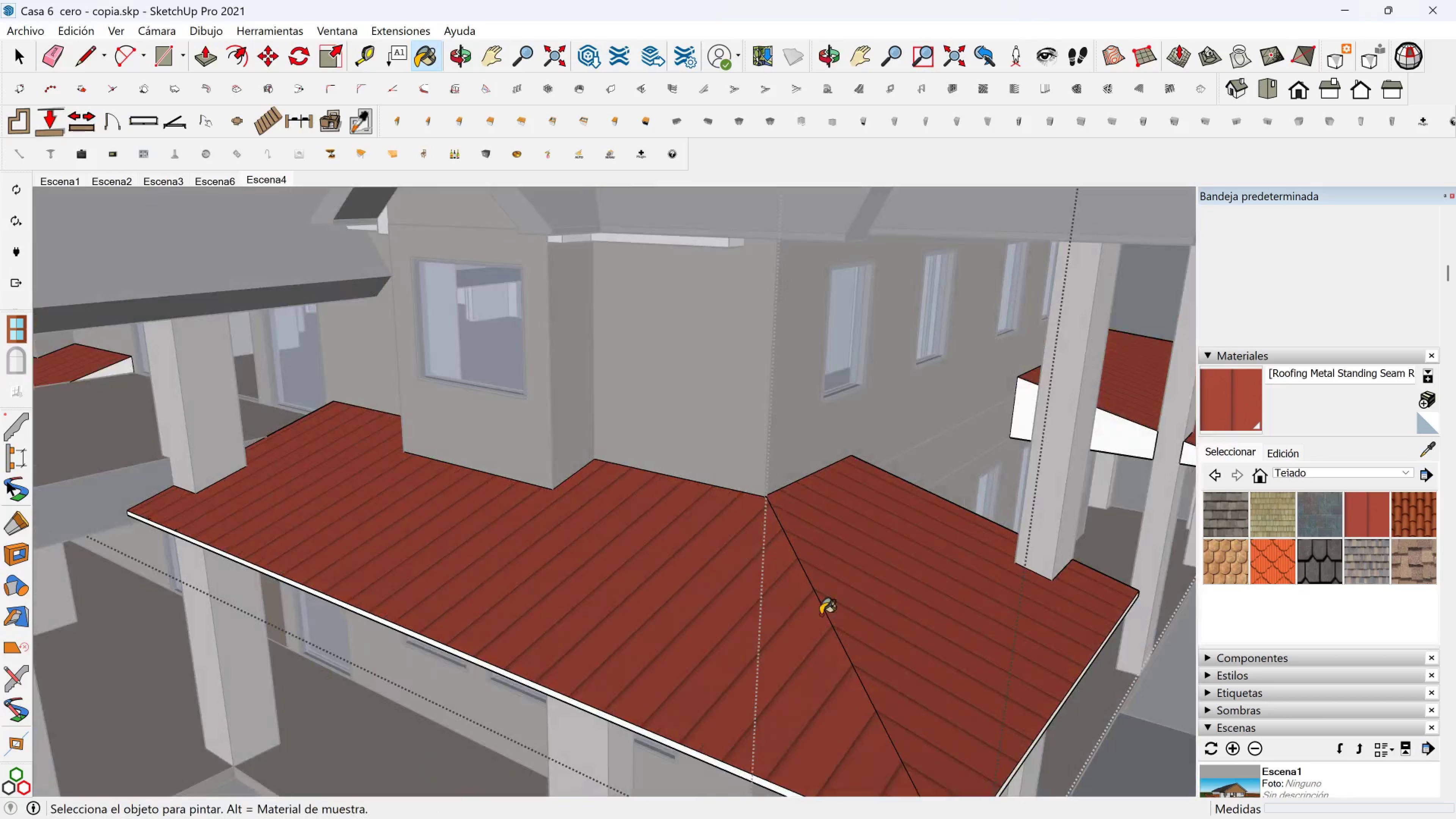 
scroll: coordinate [857, 686], scroll_direction: up, amount: 2.0
 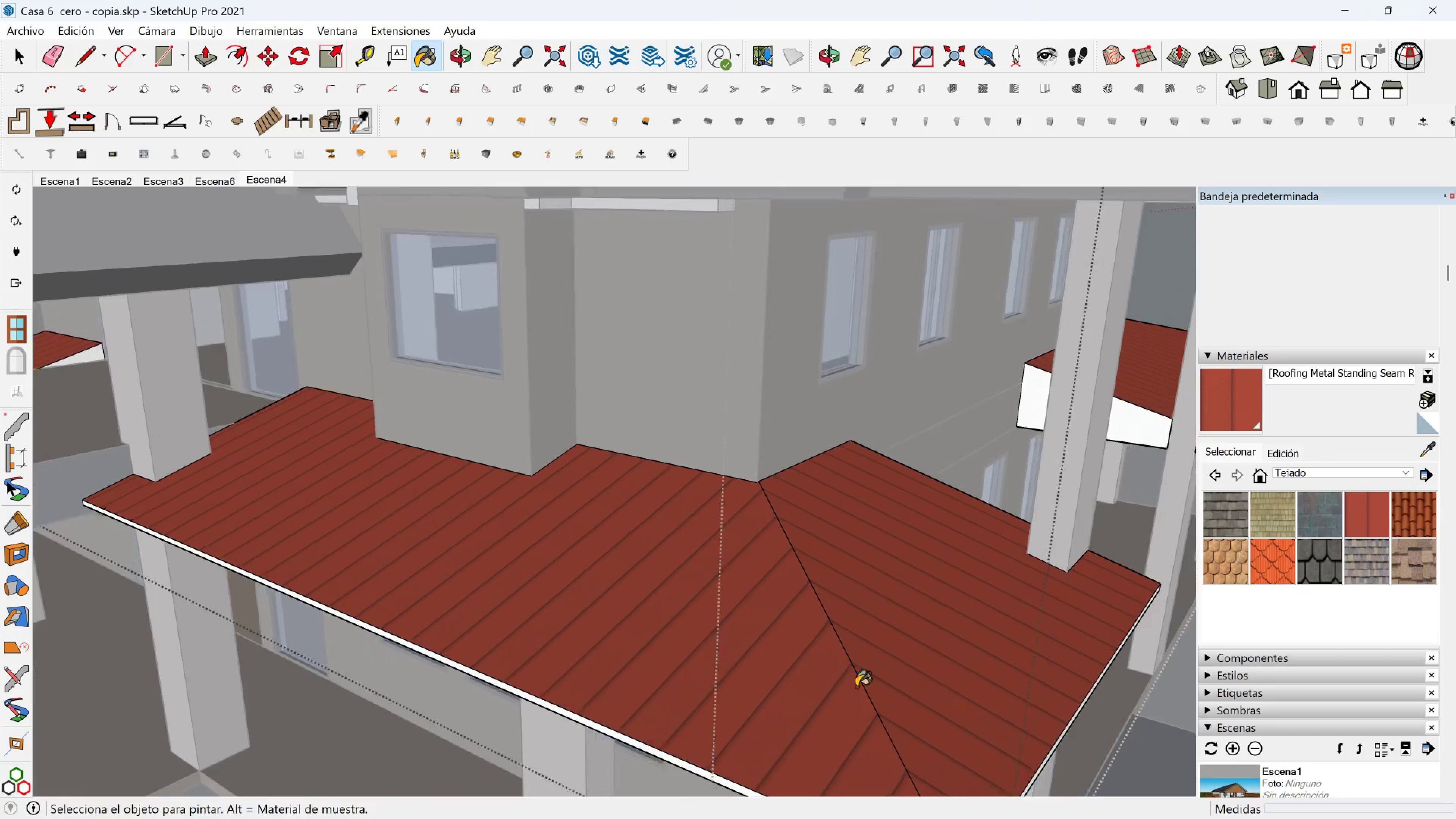 
key(Shift+ShiftLeft)
 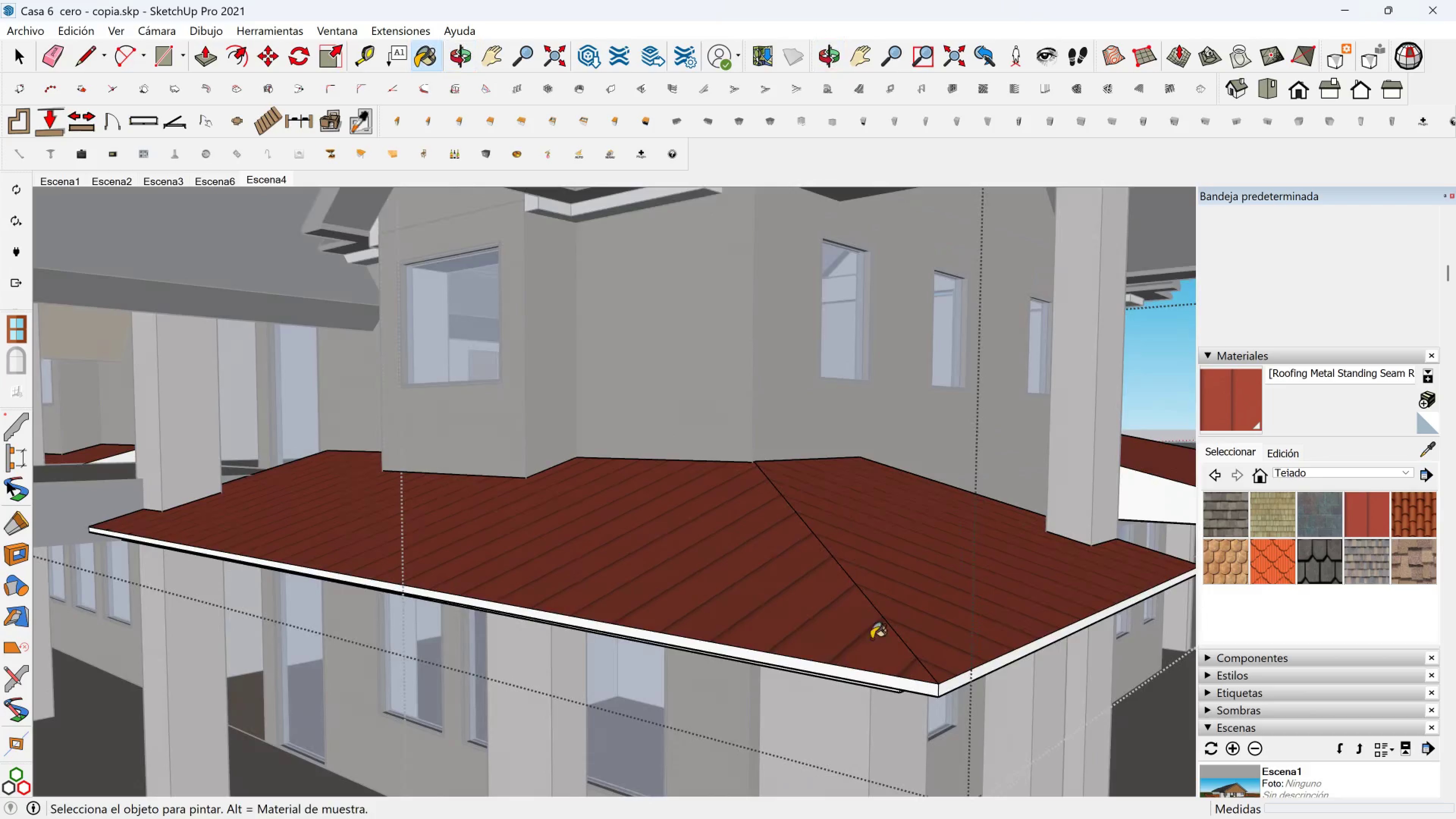 
scroll: coordinate [912, 721], scroll_direction: up, amount: 2.0
 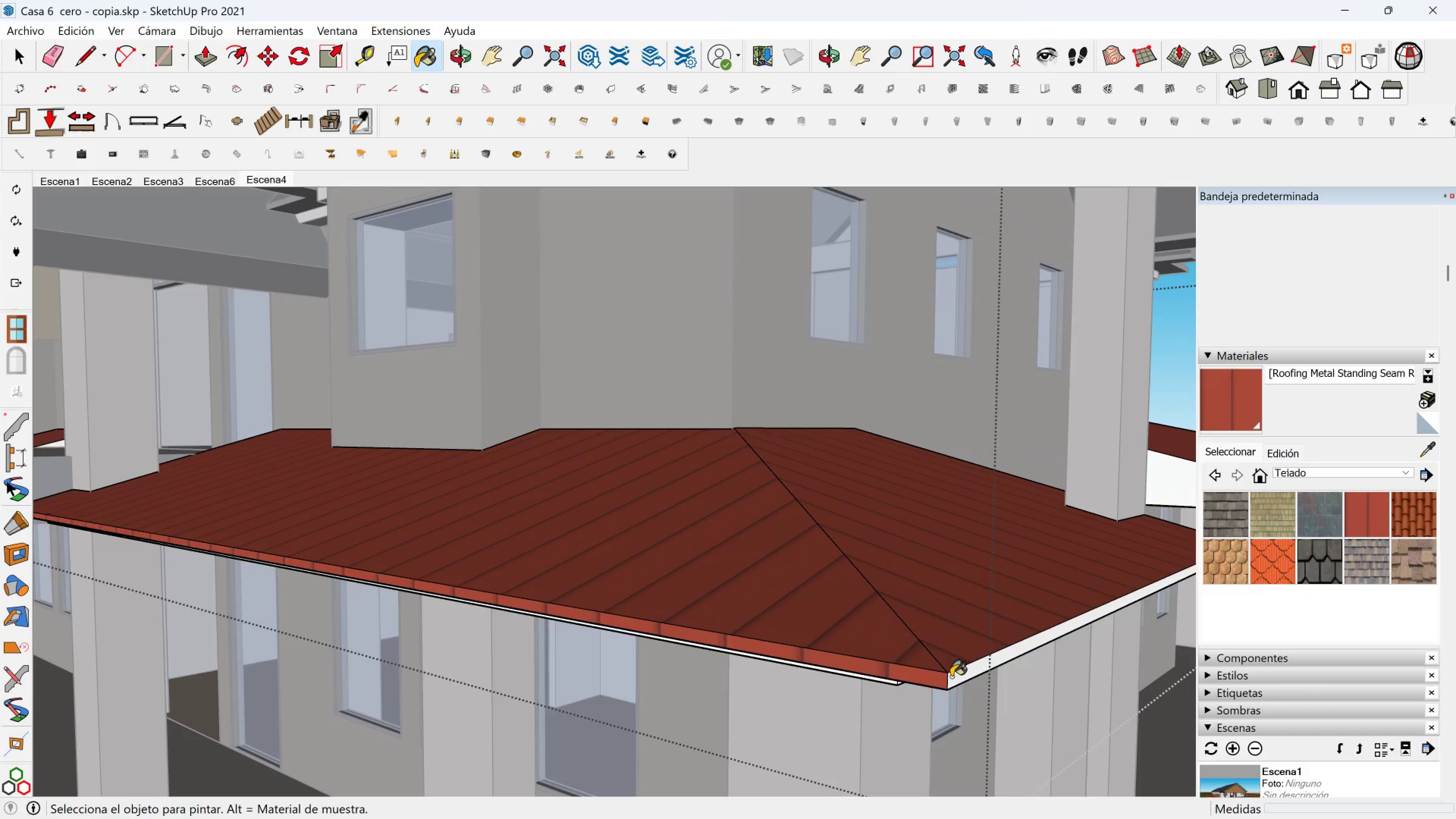 
double_click([951, 677])
 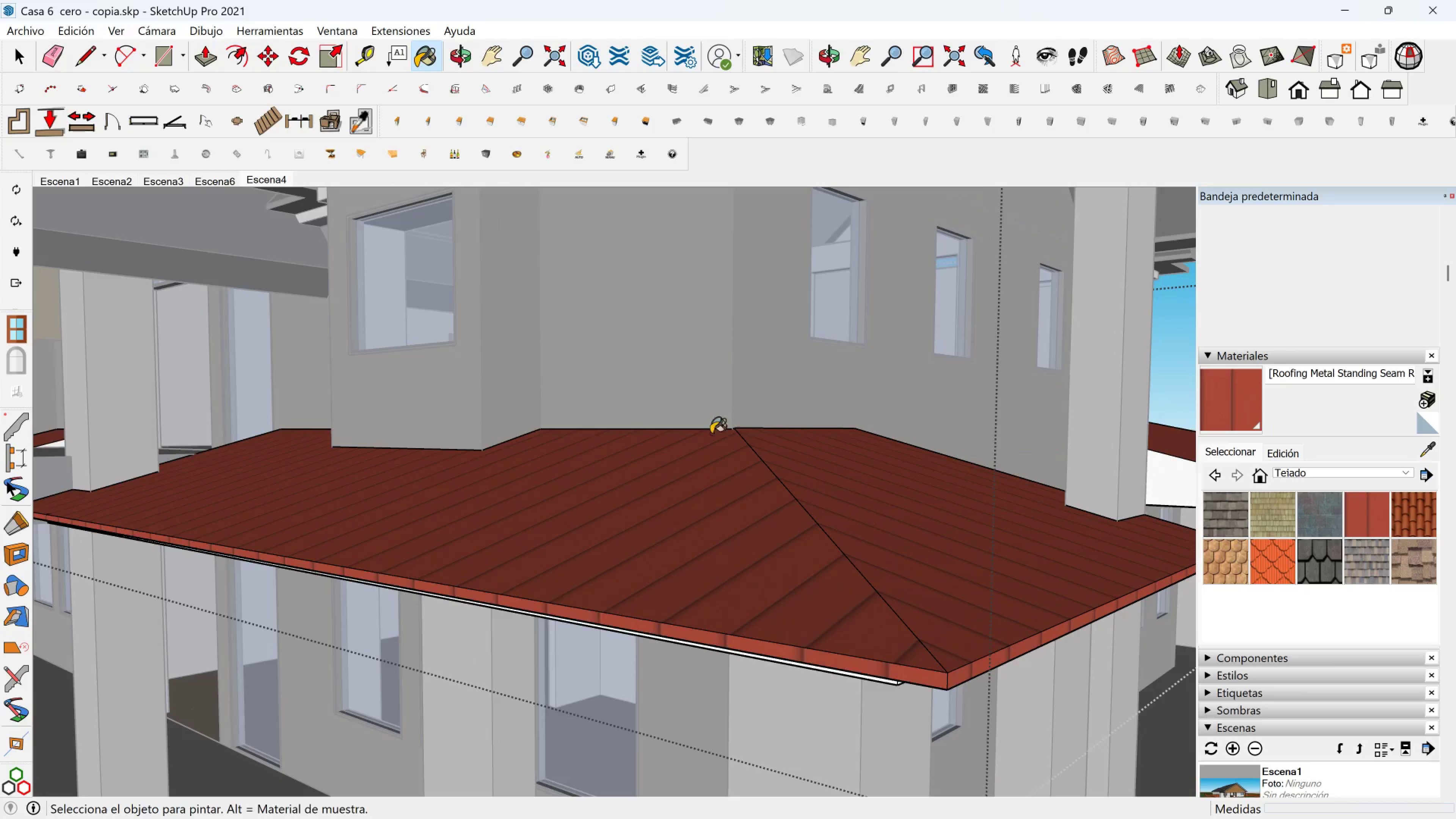 
hold_key(key=ShiftLeft, duration=0.53)
 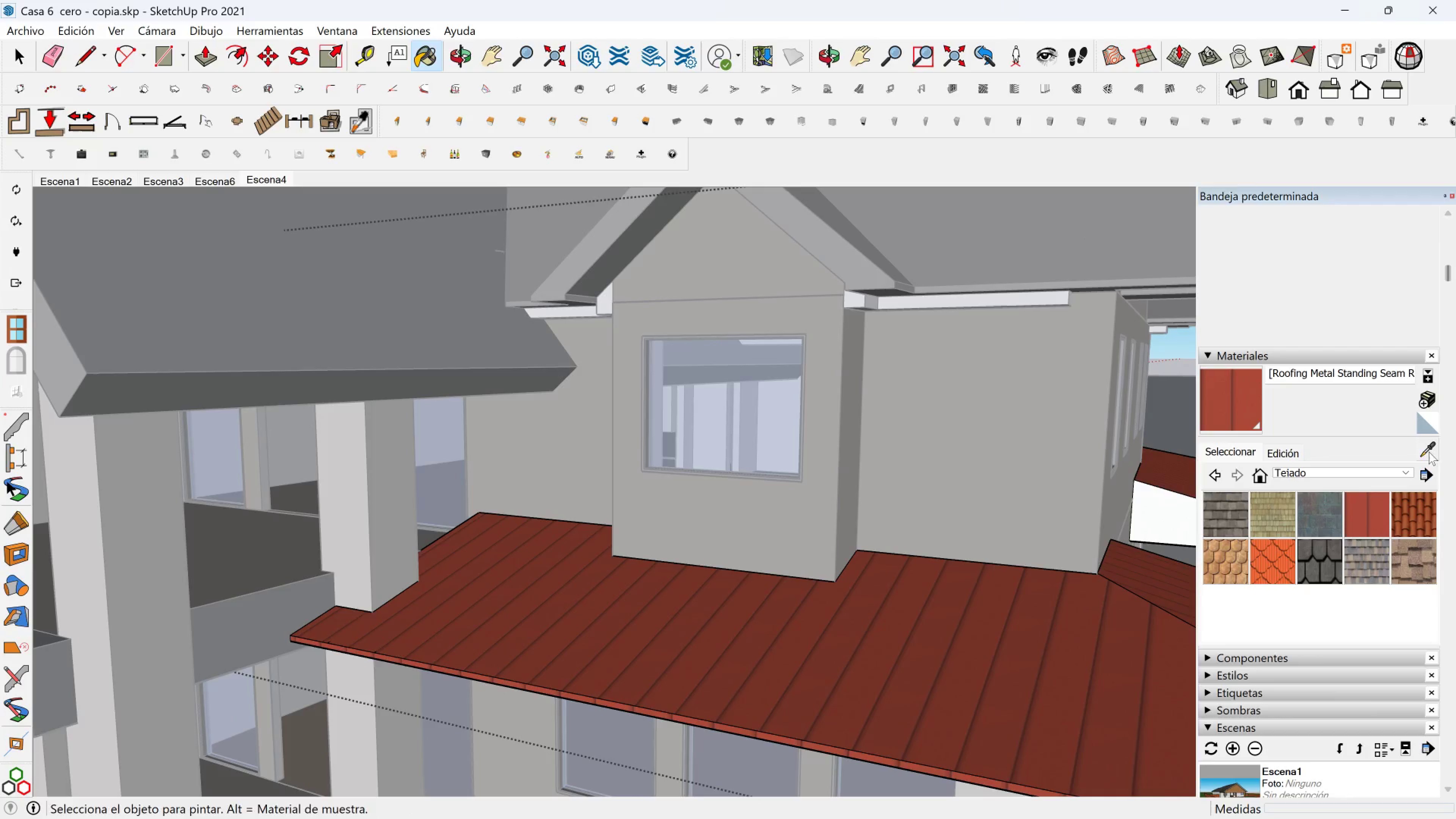 
left_click([257, 562])
 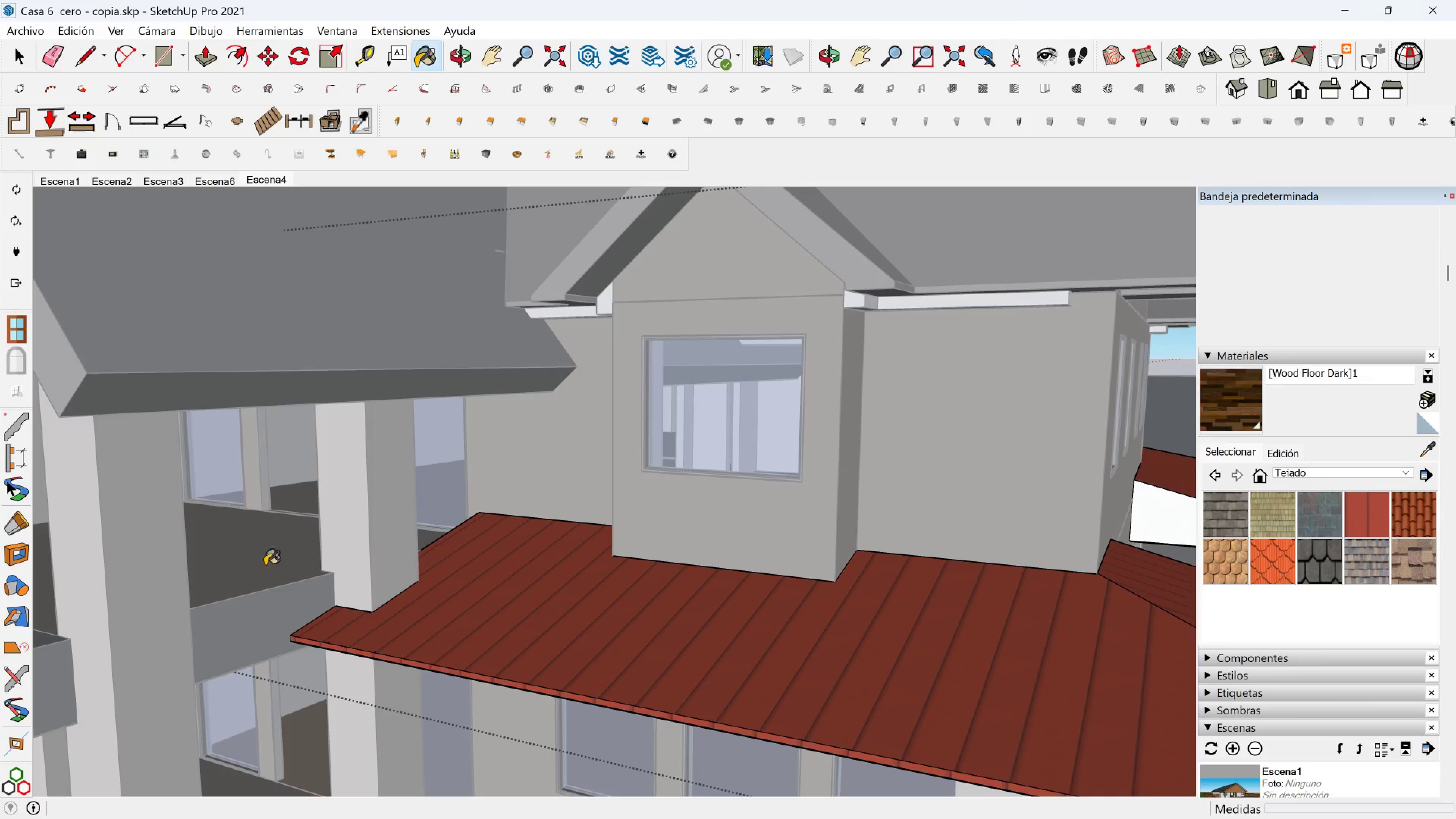 
key(Shift+ShiftLeft)
 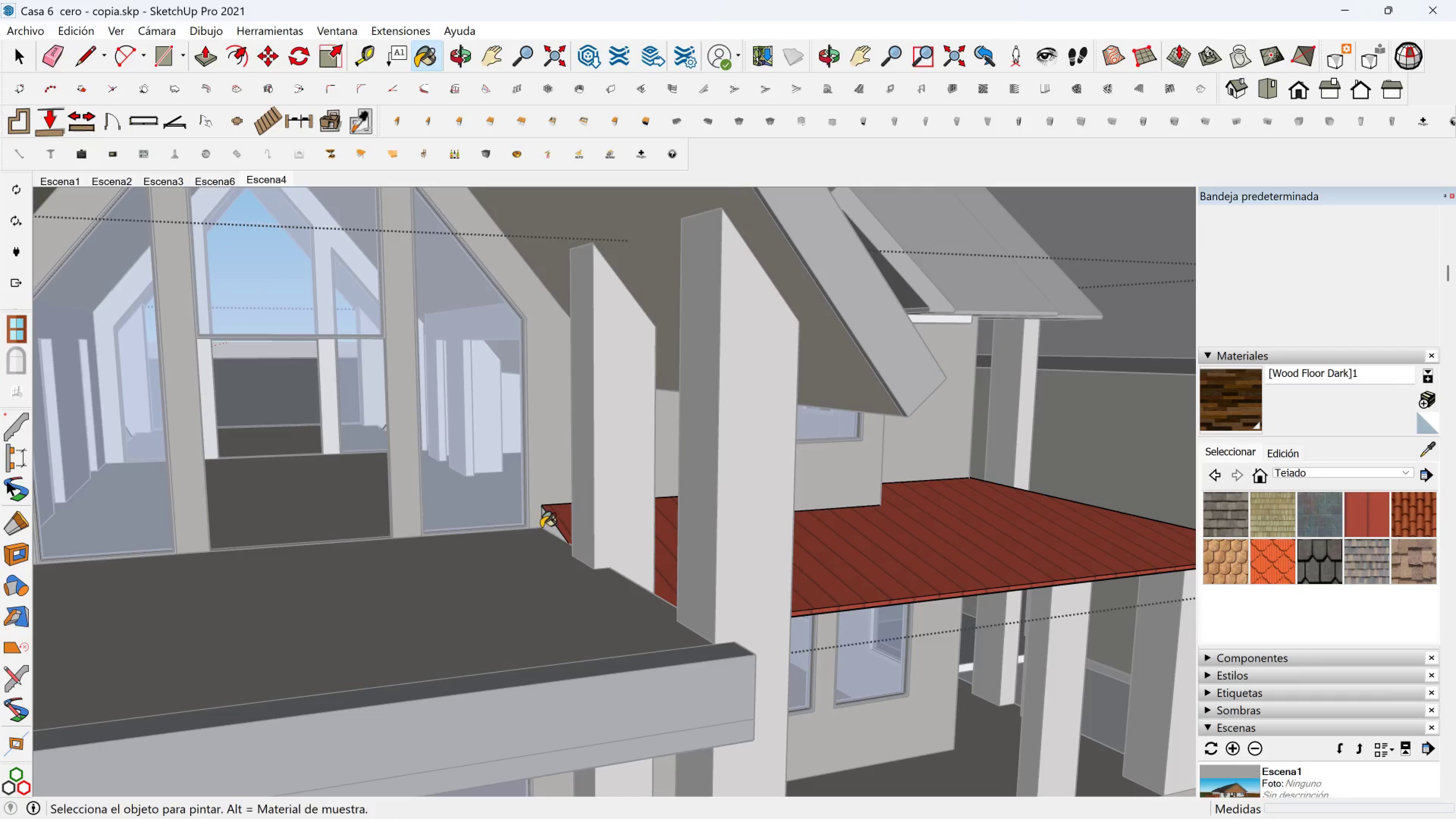 
left_click([546, 526])
 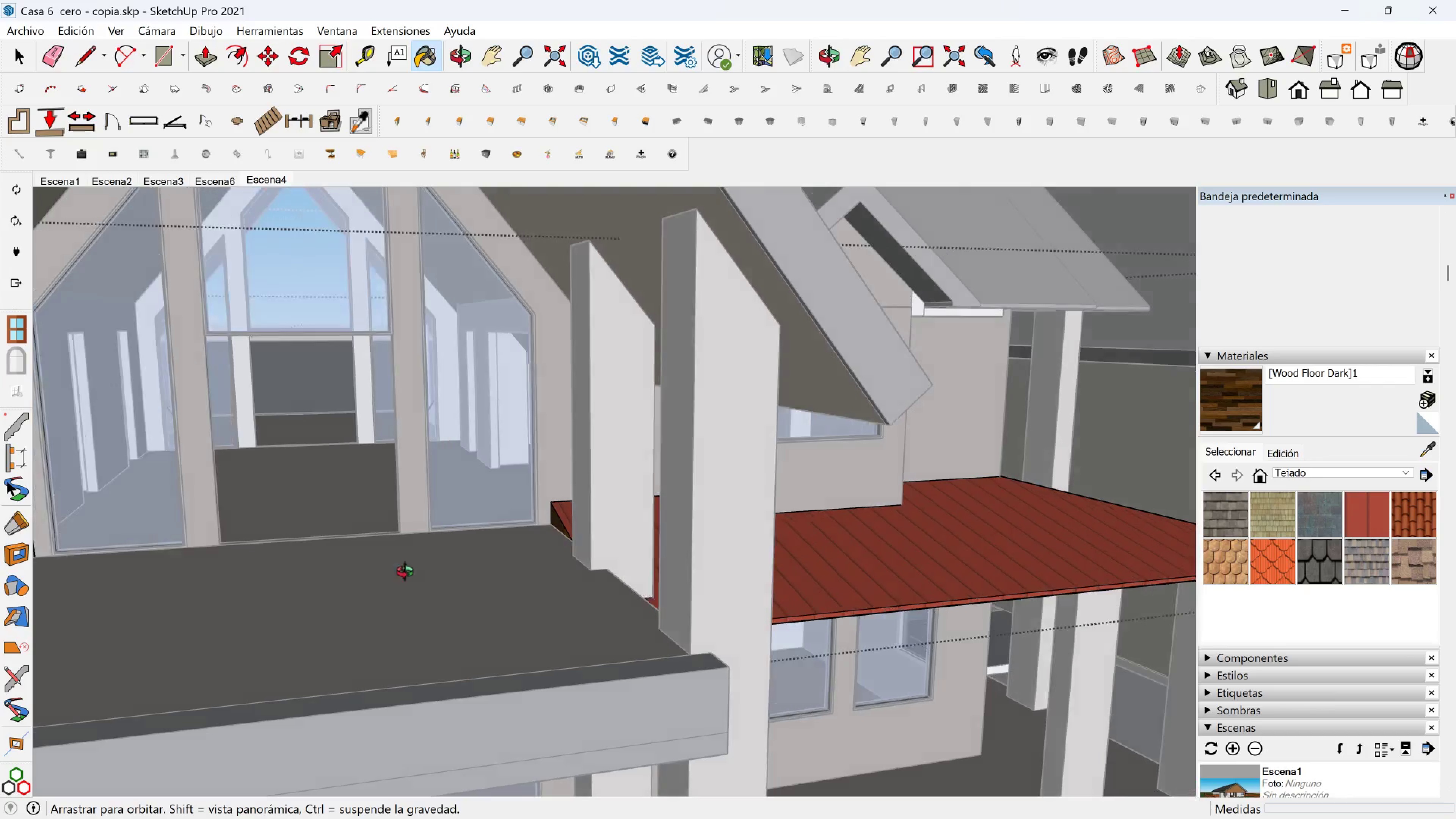 
hold_key(key=ShiftLeft, duration=0.38)
 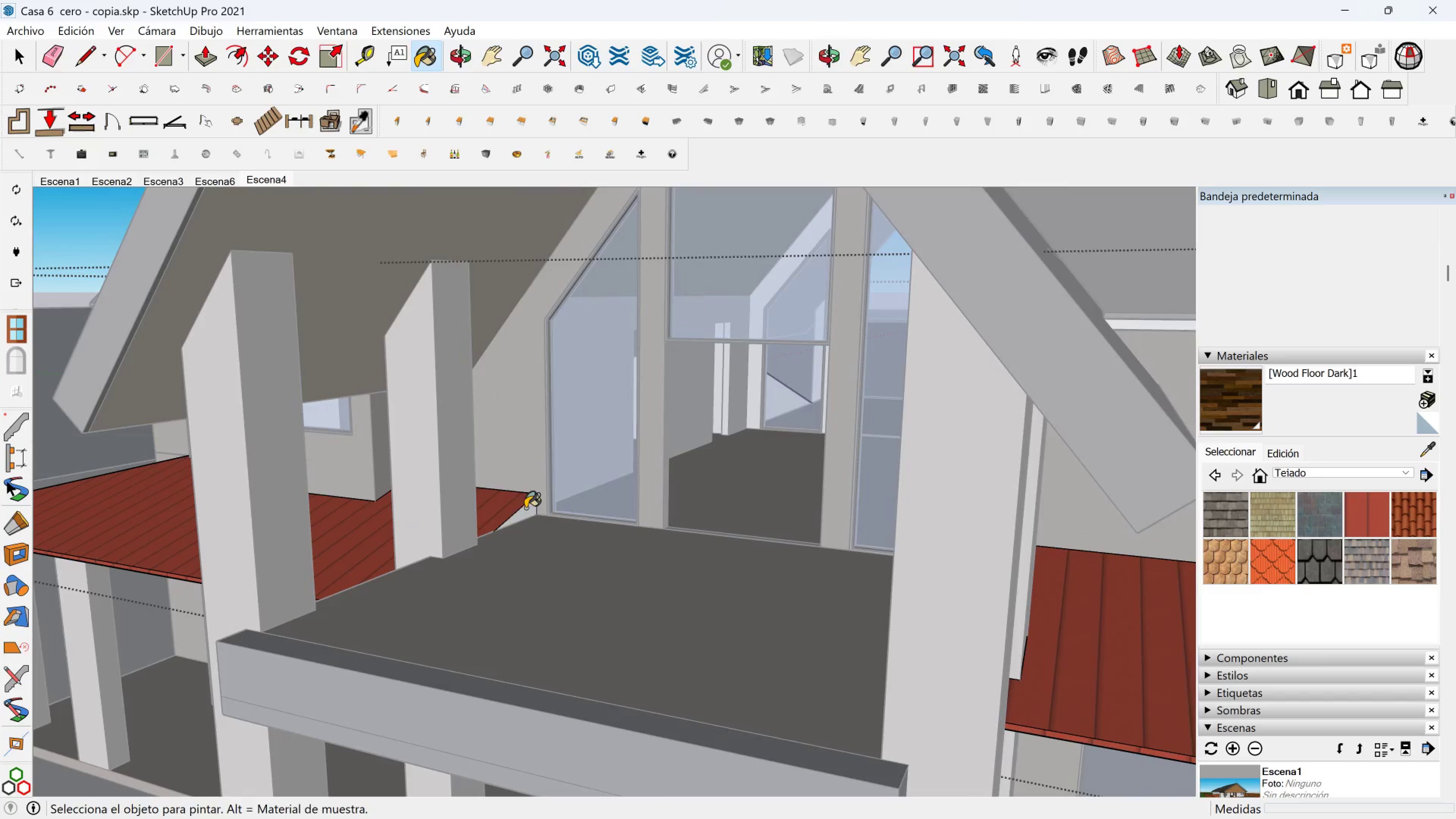 
left_click([526, 508])
 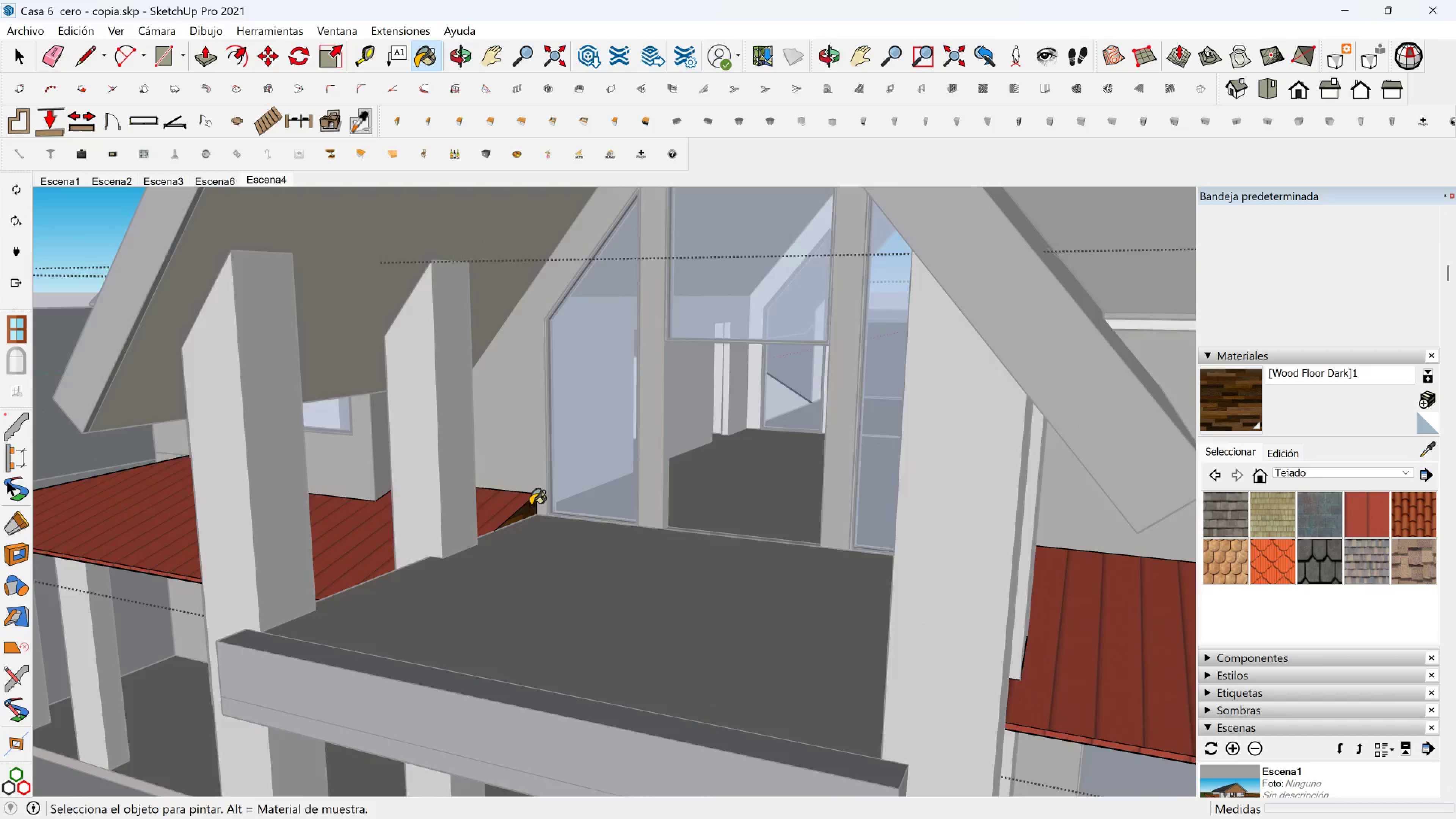 
scroll: coordinate [674, 444], scroll_direction: down, amount: 4.0
 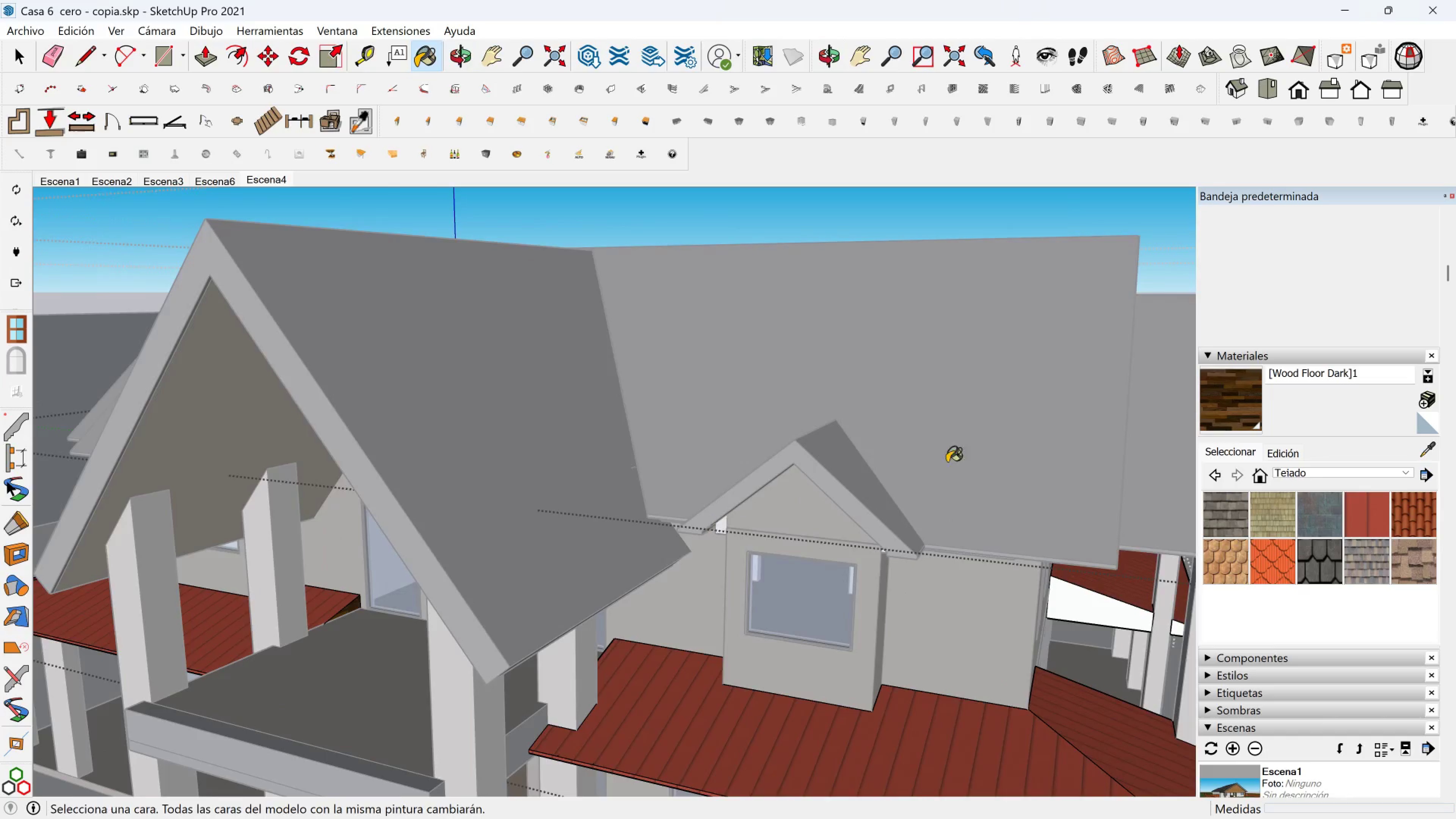 
hold_key(key=ShiftLeft, duration=0.74)
 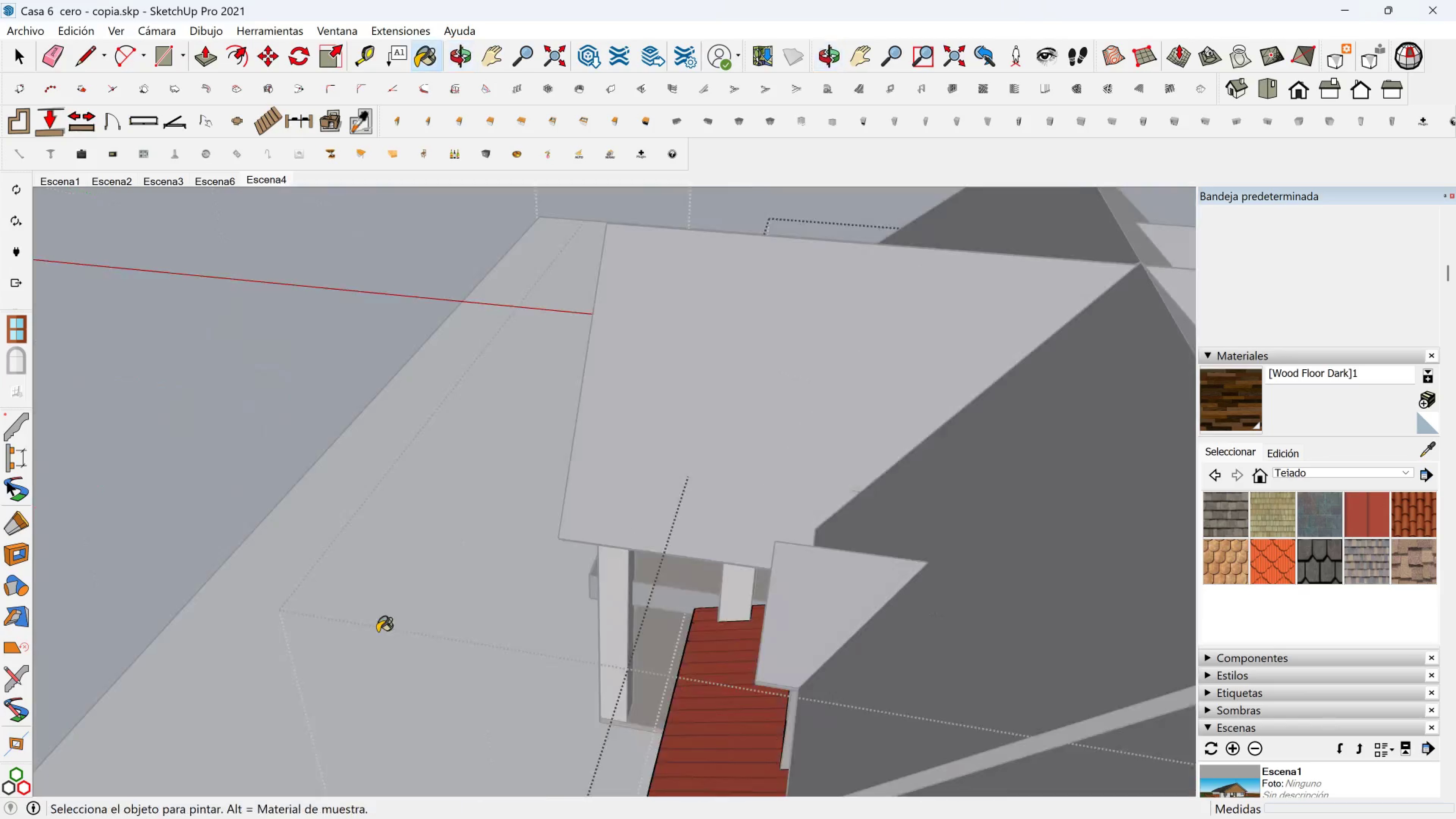 
hold_key(key=ShiftLeft, duration=0.9)
 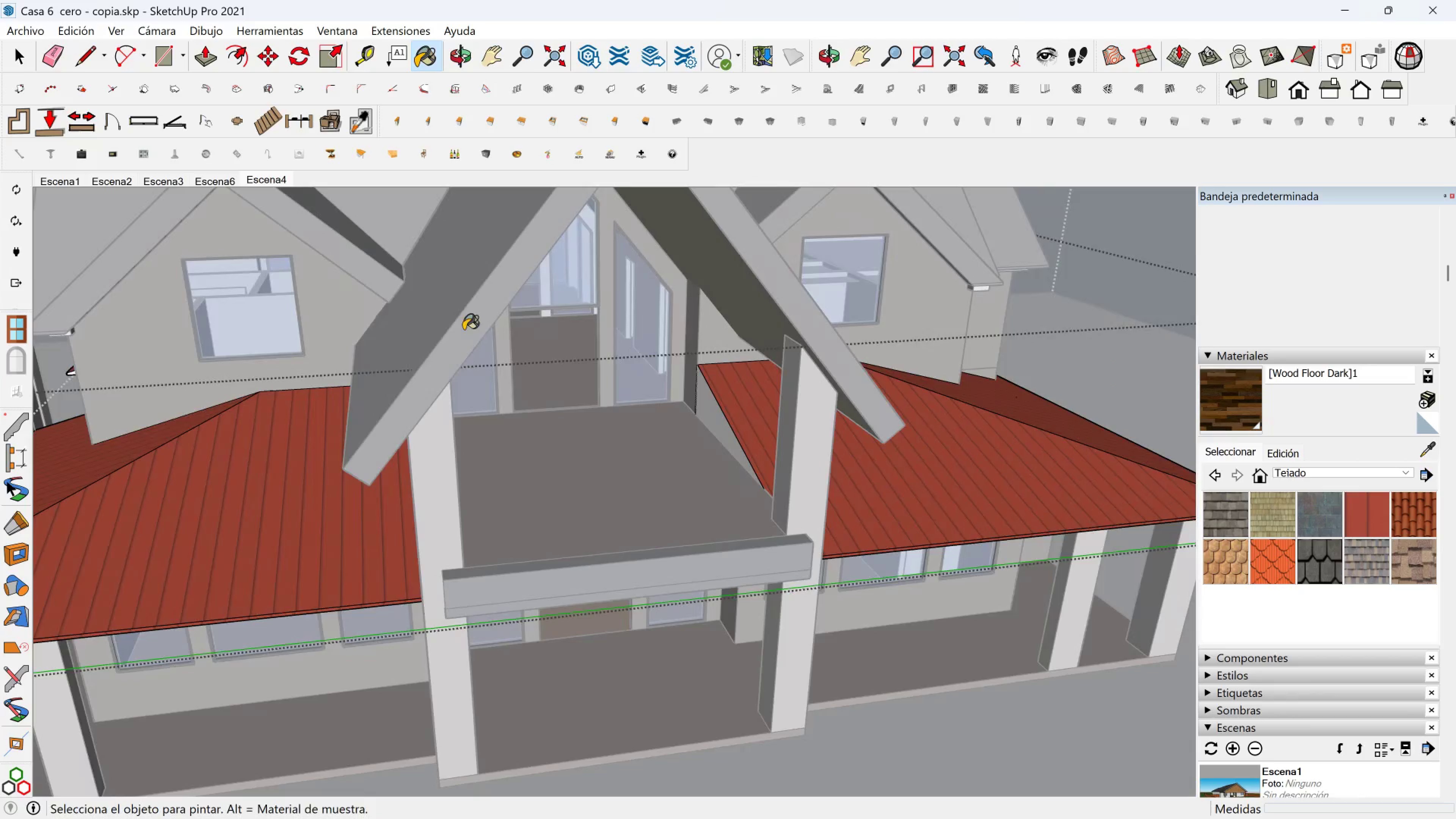 
scroll: coordinate [637, 332], scroll_direction: up, amount: 2.0
 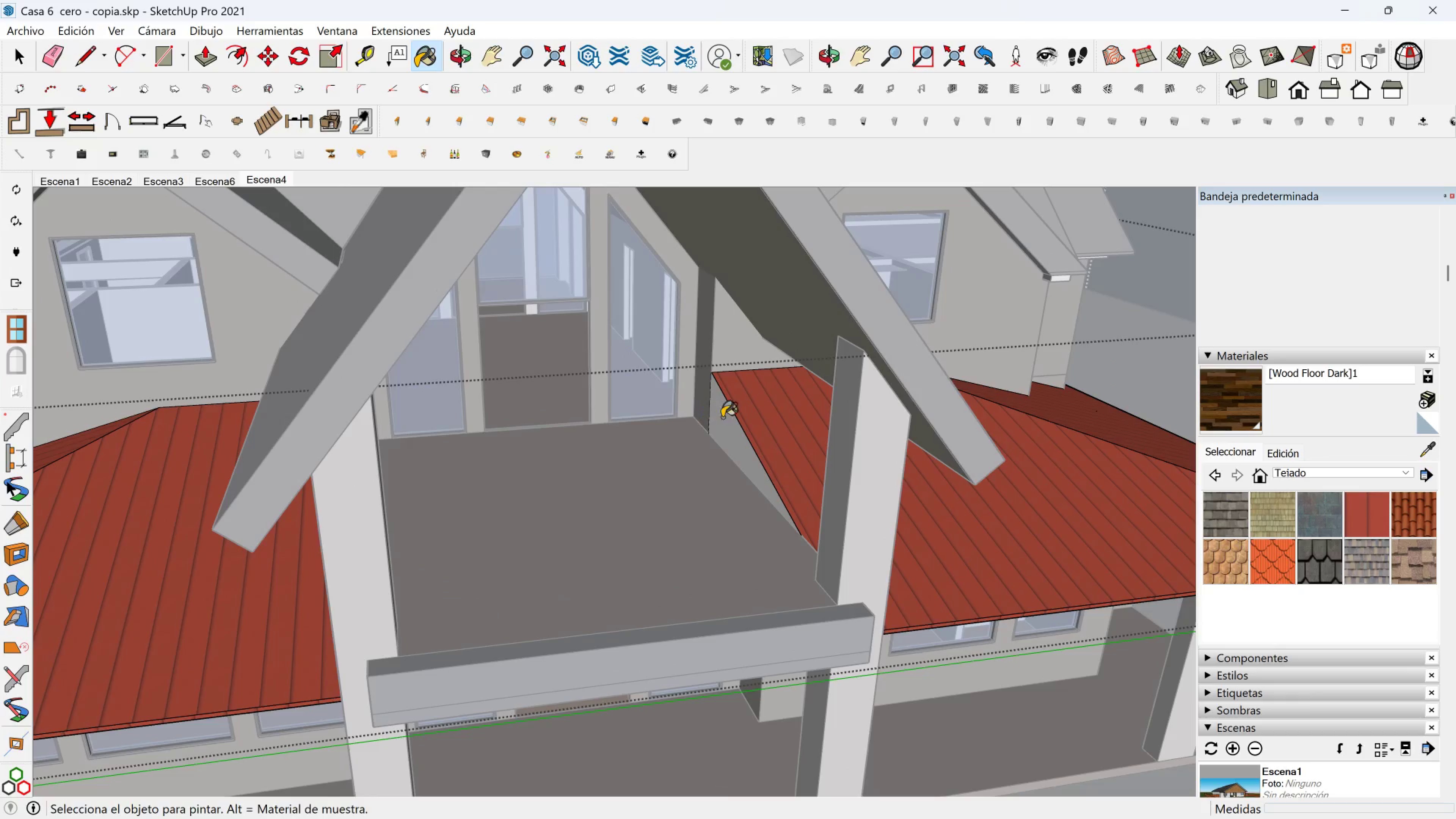 
left_click([730, 421])
 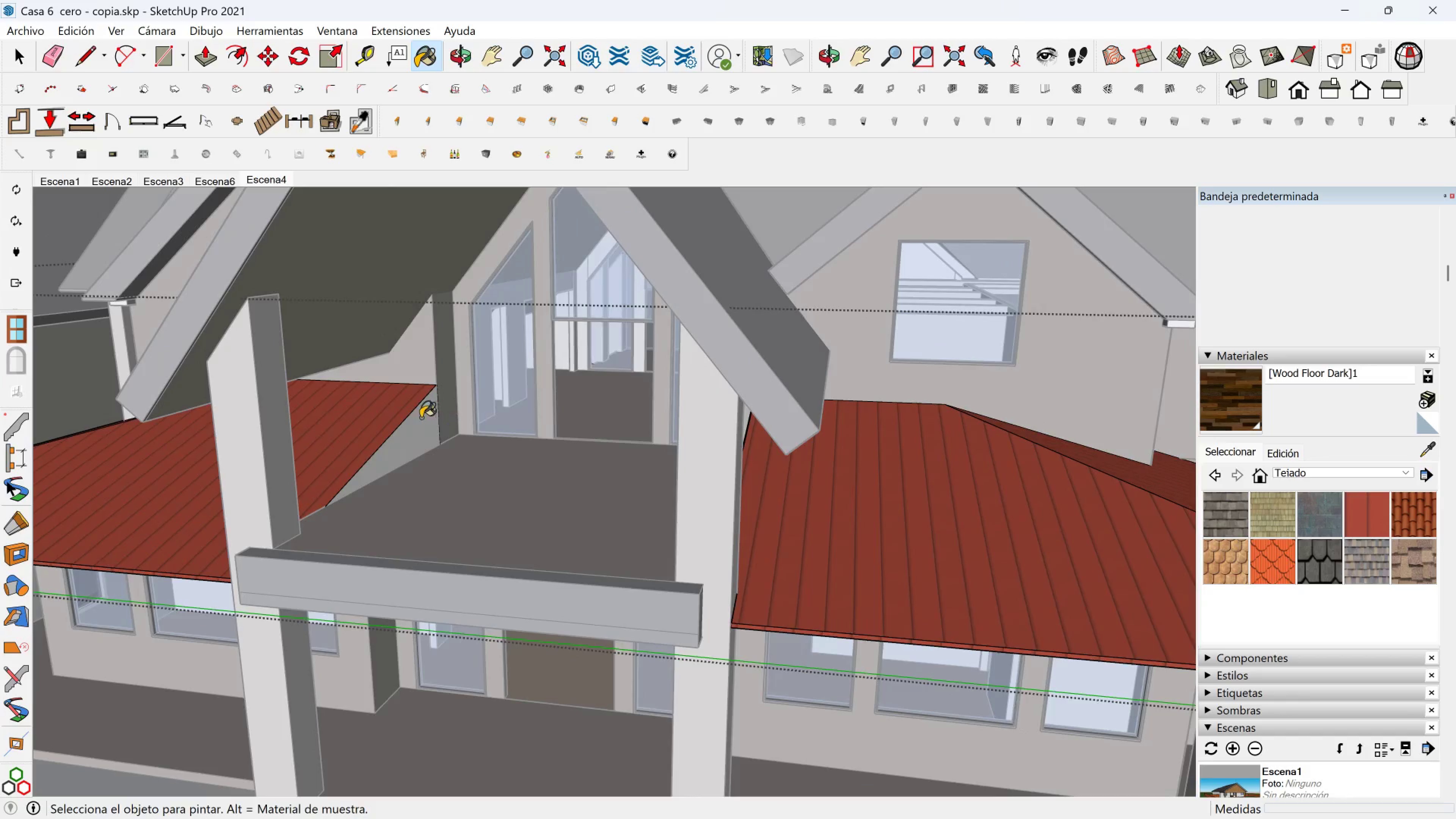 
left_click([416, 433])
 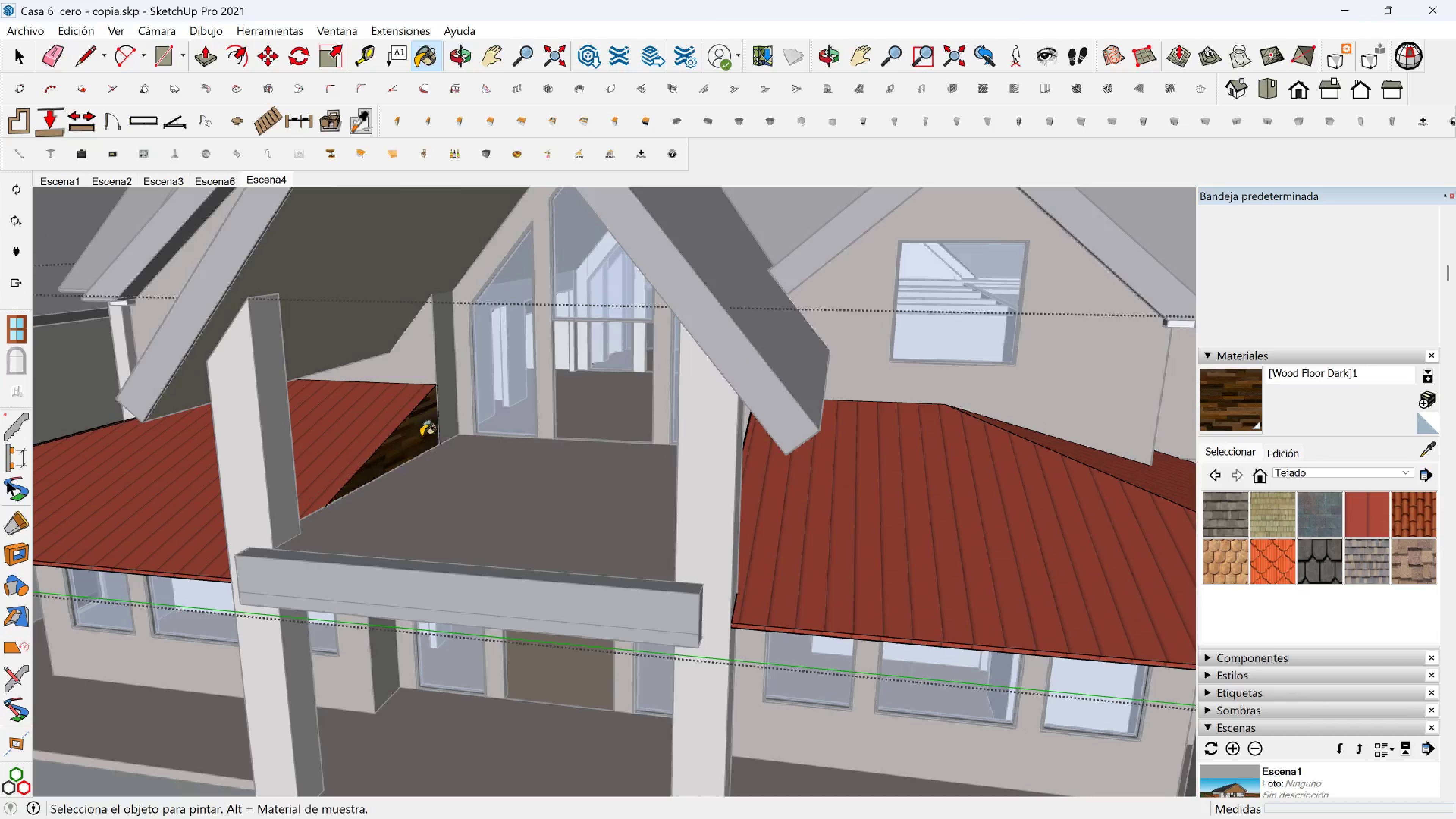 
key(Shift+ShiftLeft)
 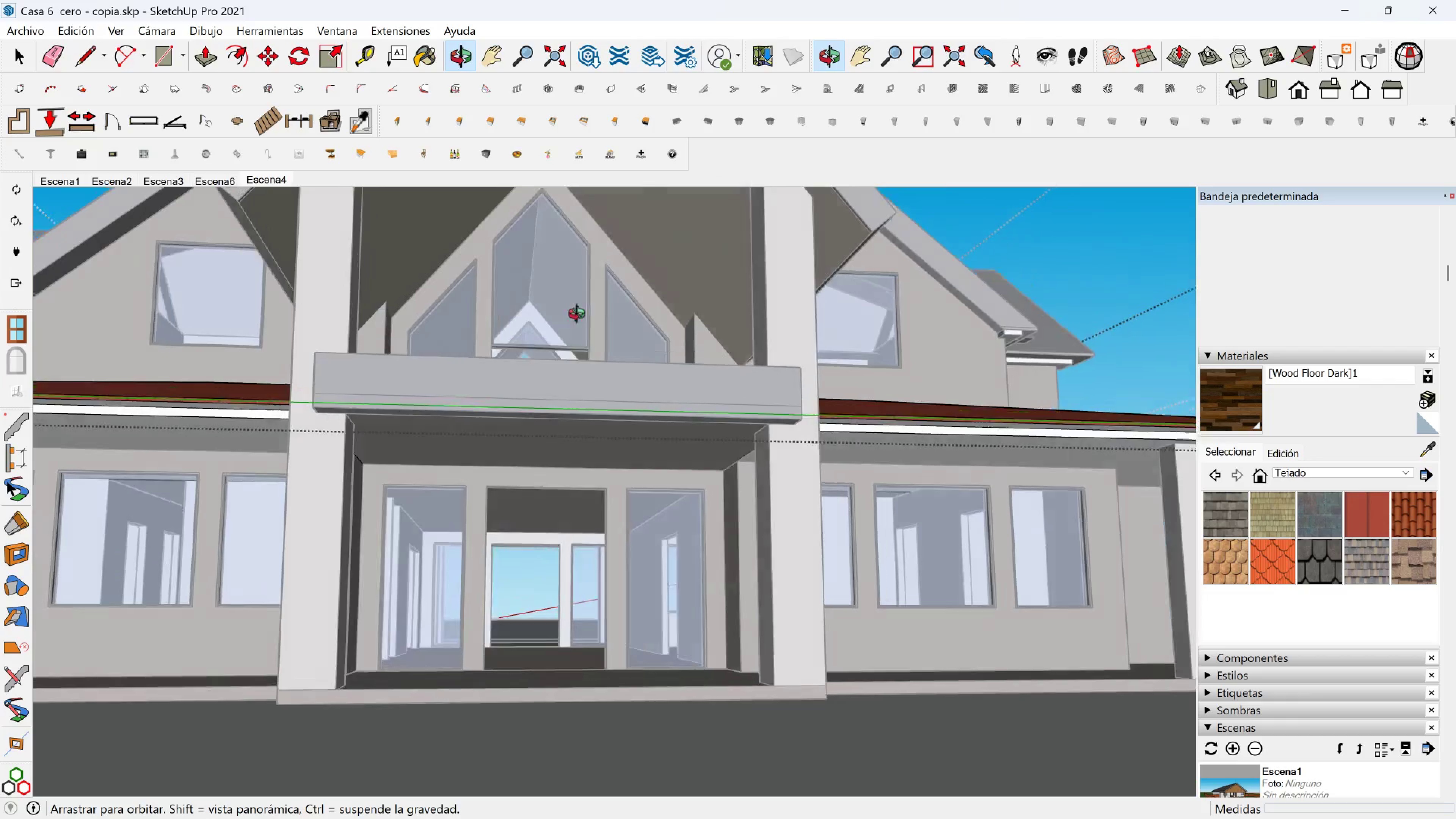 
key(Space)
 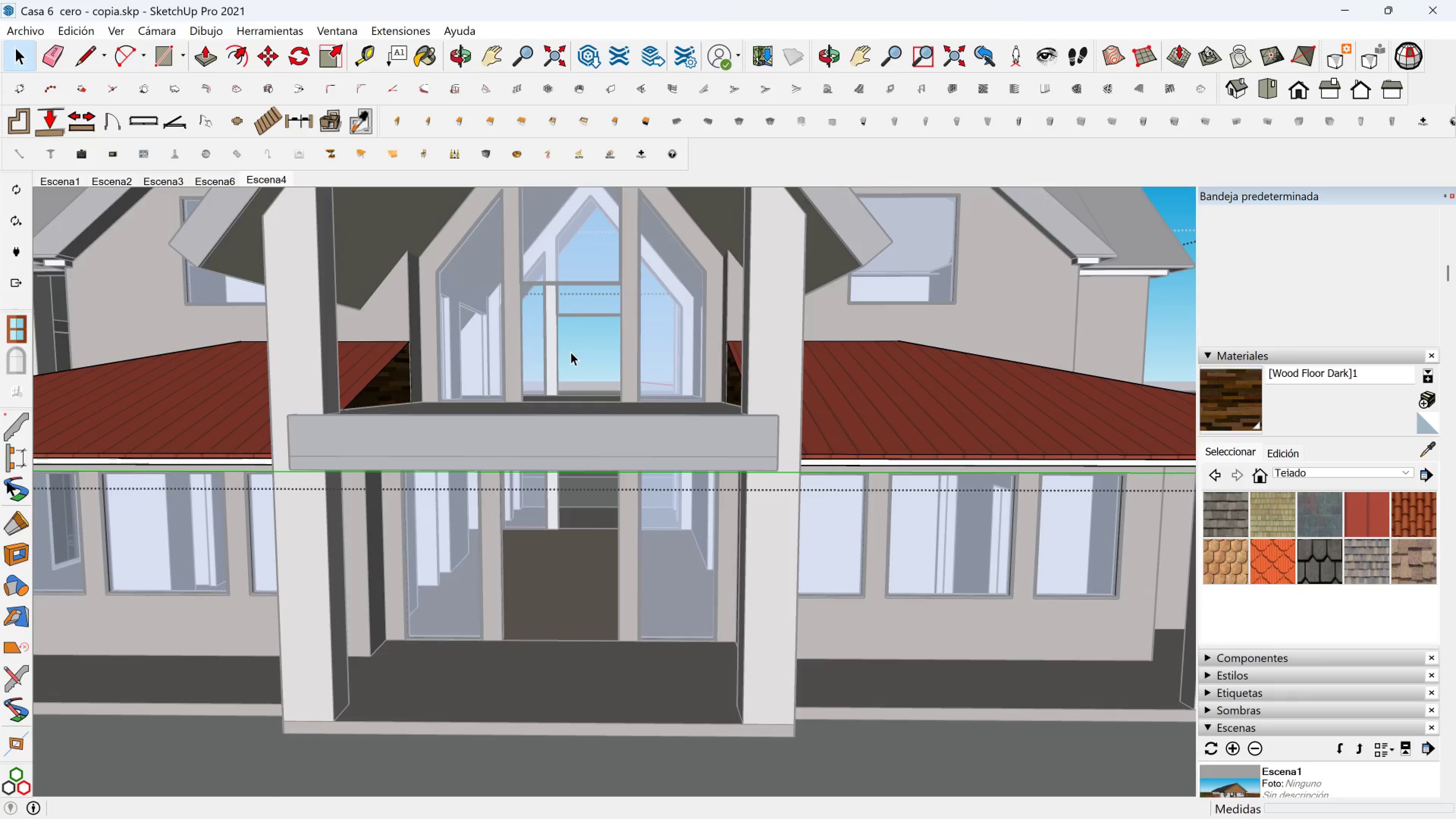 
key(Escape)
 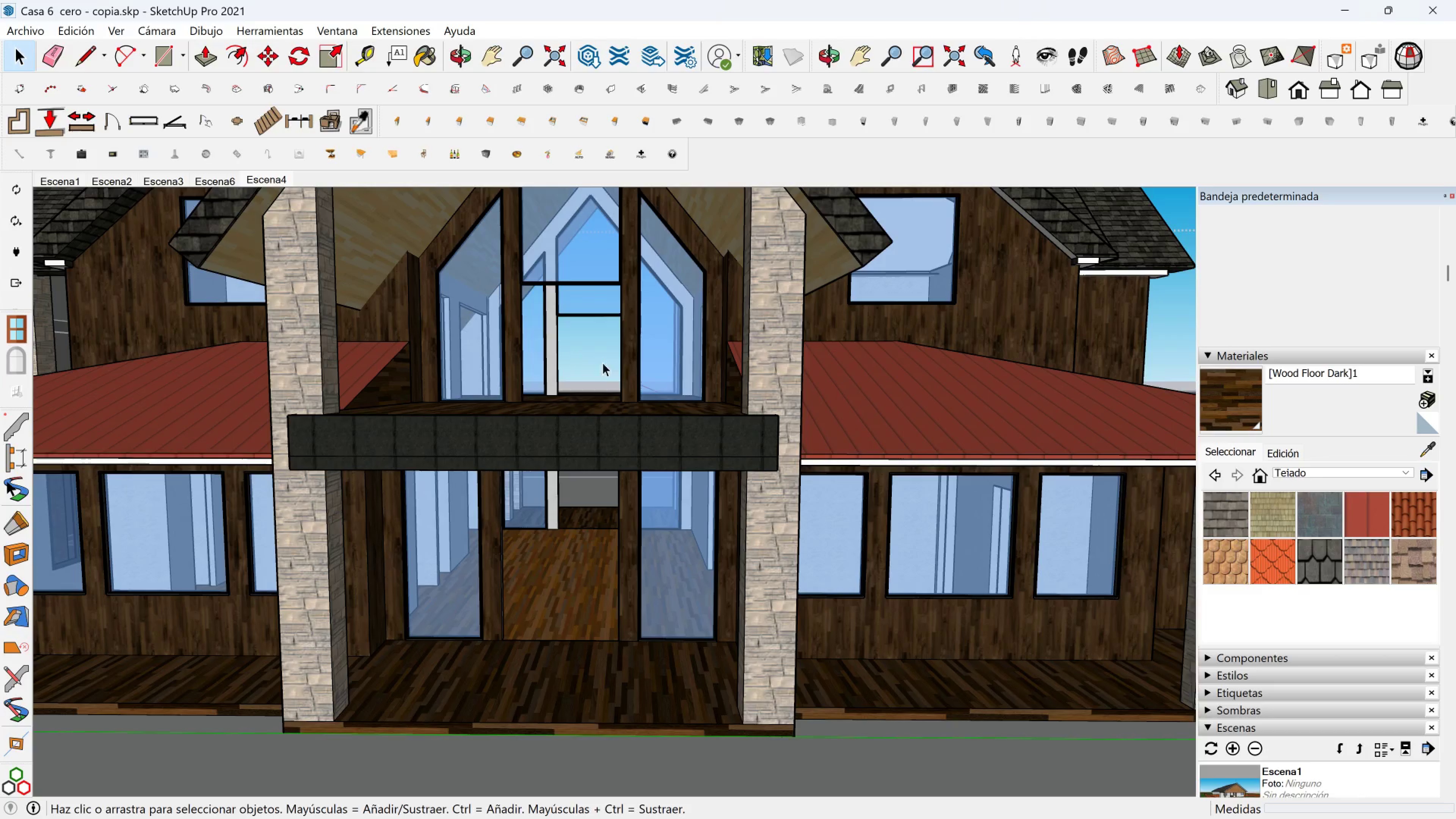 
key(Shift+ShiftLeft)
 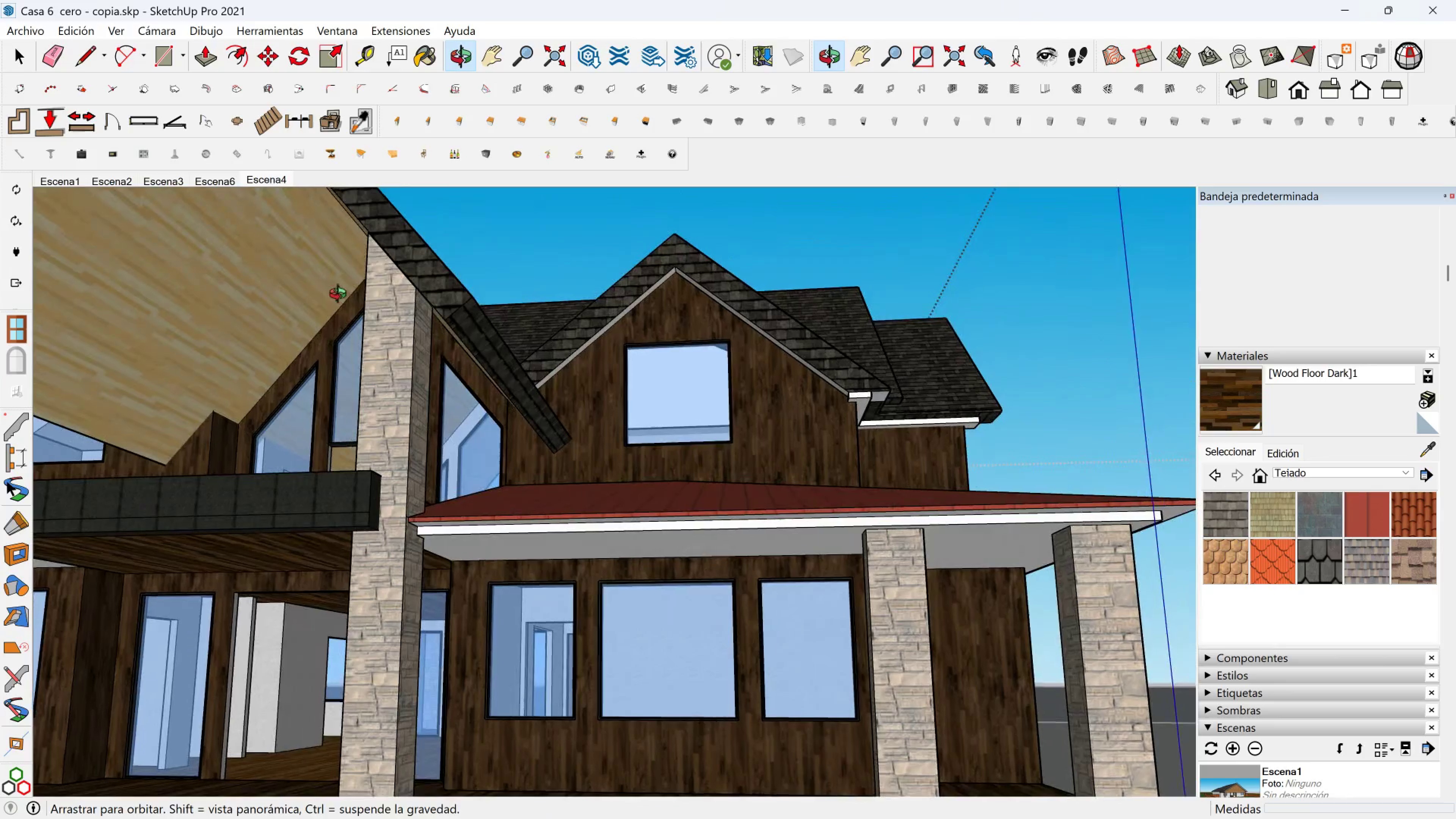 
hold_key(key=ShiftLeft, duration=0.44)
 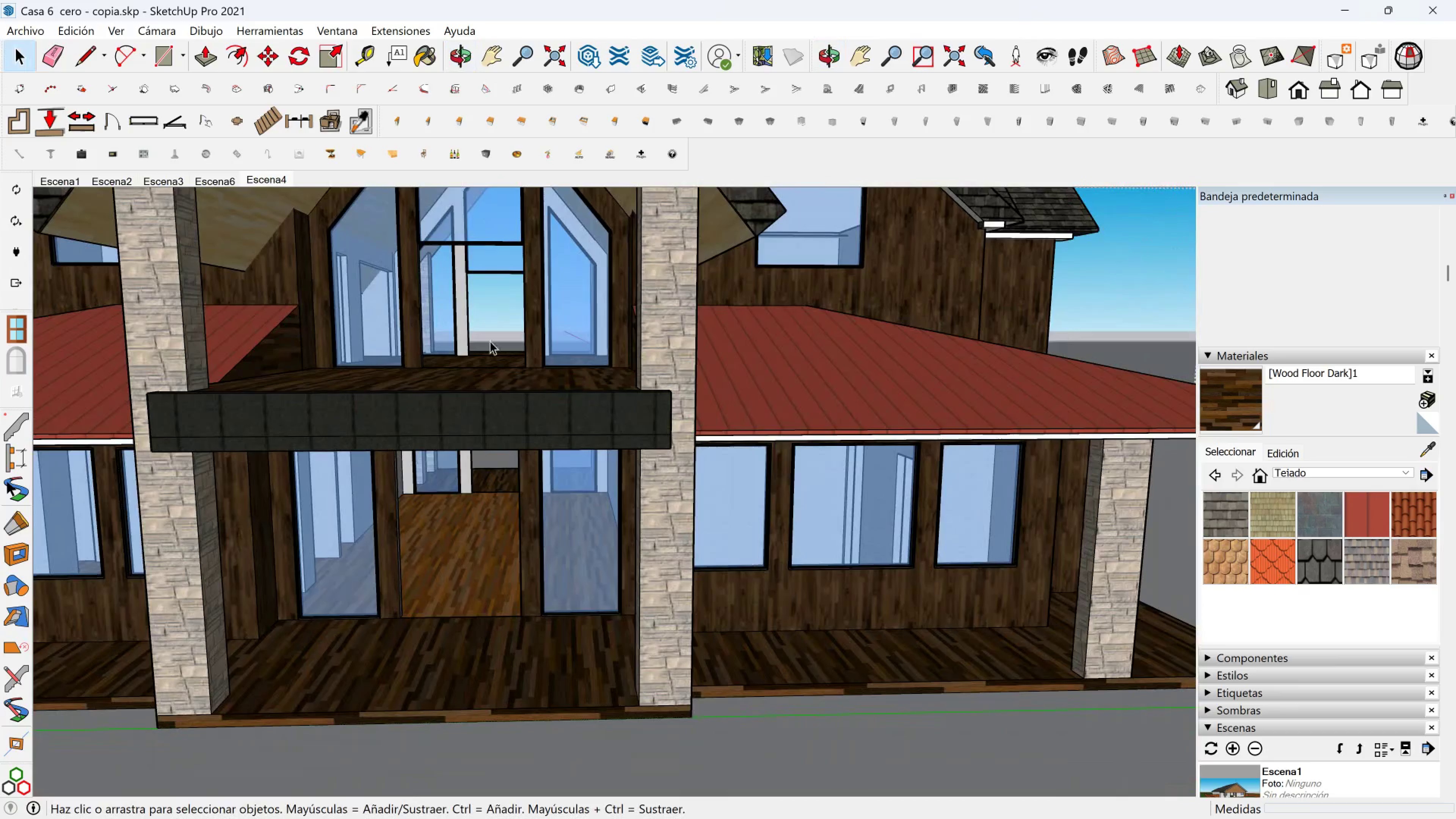 
scroll: coordinate [440, 319], scroll_direction: down, amount: 2.0
 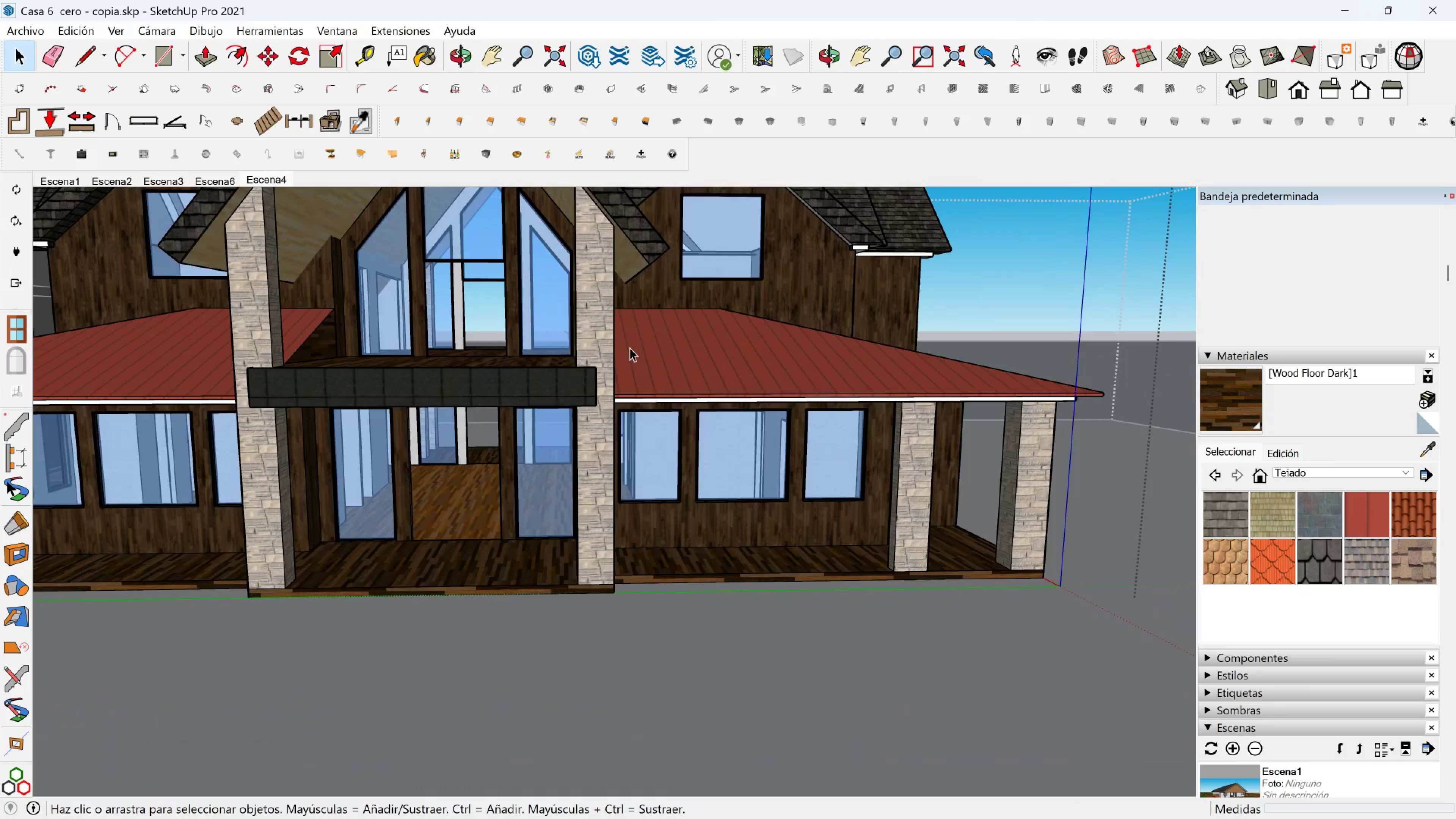 
left_click([632, 350])
 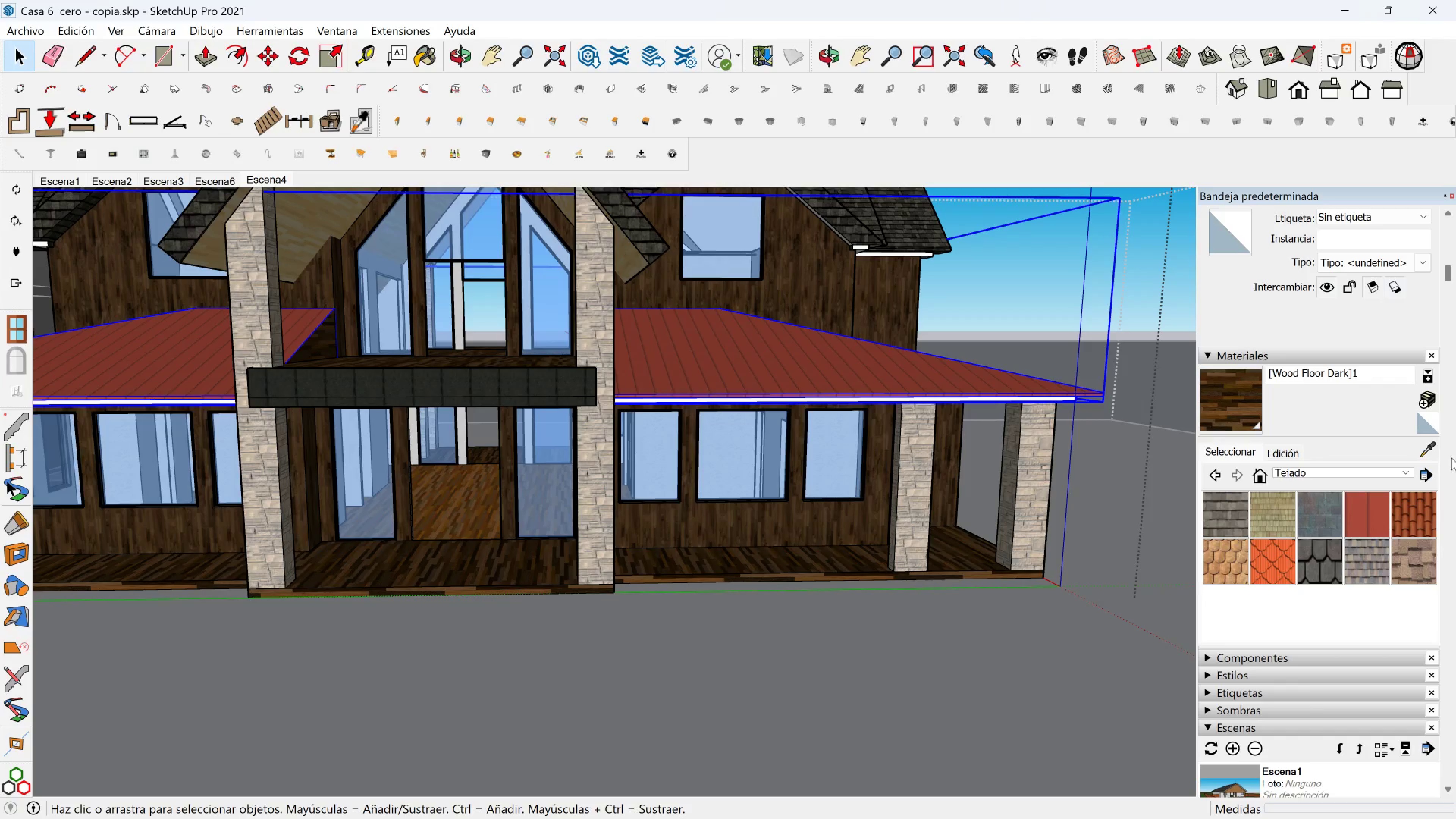 
left_click([1428, 449])
 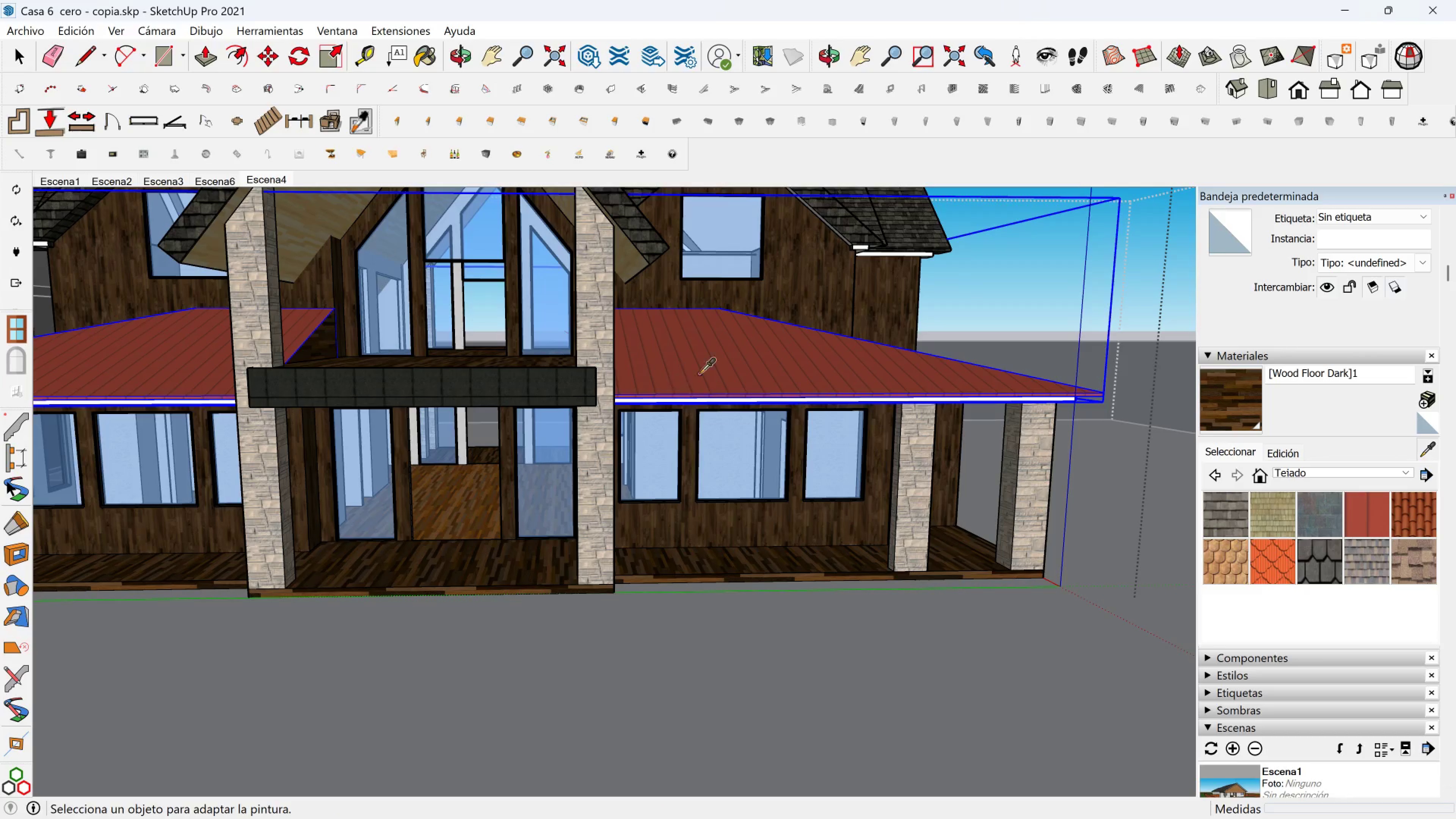 
left_click([709, 370])
 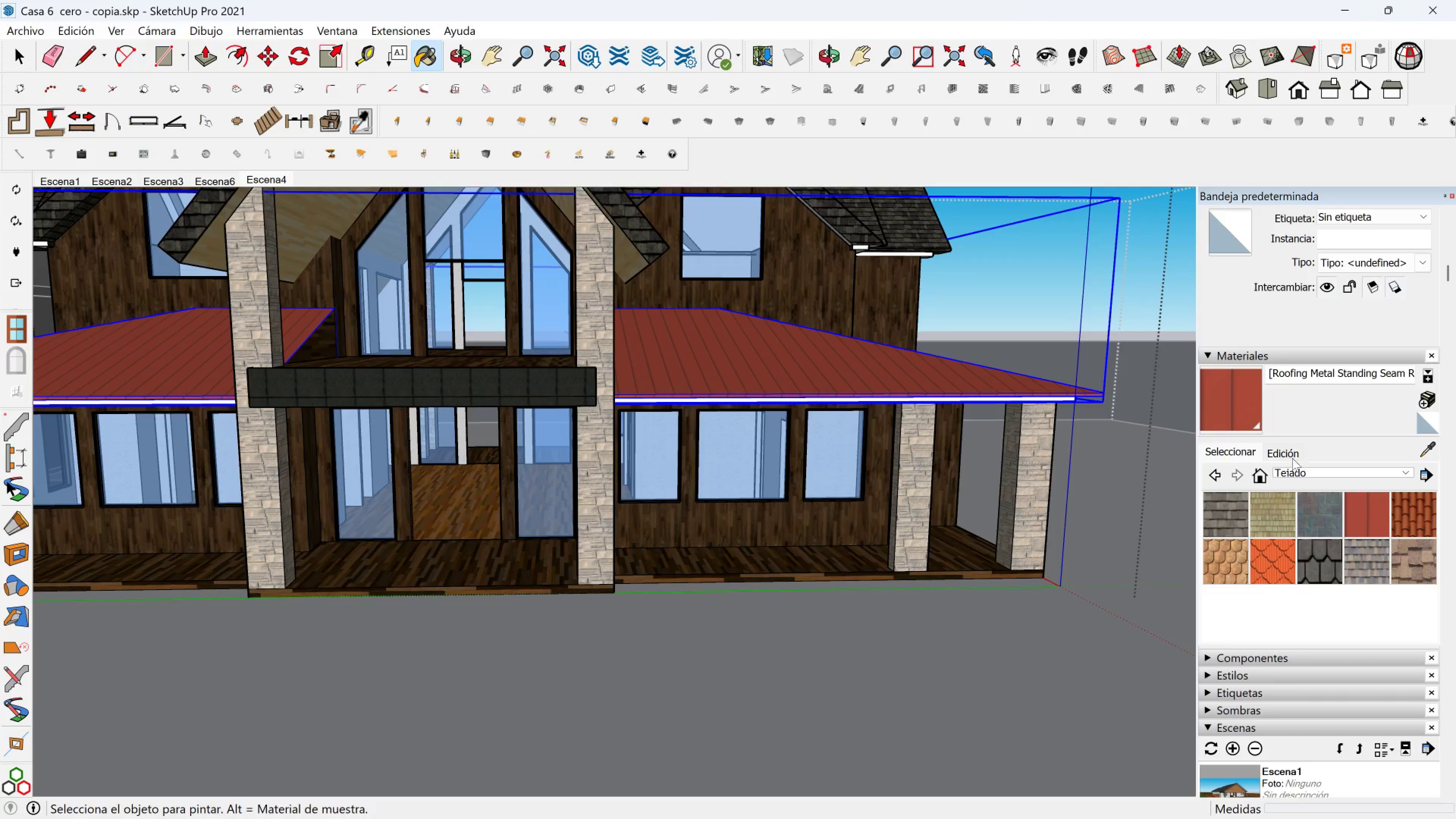 
left_click([1288, 450])
 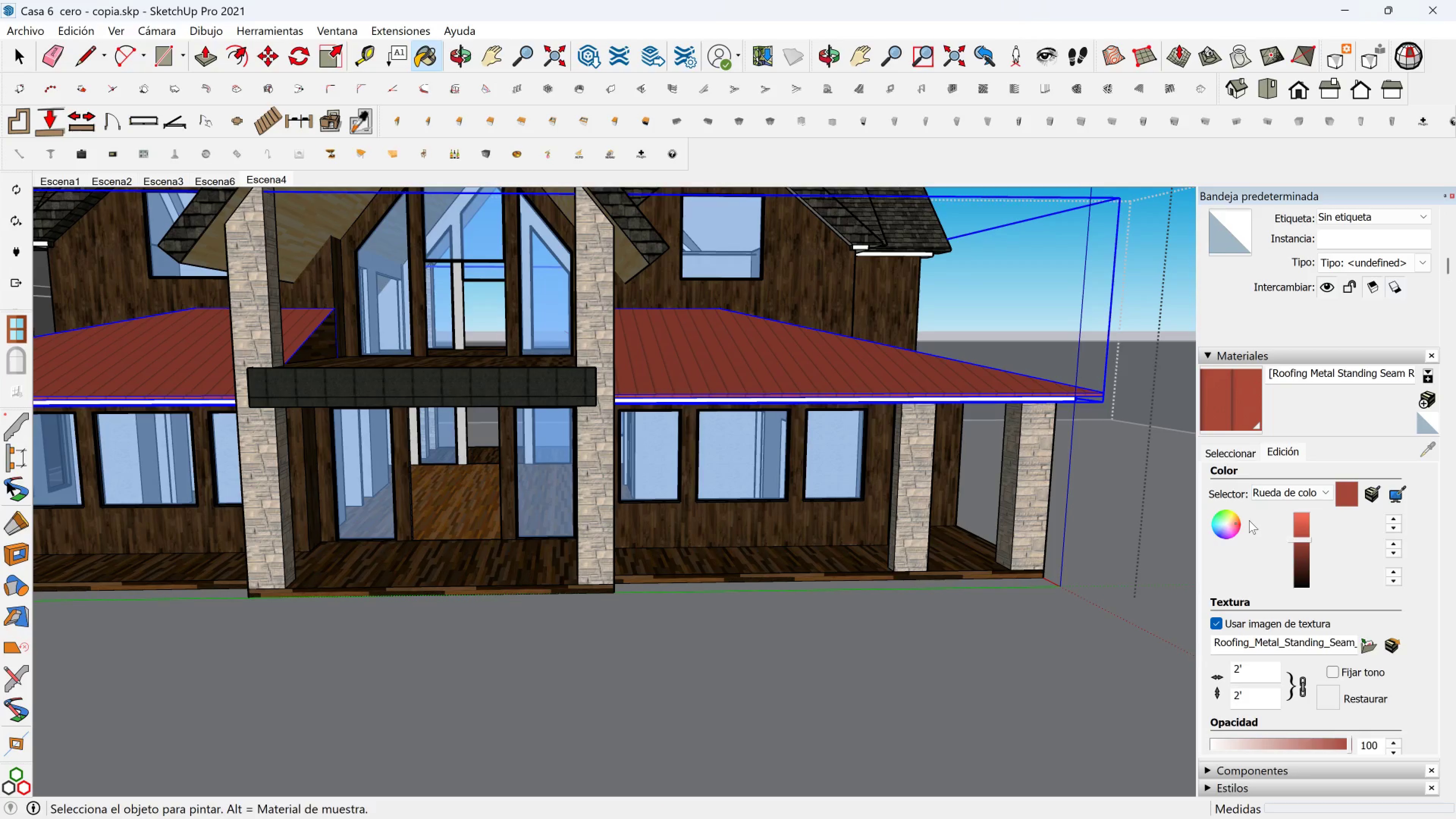 
left_click_drag(start_coordinate=[1301, 552], to_coordinate=[1305, 568])
 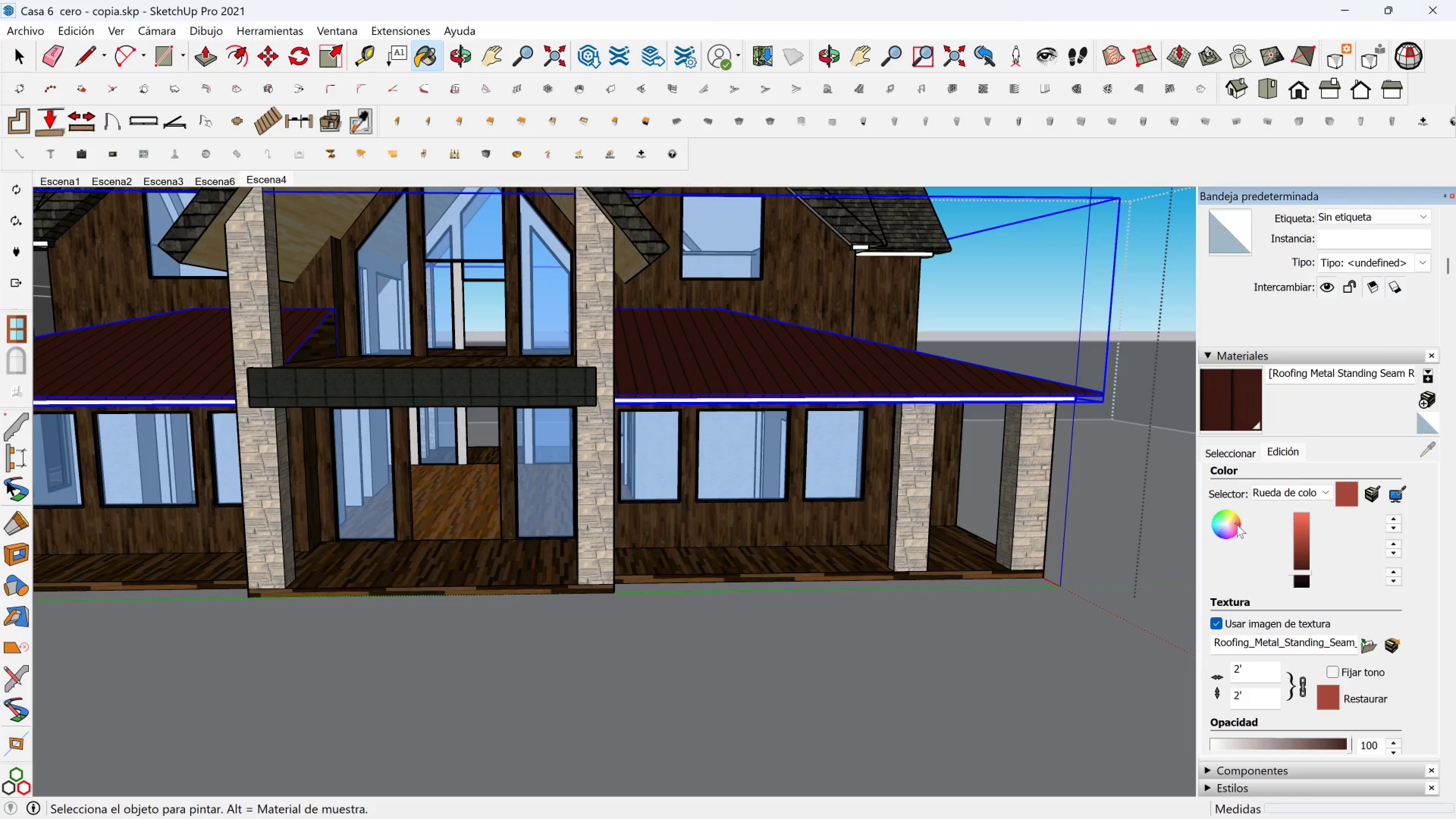 
left_click([1234, 521])
 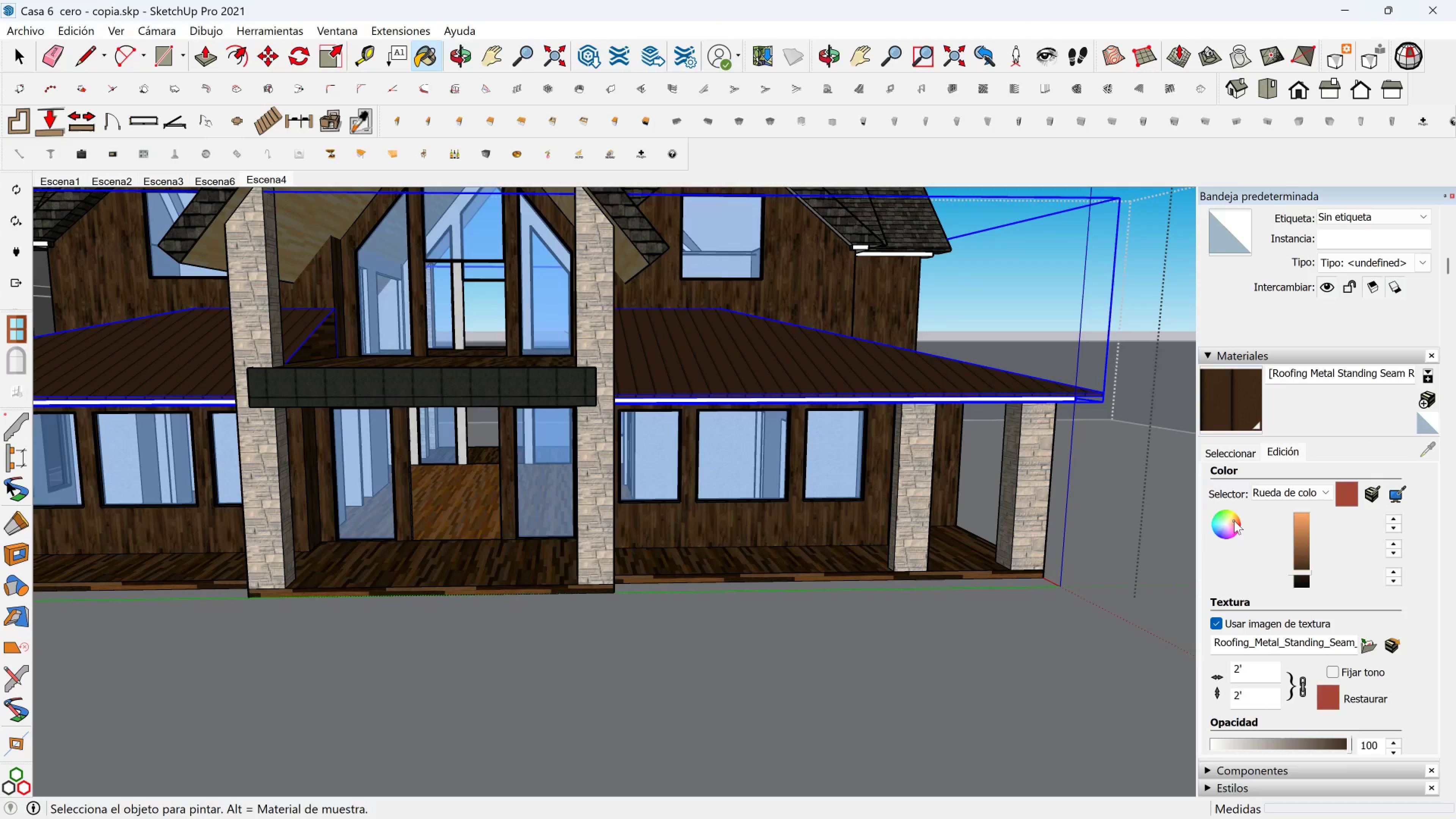 
left_click([1234, 521])
 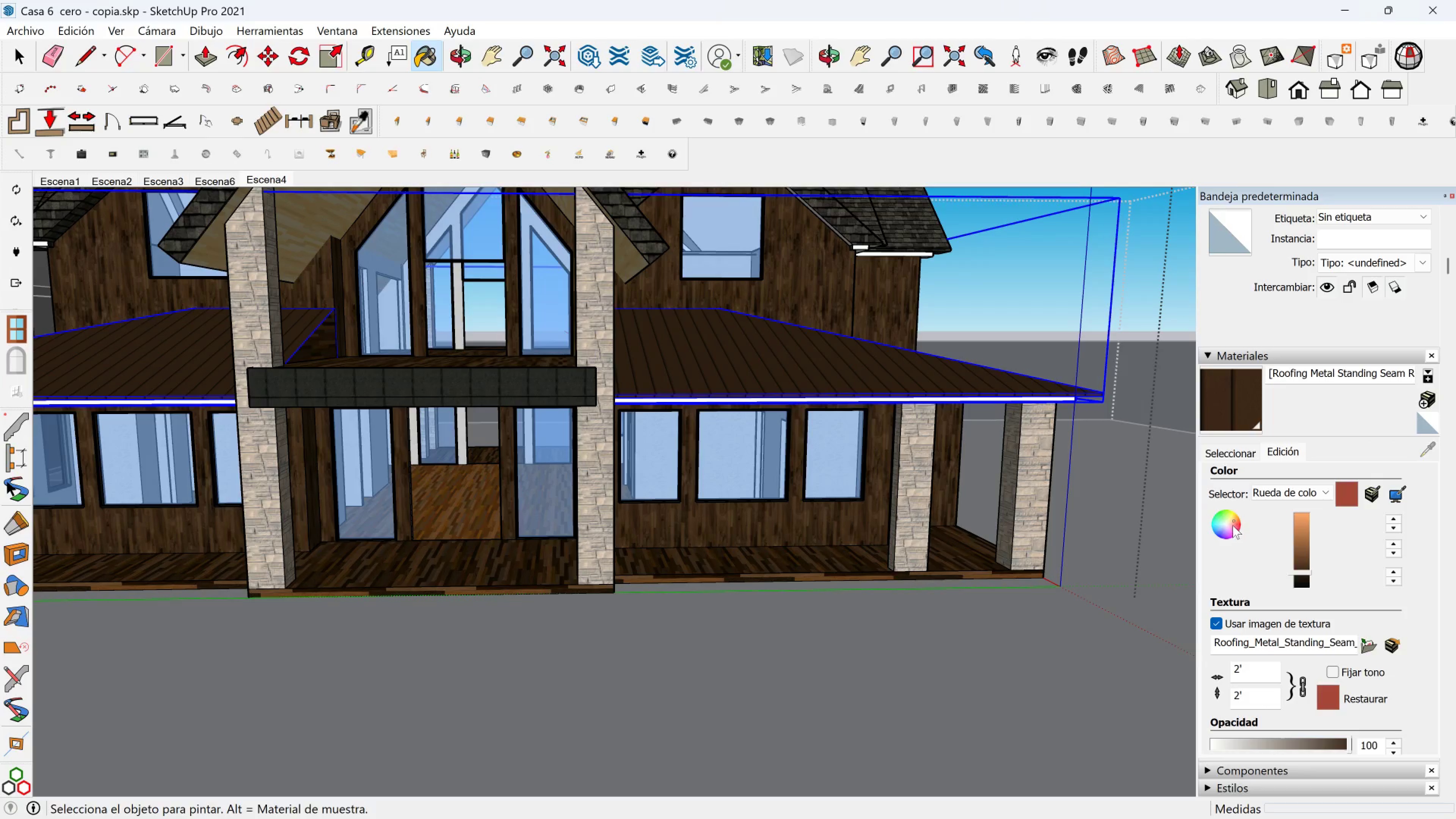 
left_click([1229, 525])
 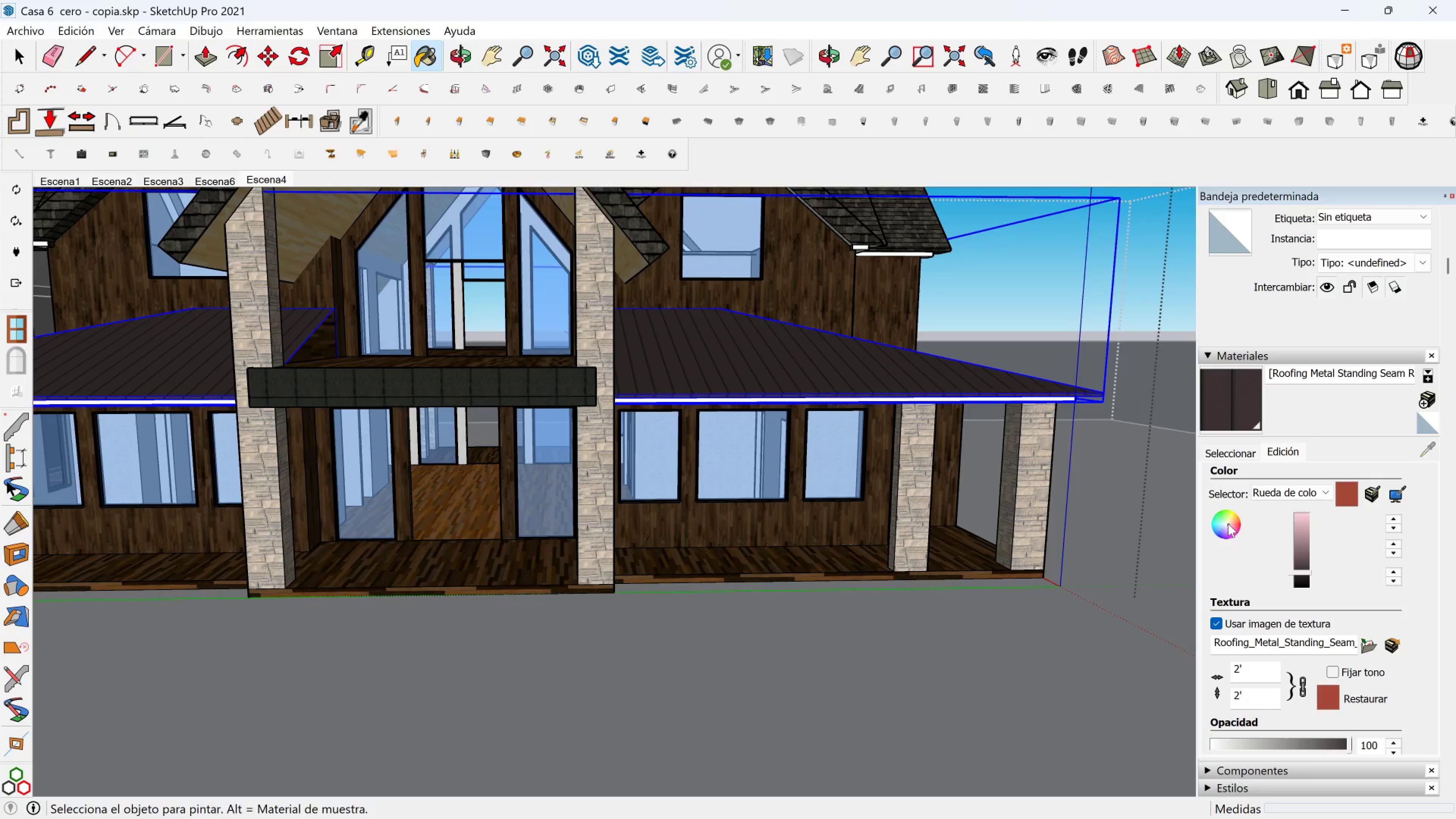 
left_click([1228, 524])
 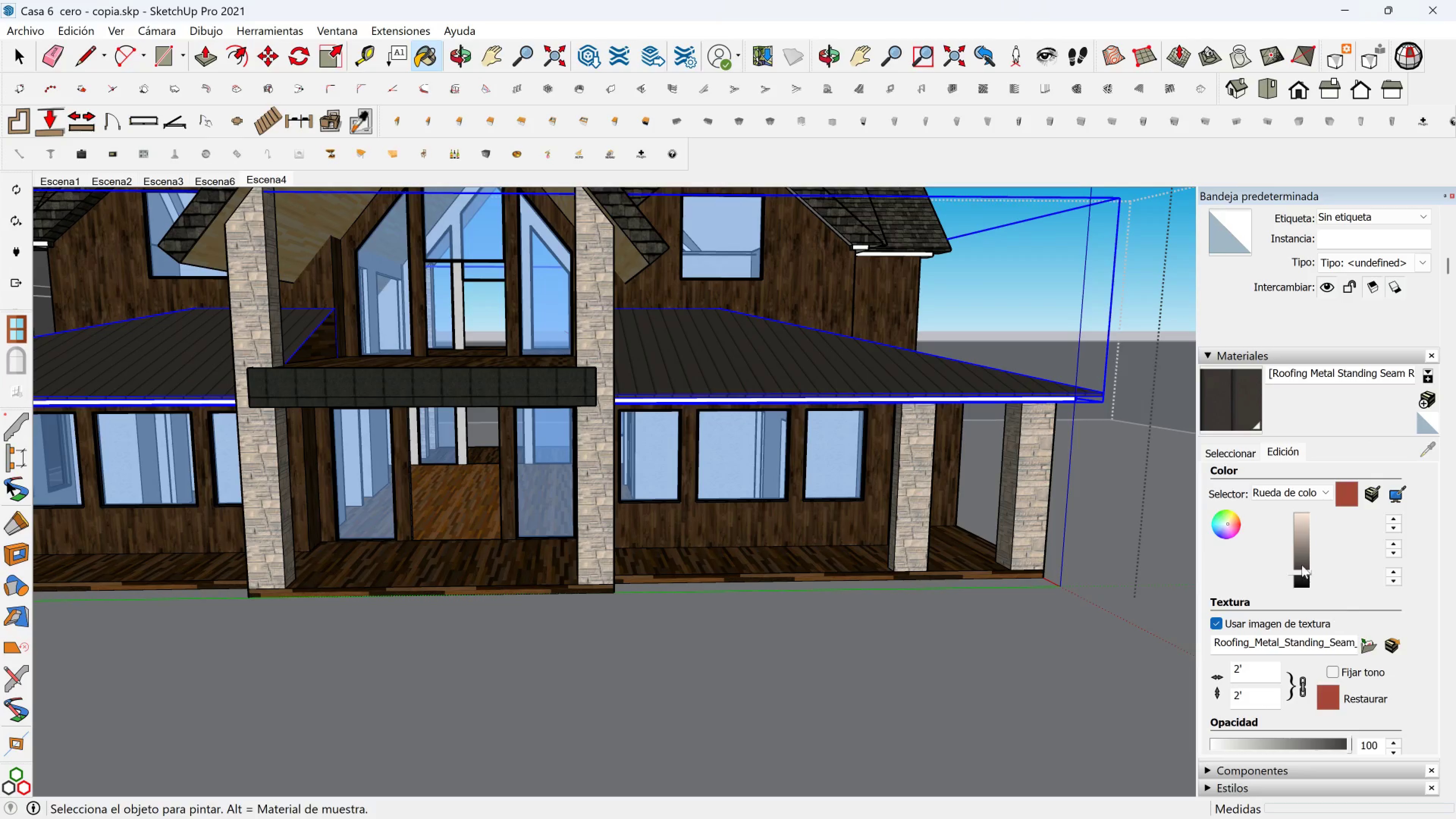 
left_click_drag(start_coordinate=[1300, 568], to_coordinate=[1300, 575])
 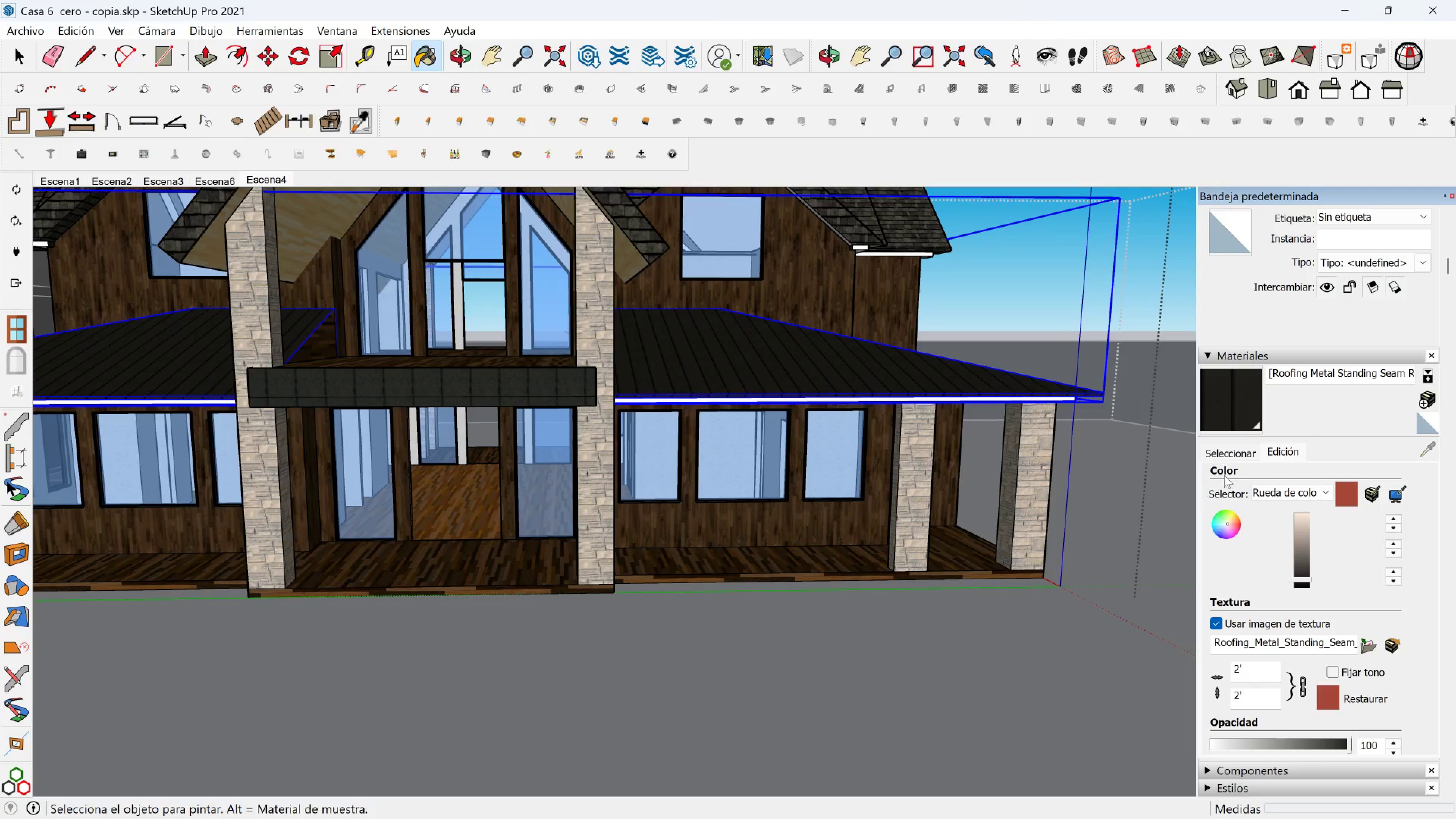 
left_click([1236, 449])
 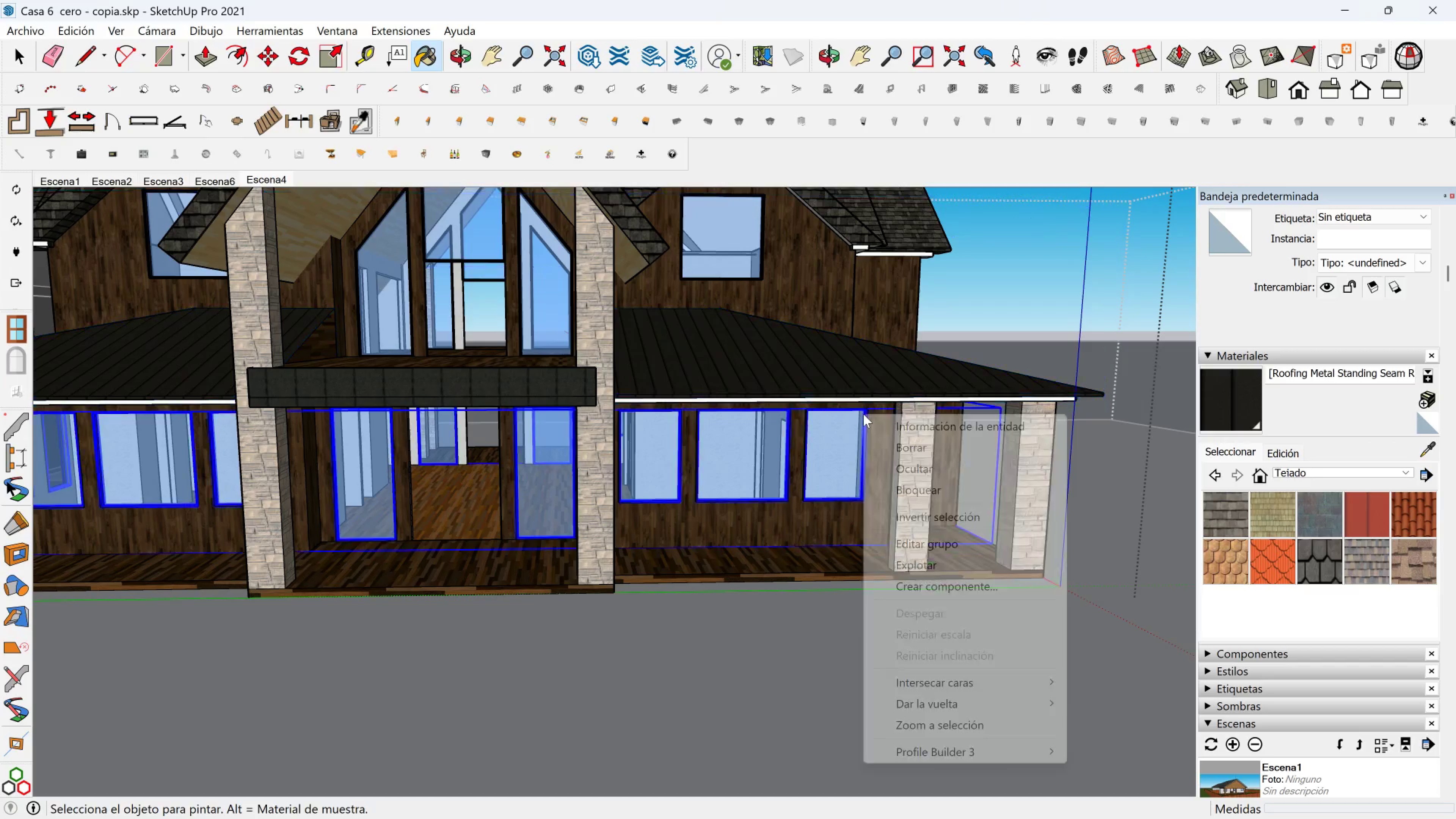 
right_click([863, 414])
 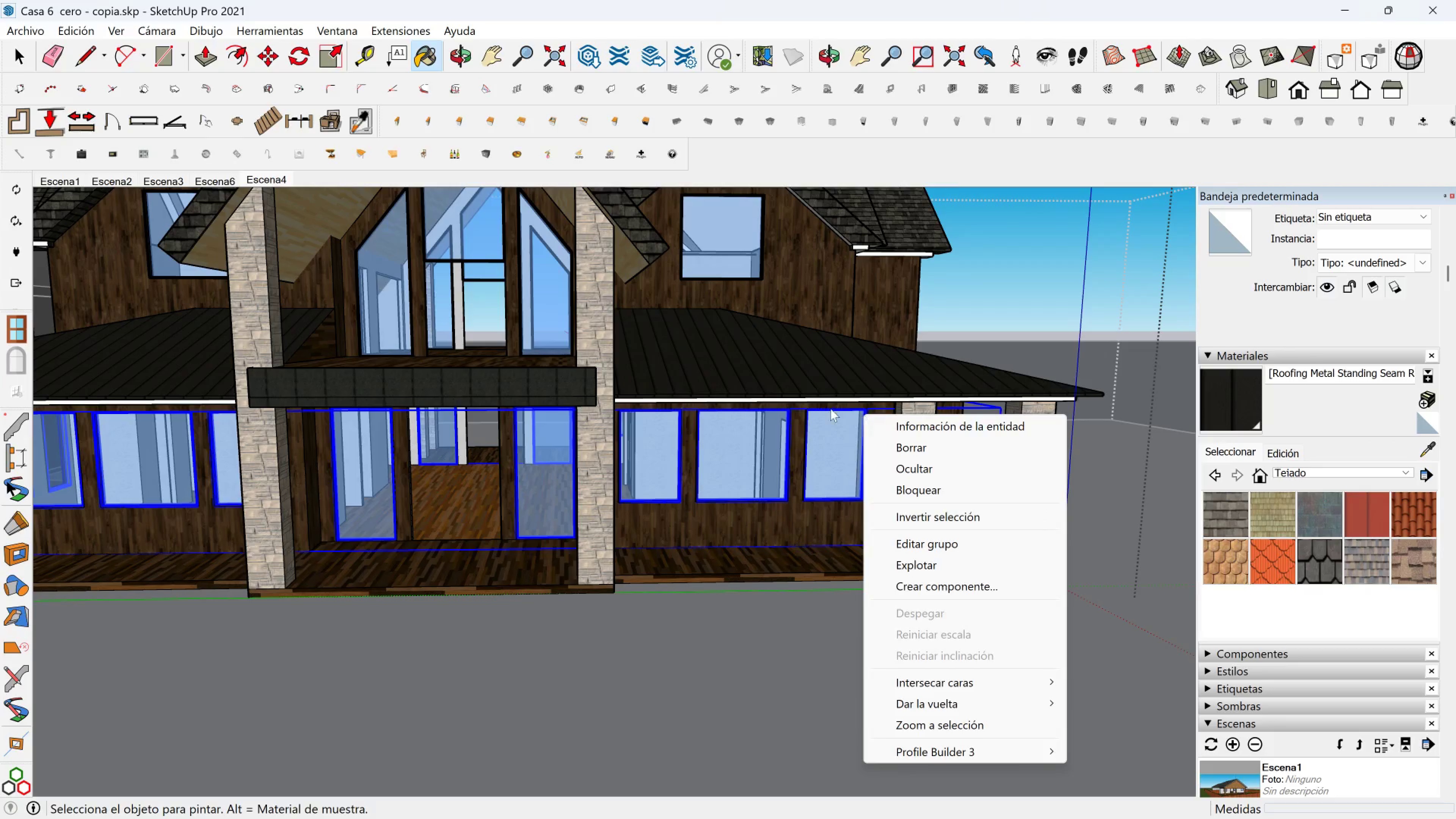 
key(Space)
 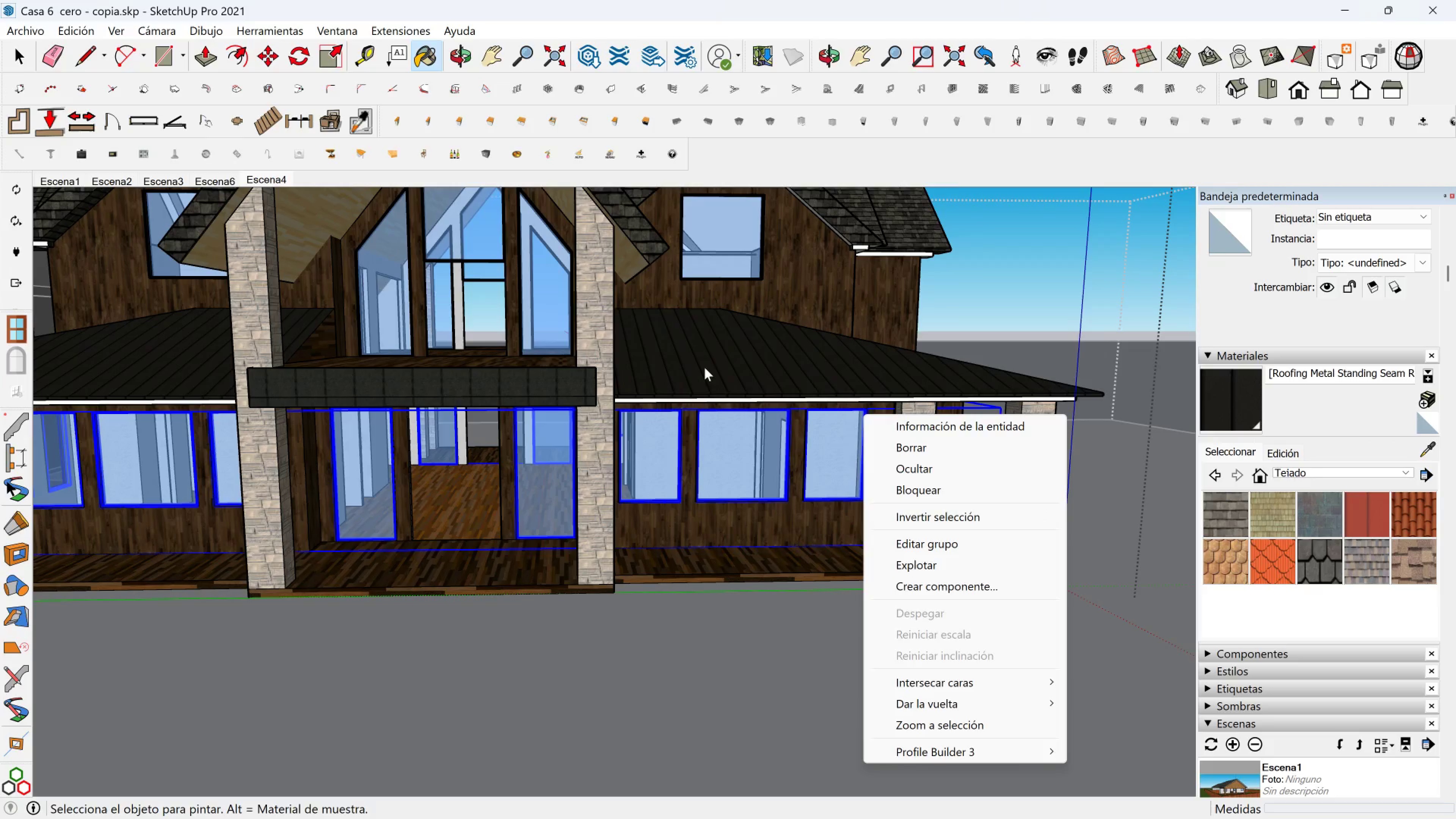 
scroll: coordinate [709, 366], scroll_direction: down, amount: 1.0
 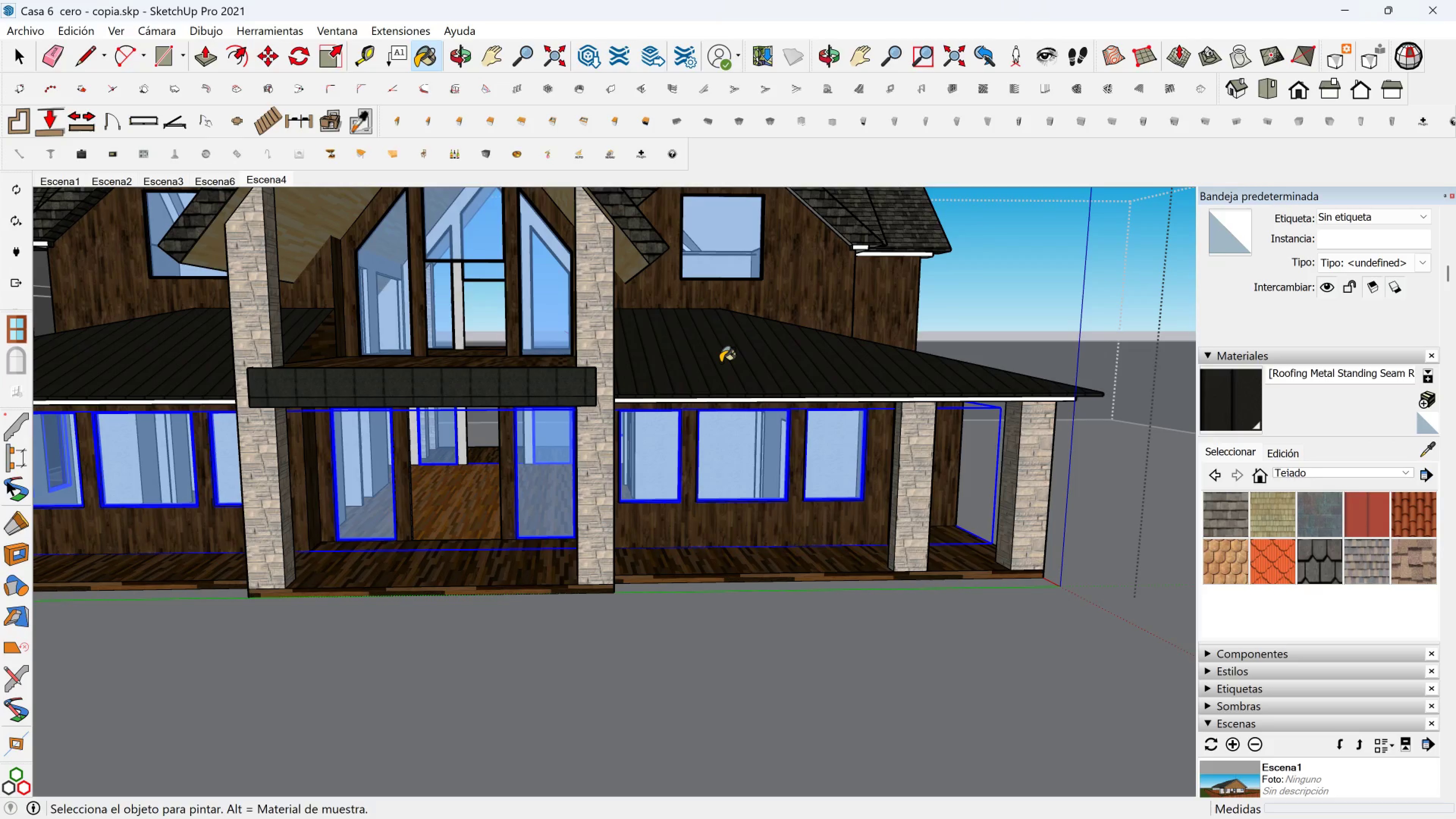 
left_click([720, 362])
 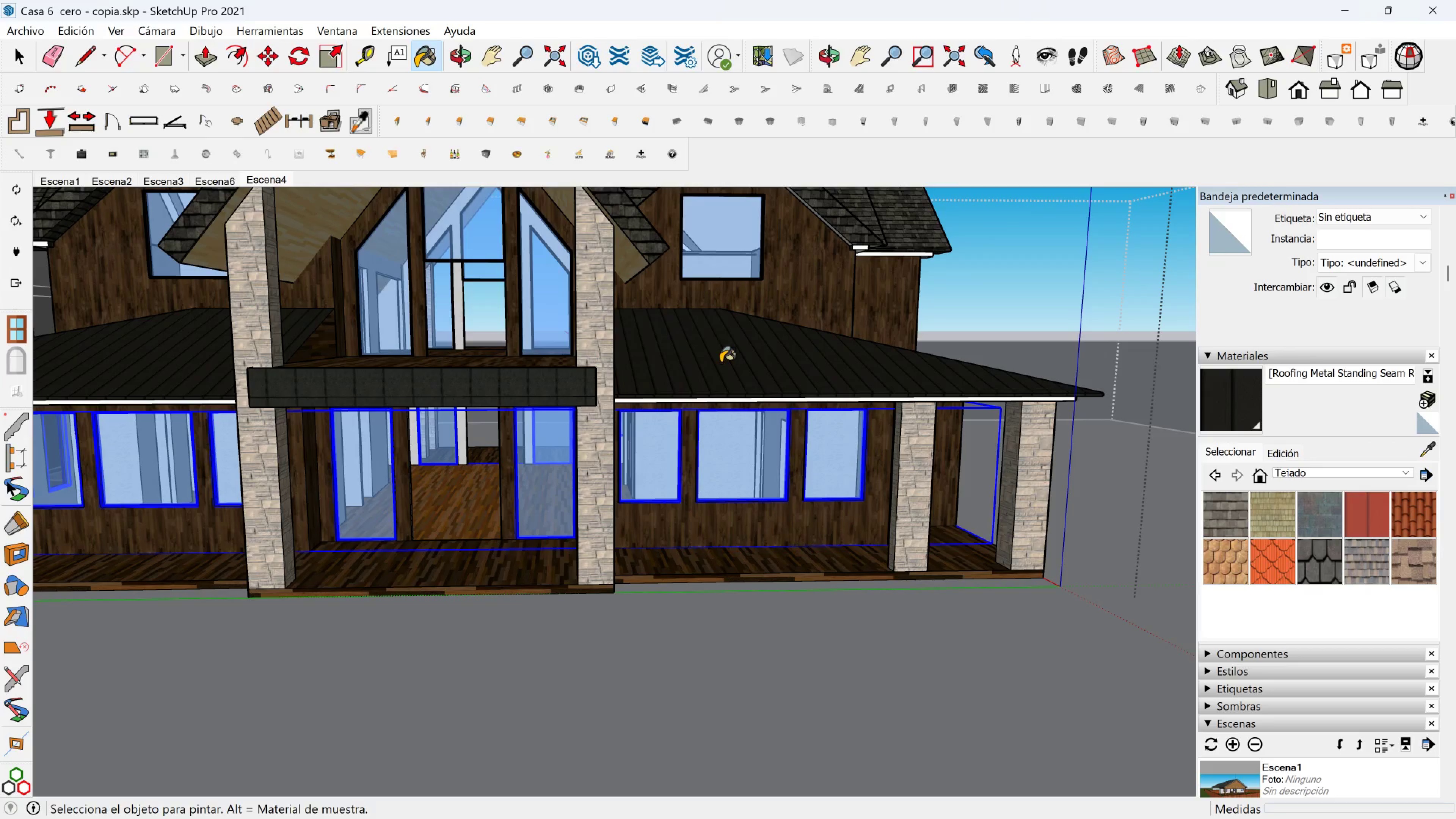 
key(Escape)
 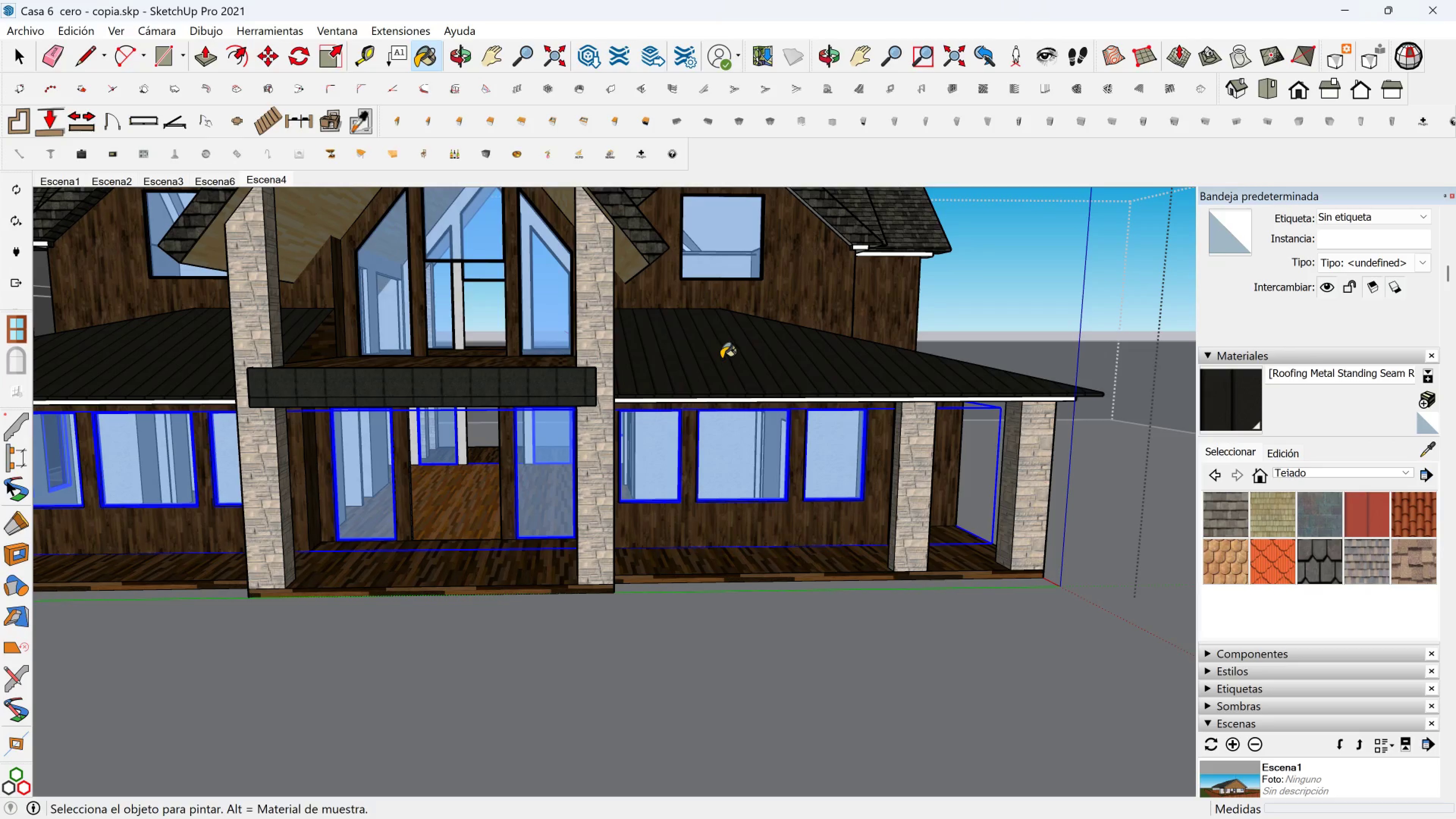 
key(Escape)
 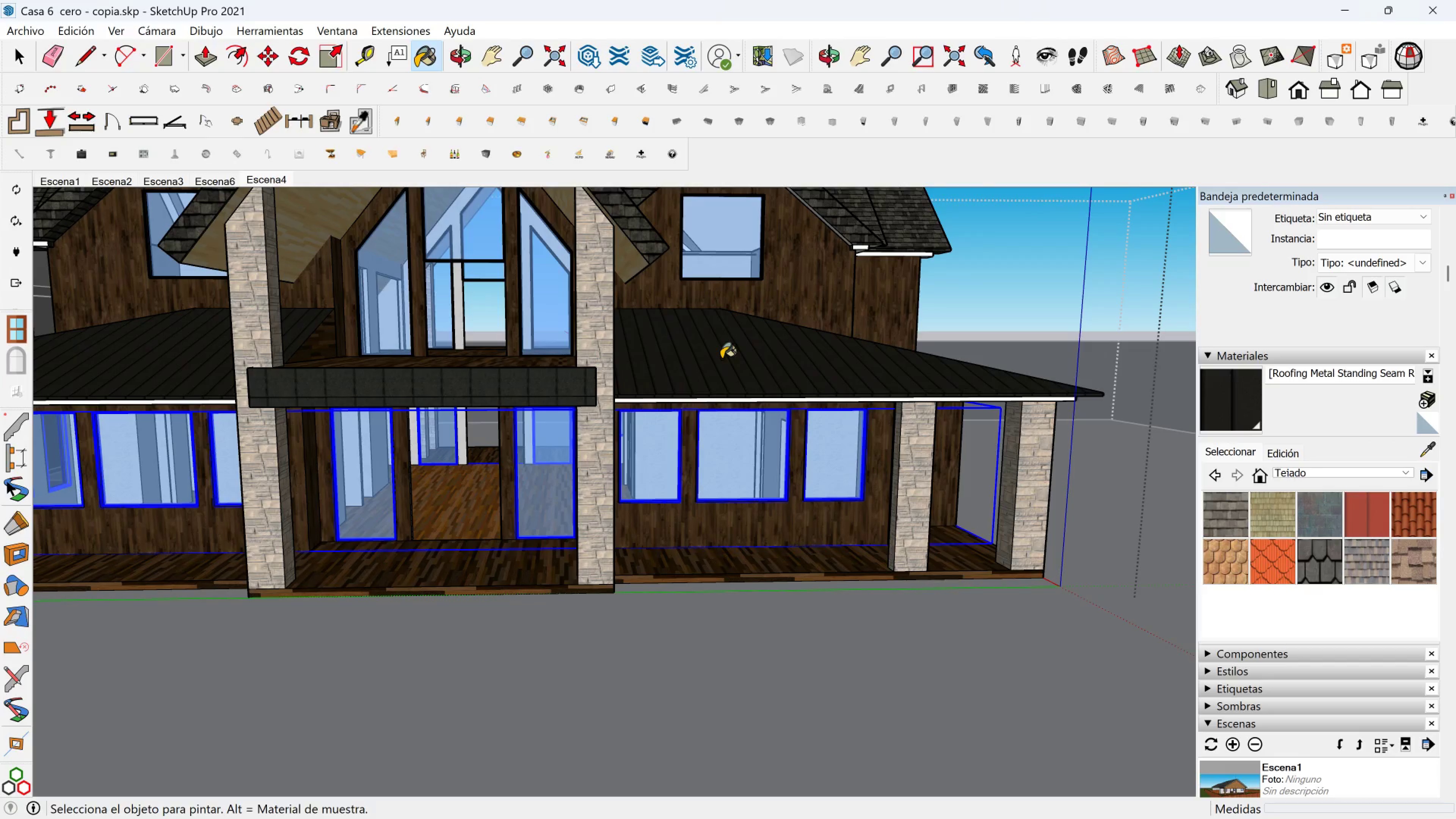 
key(Escape)
 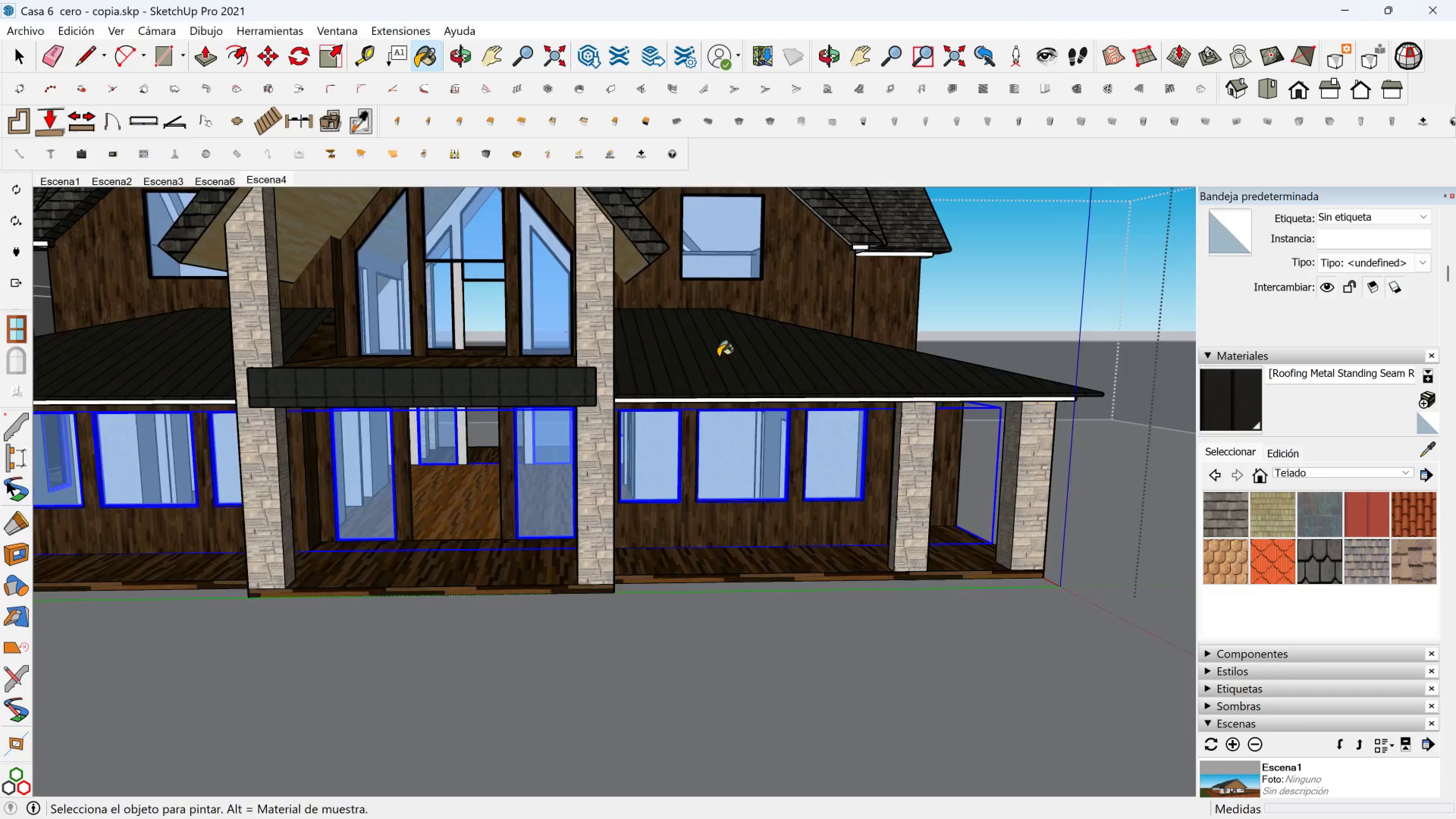 
scroll: coordinate [716, 357], scroll_direction: down, amount: 3.0
 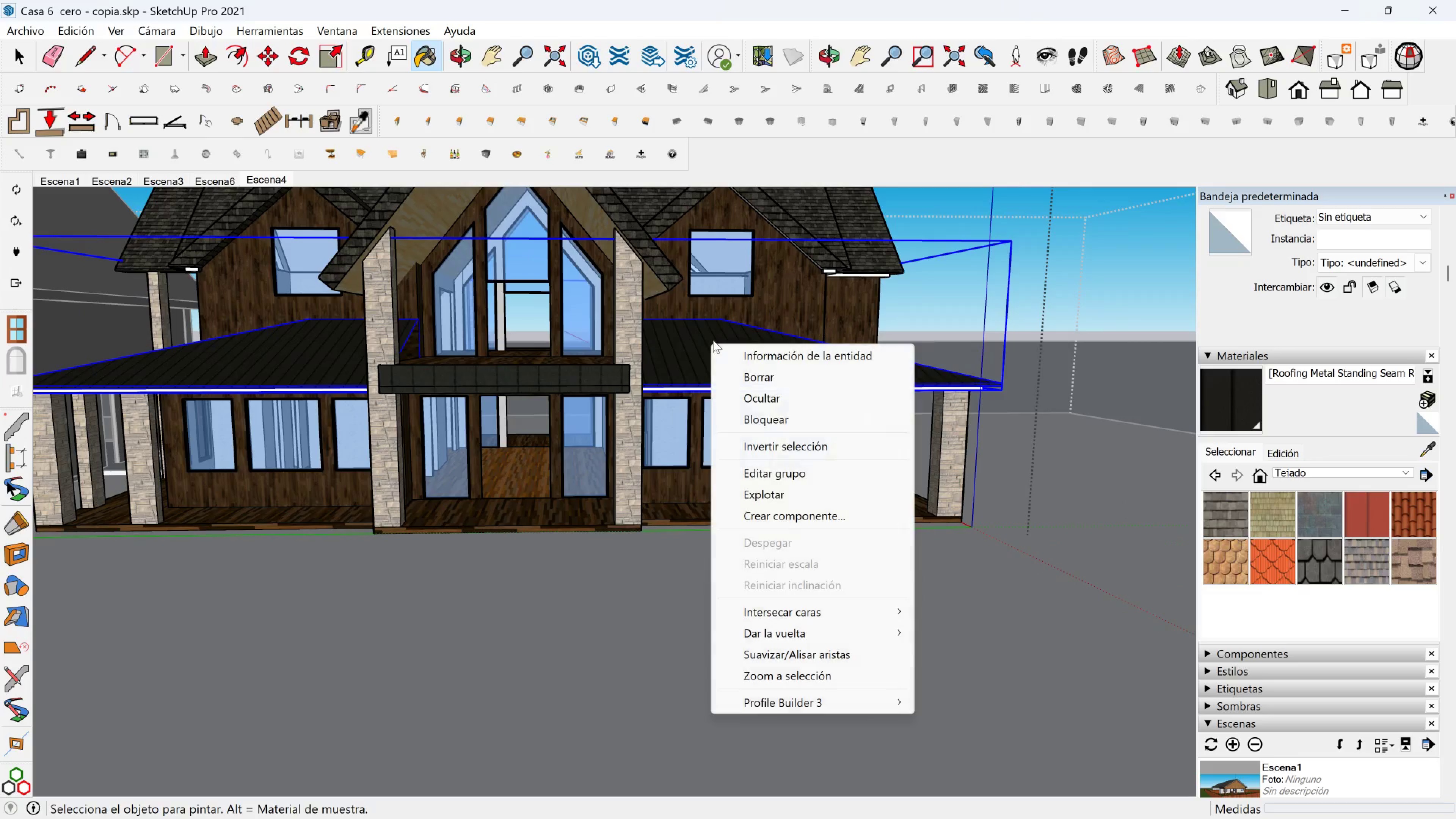 
key(Escape)
 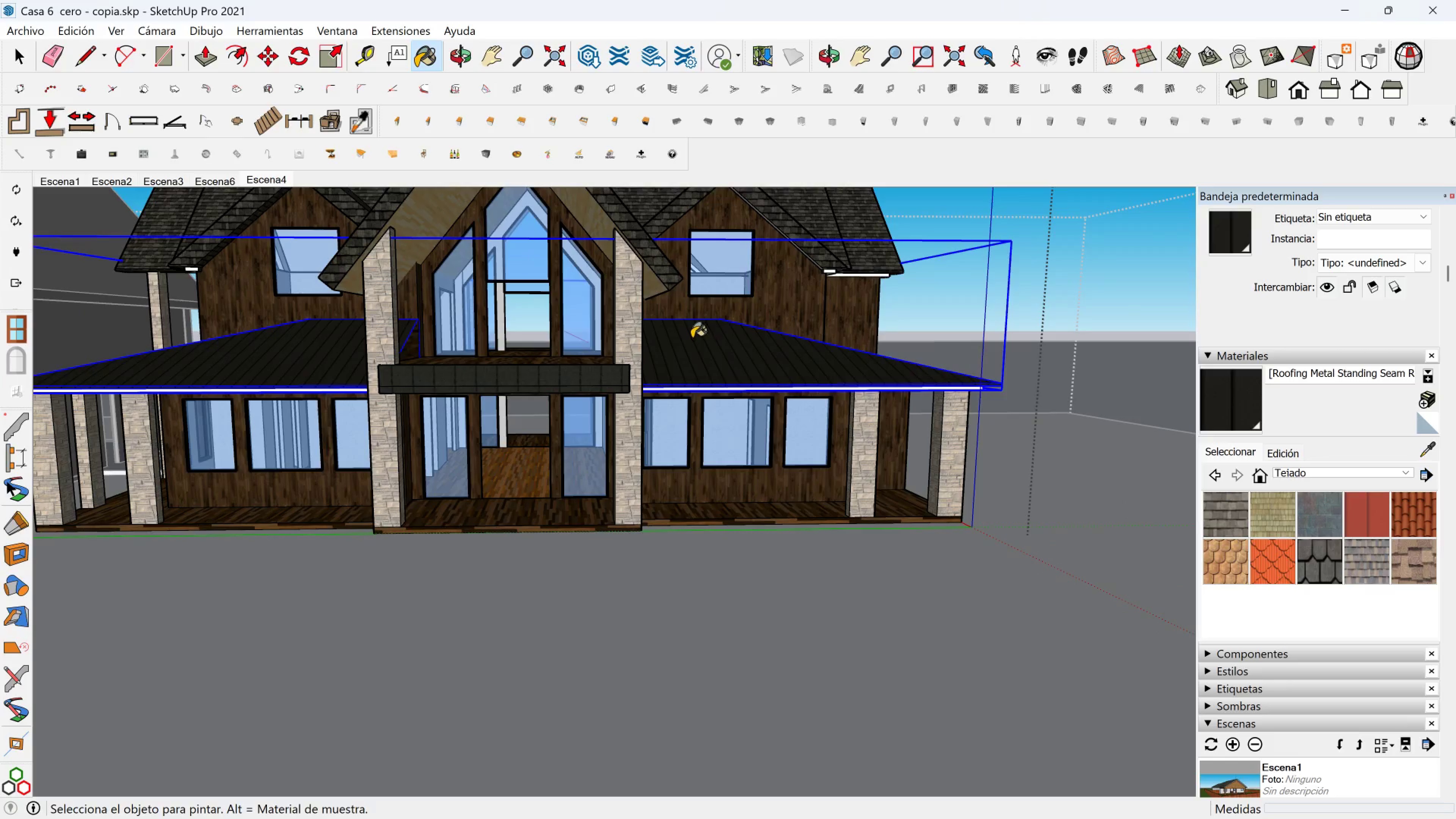 
key(Space)
 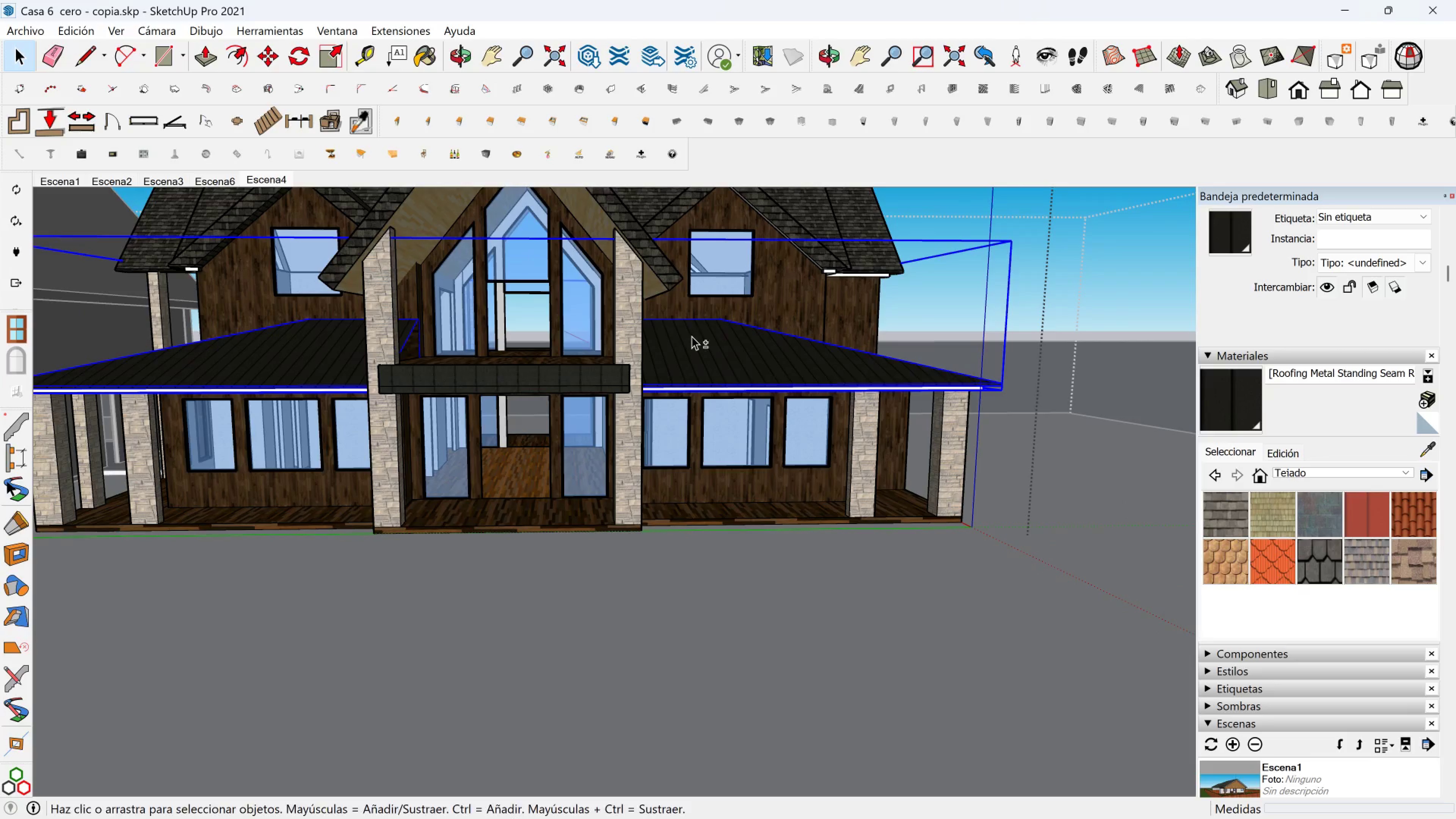 
key(Shift+ShiftLeft)
 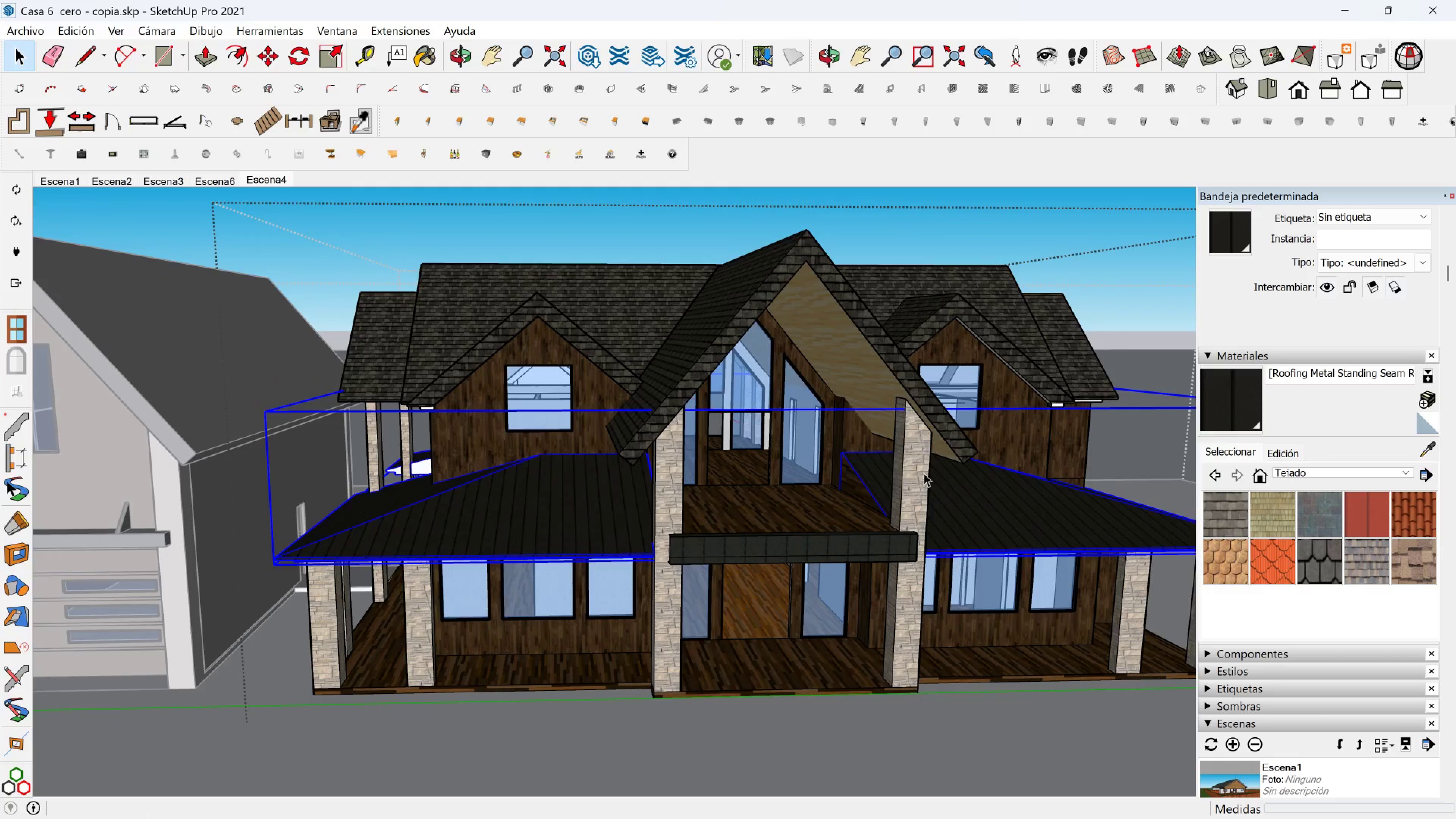 
key(Escape)
 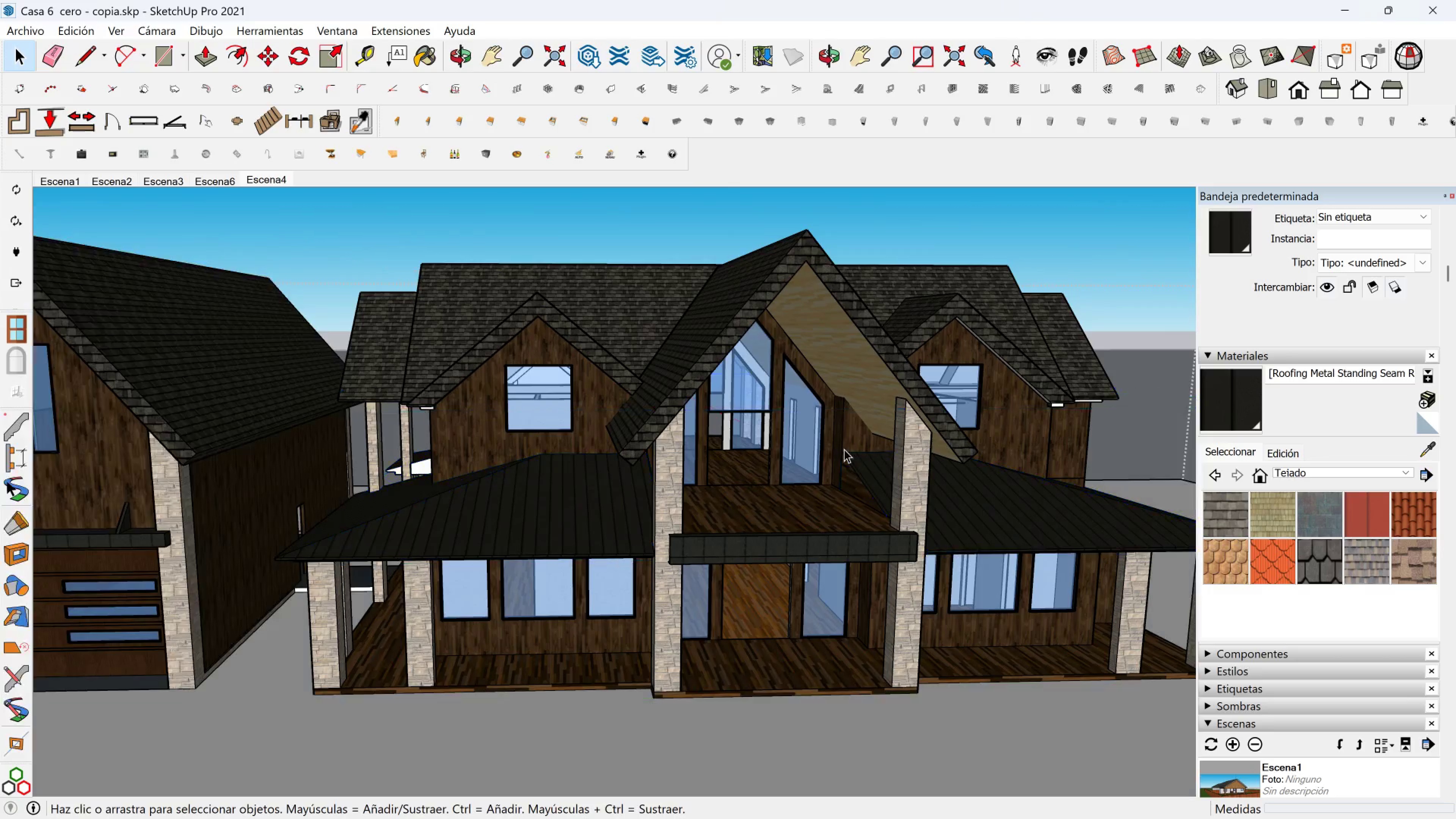 
key(Escape)
 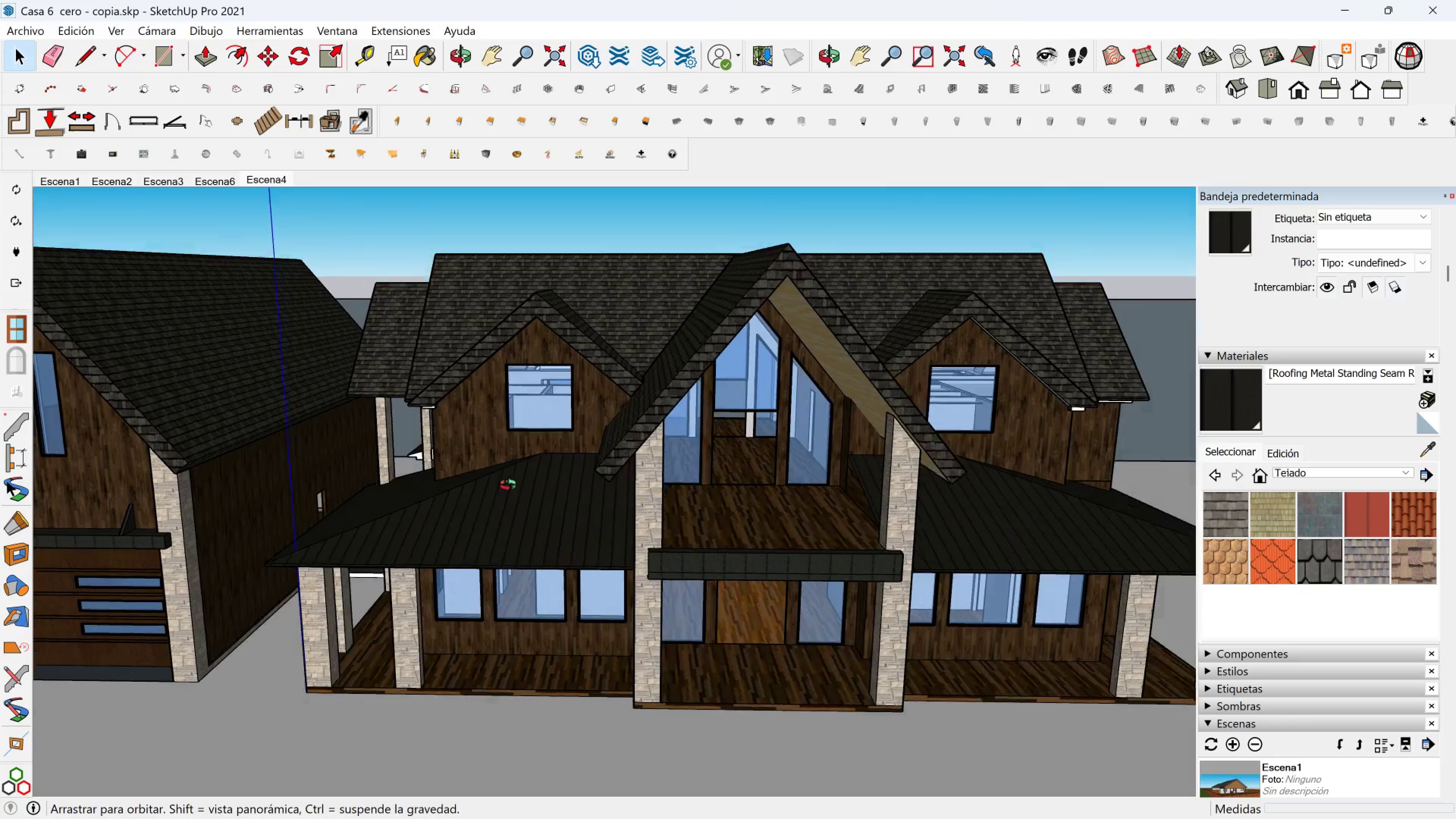 
hold_key(key=ShiftLeft, duration=0.52)
 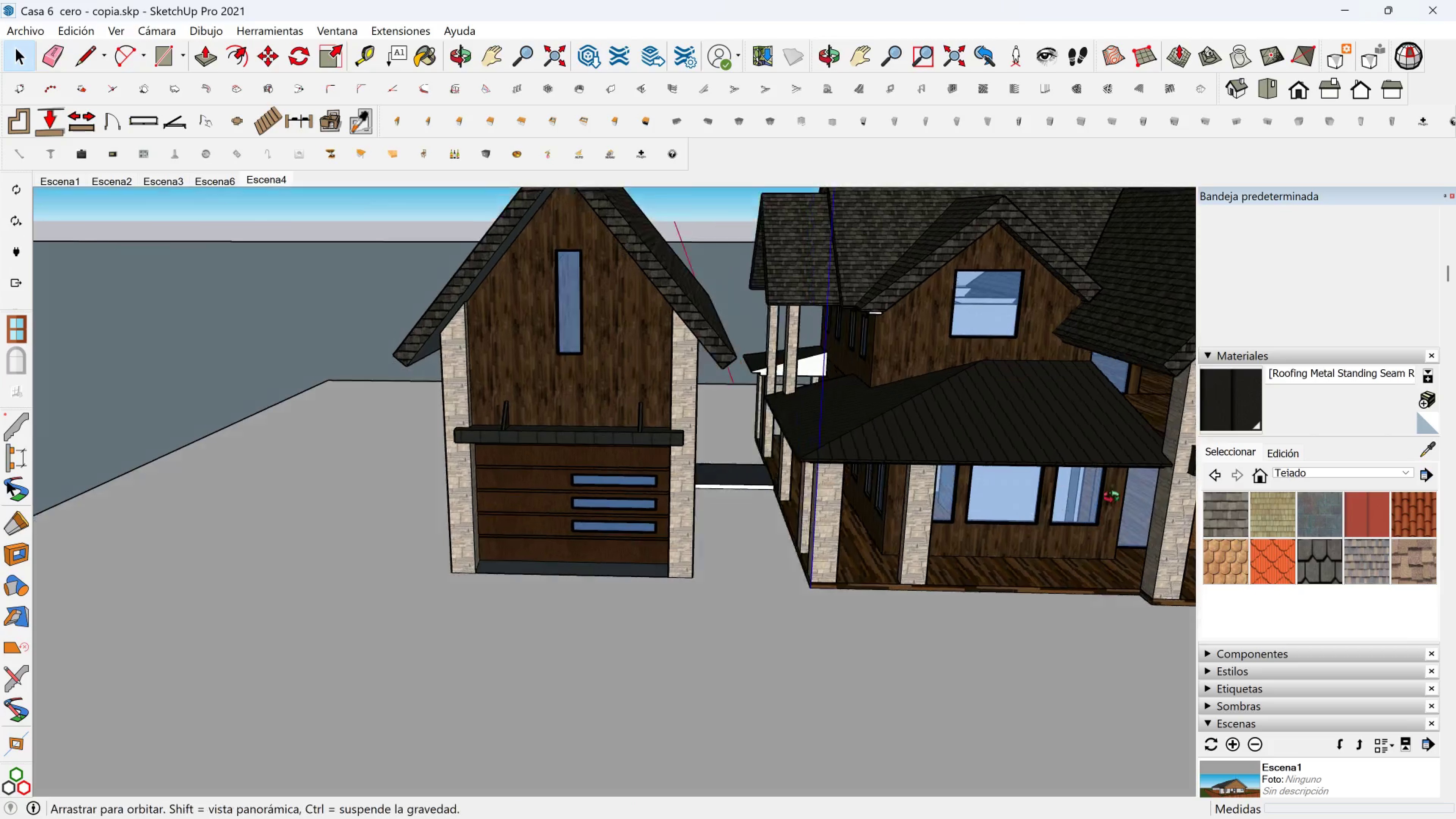 
hold_key(key=ShiftLeft, duration=0.46)
 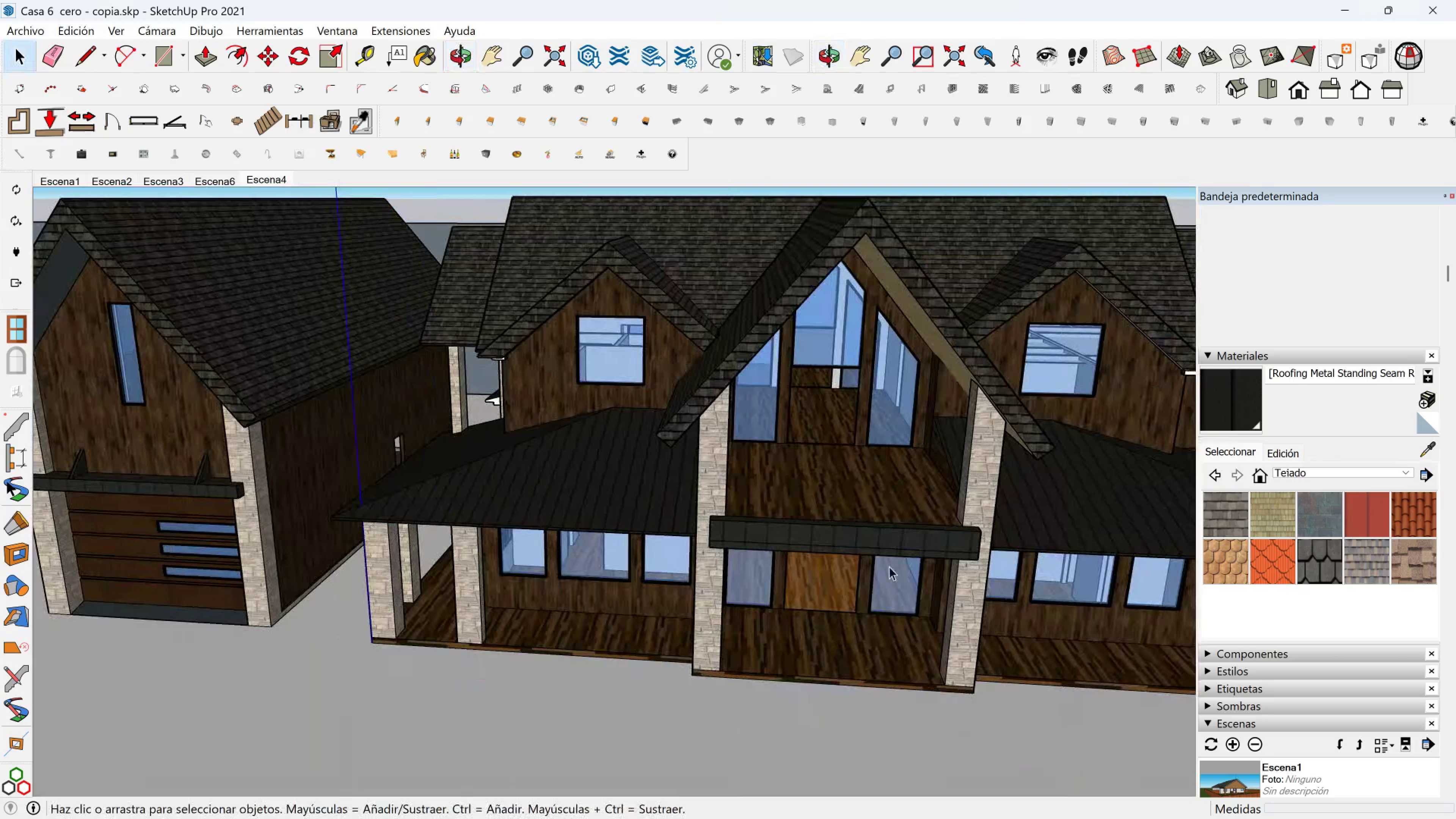 
key(Shift+ShiftLeft)
 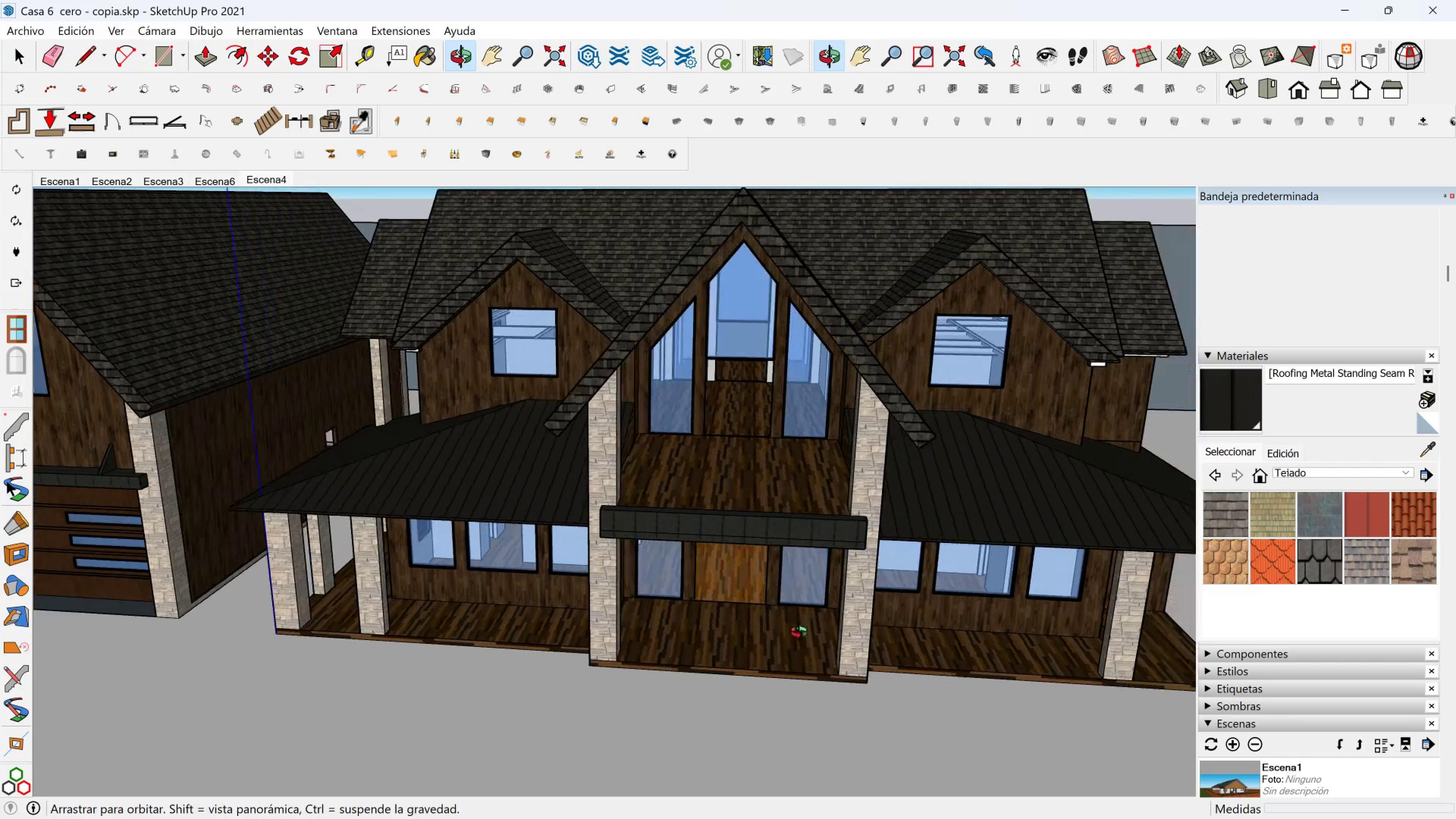 
scroll: coordinate [921, 620], scroll_direction: up, amount: 3.0
 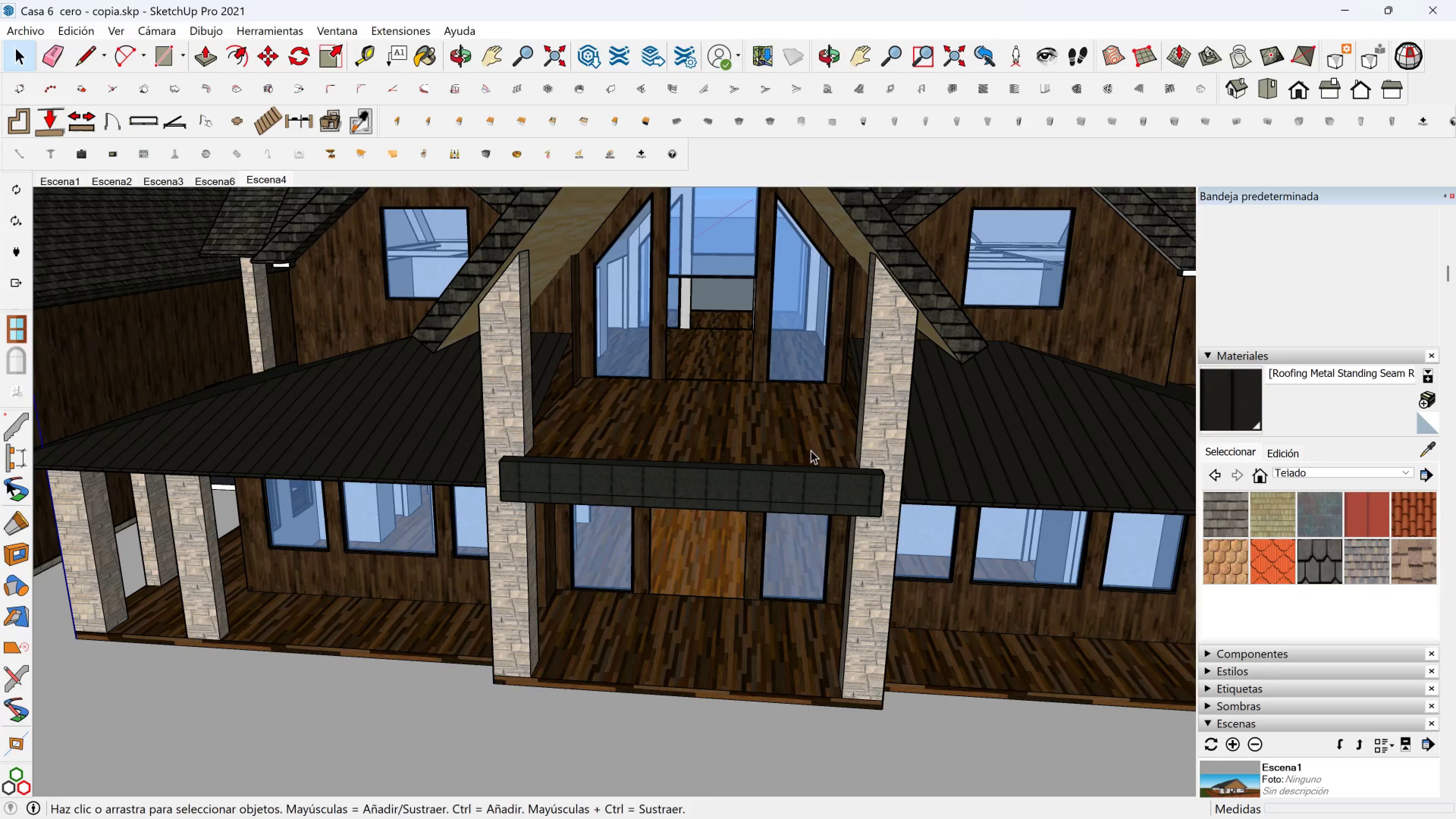 
left_click([706, 433])
 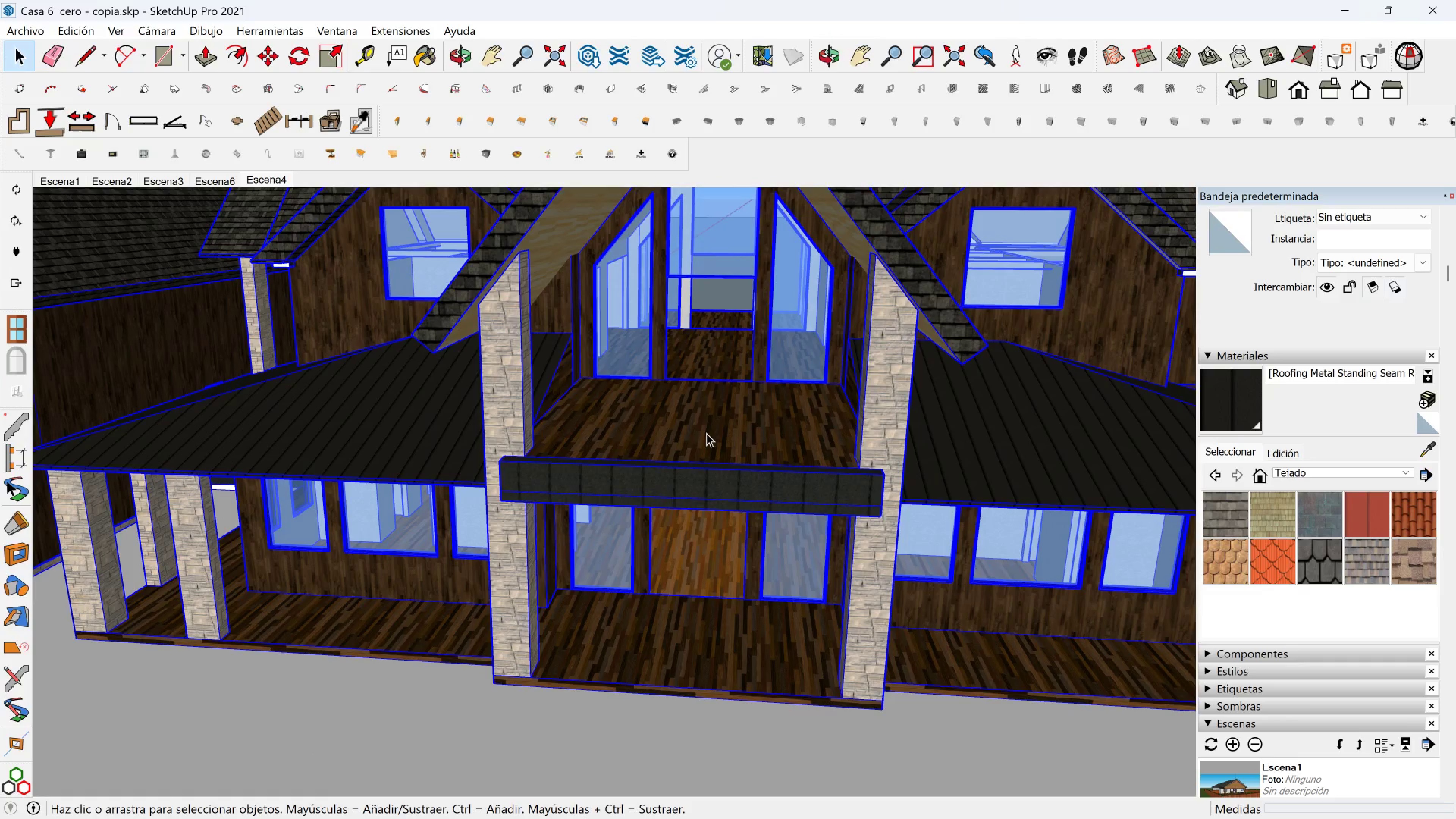 
double_click([706, 433])
 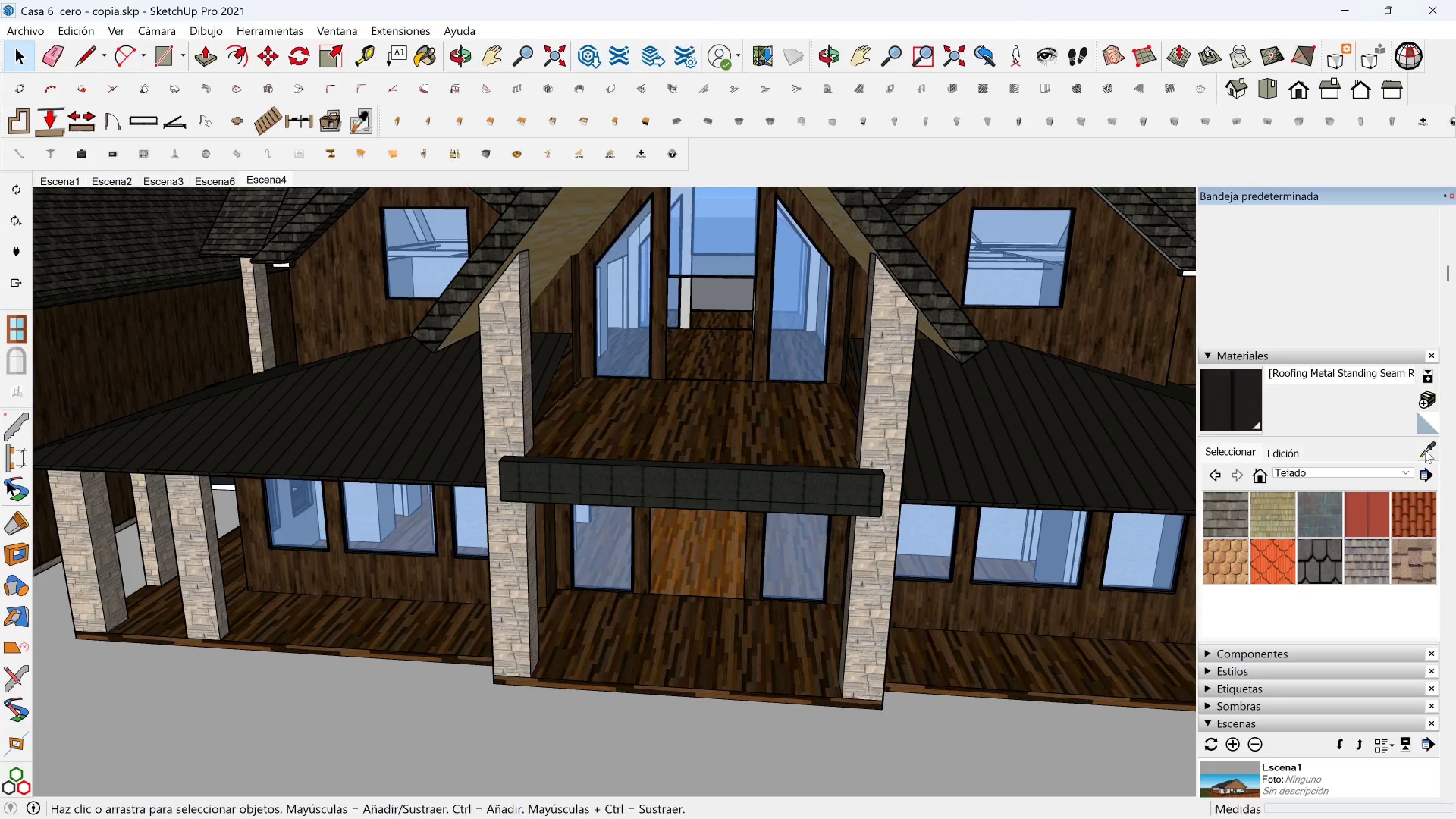 
double_click([800, 445])
 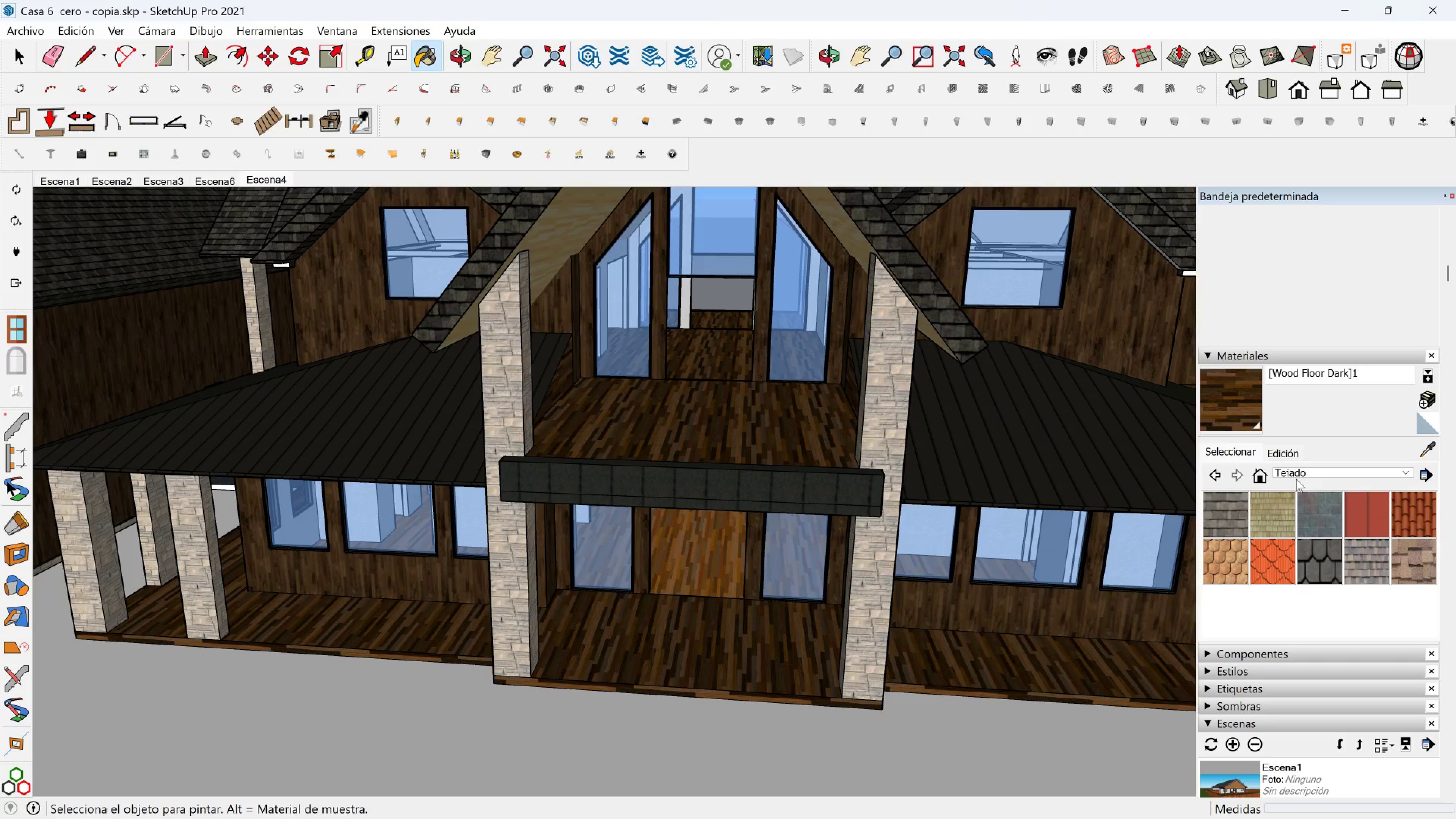 
left_click([1287, 447])
 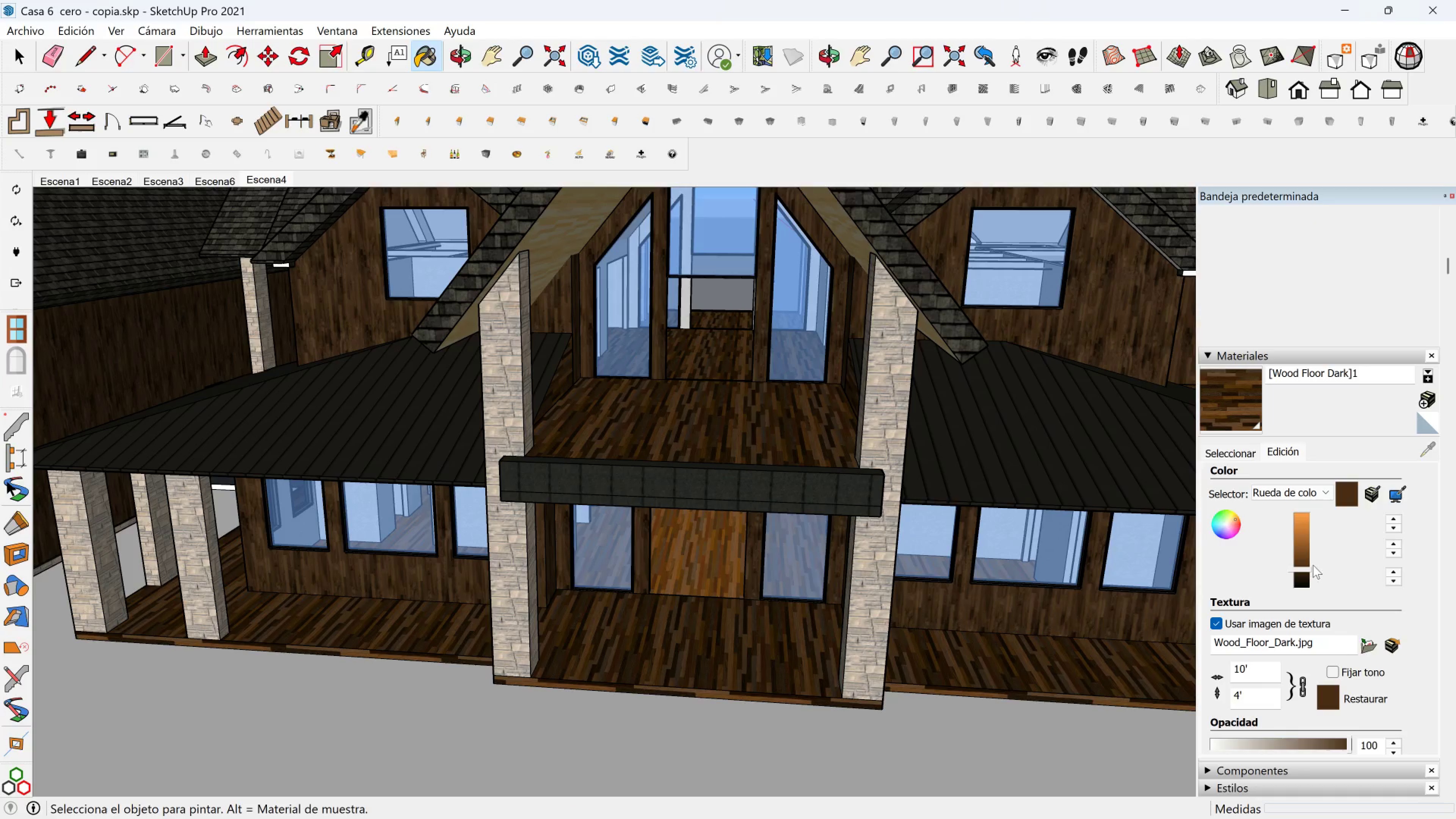 
left_click_drag(start_coordinate=[1309, 568], to_coordinate=[1305, 532])
 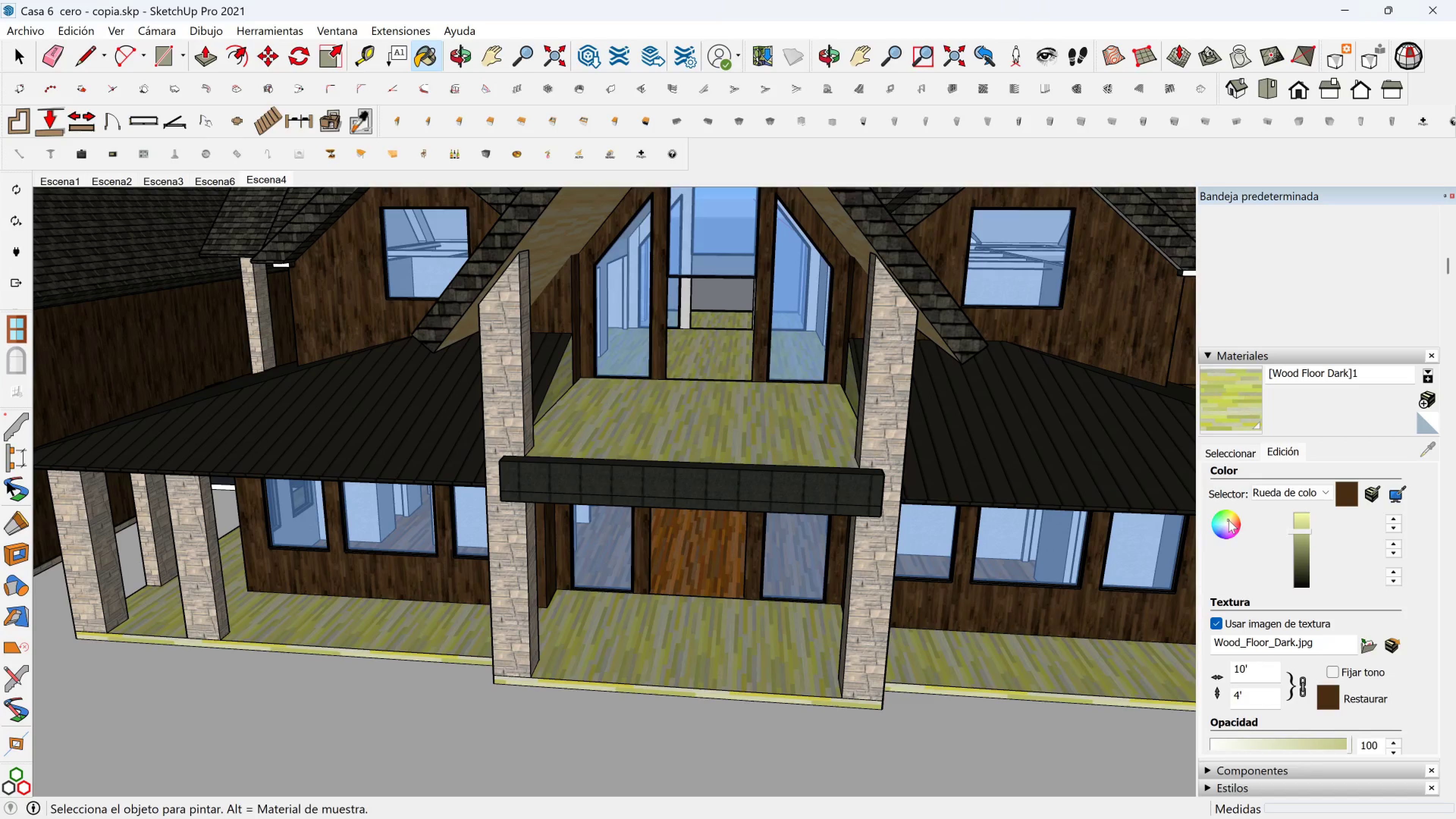 
wait(5.4)
 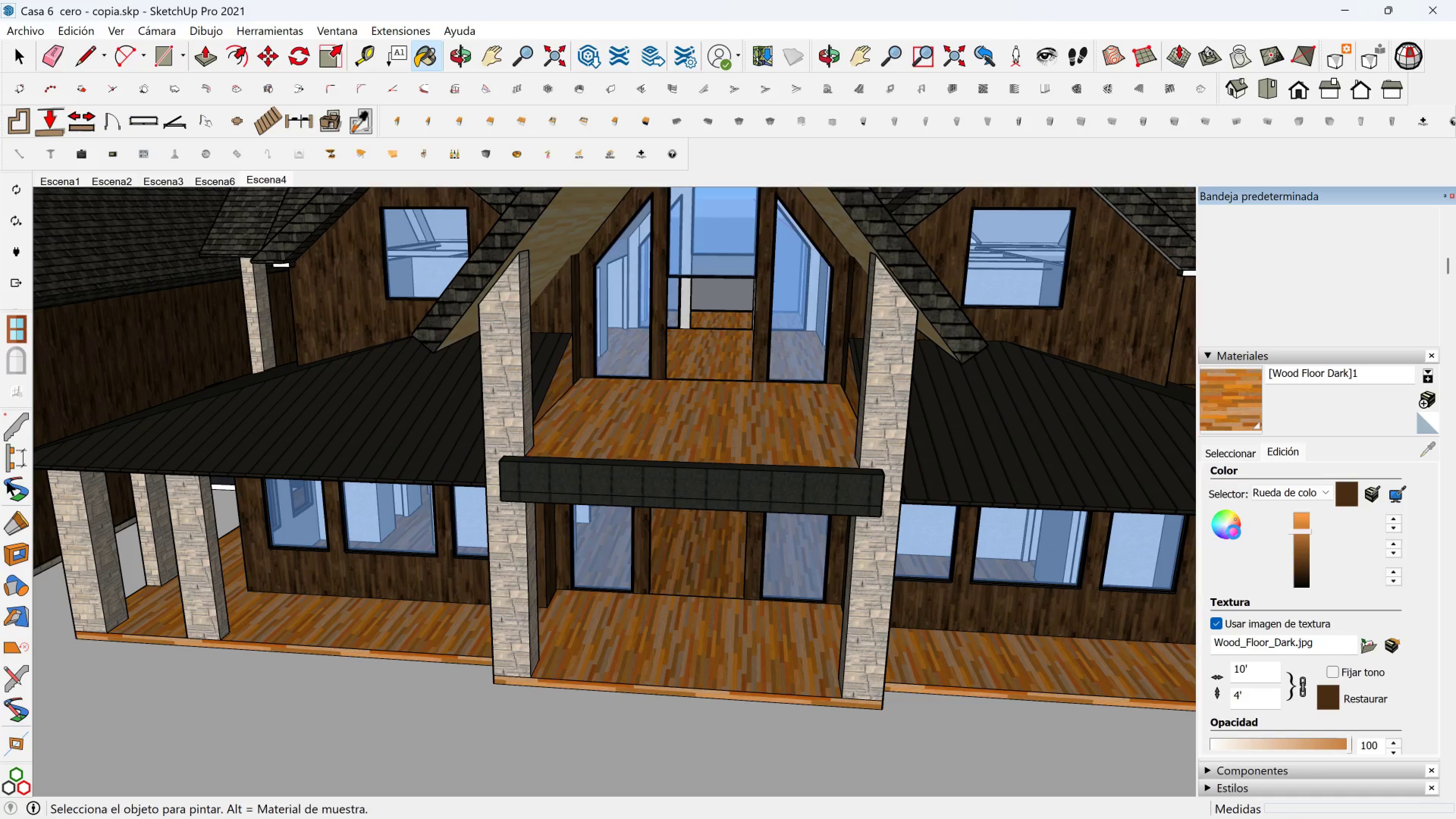 
left_click([1233, 521])
 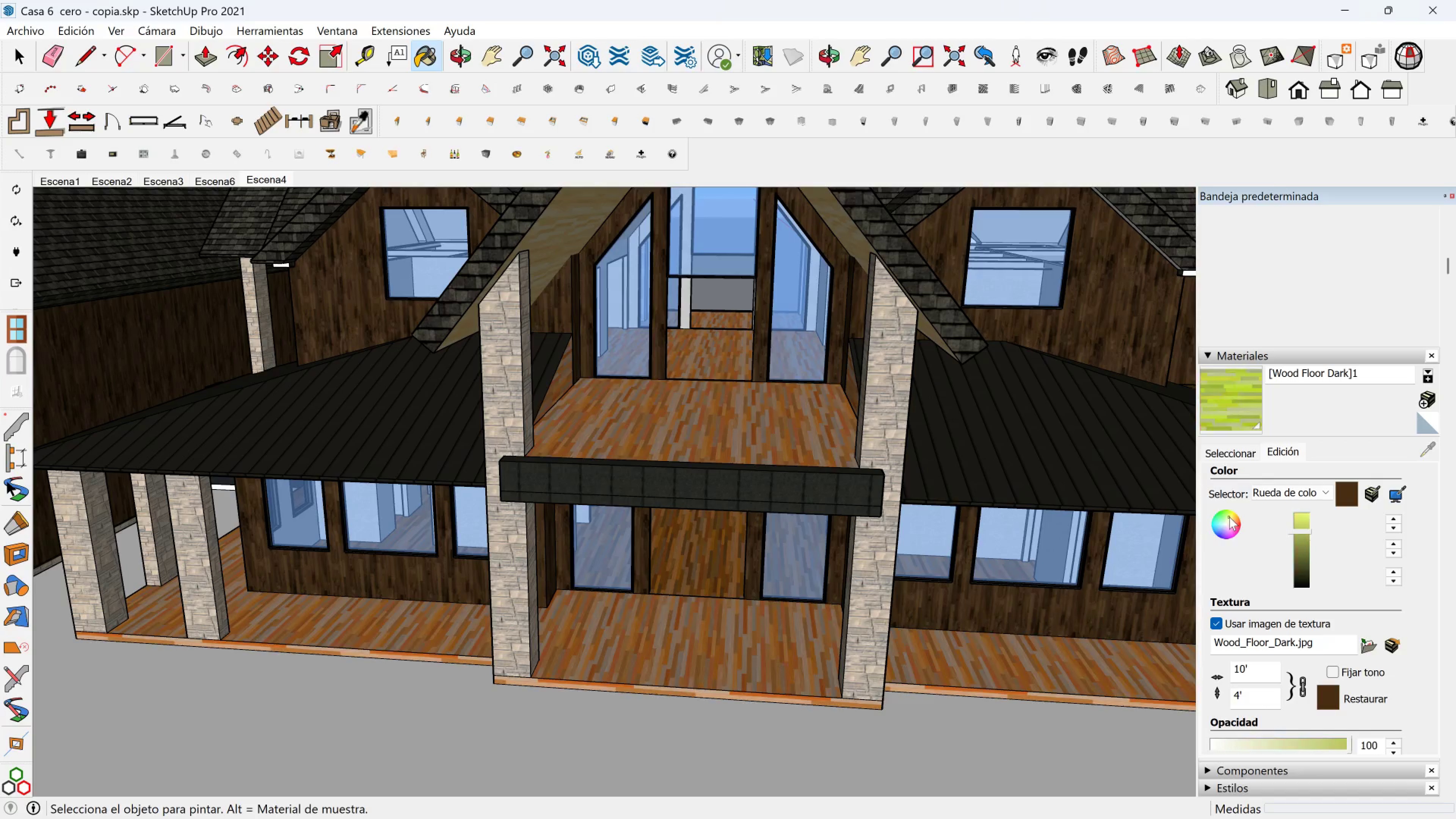 
left_click([1229, 517])
 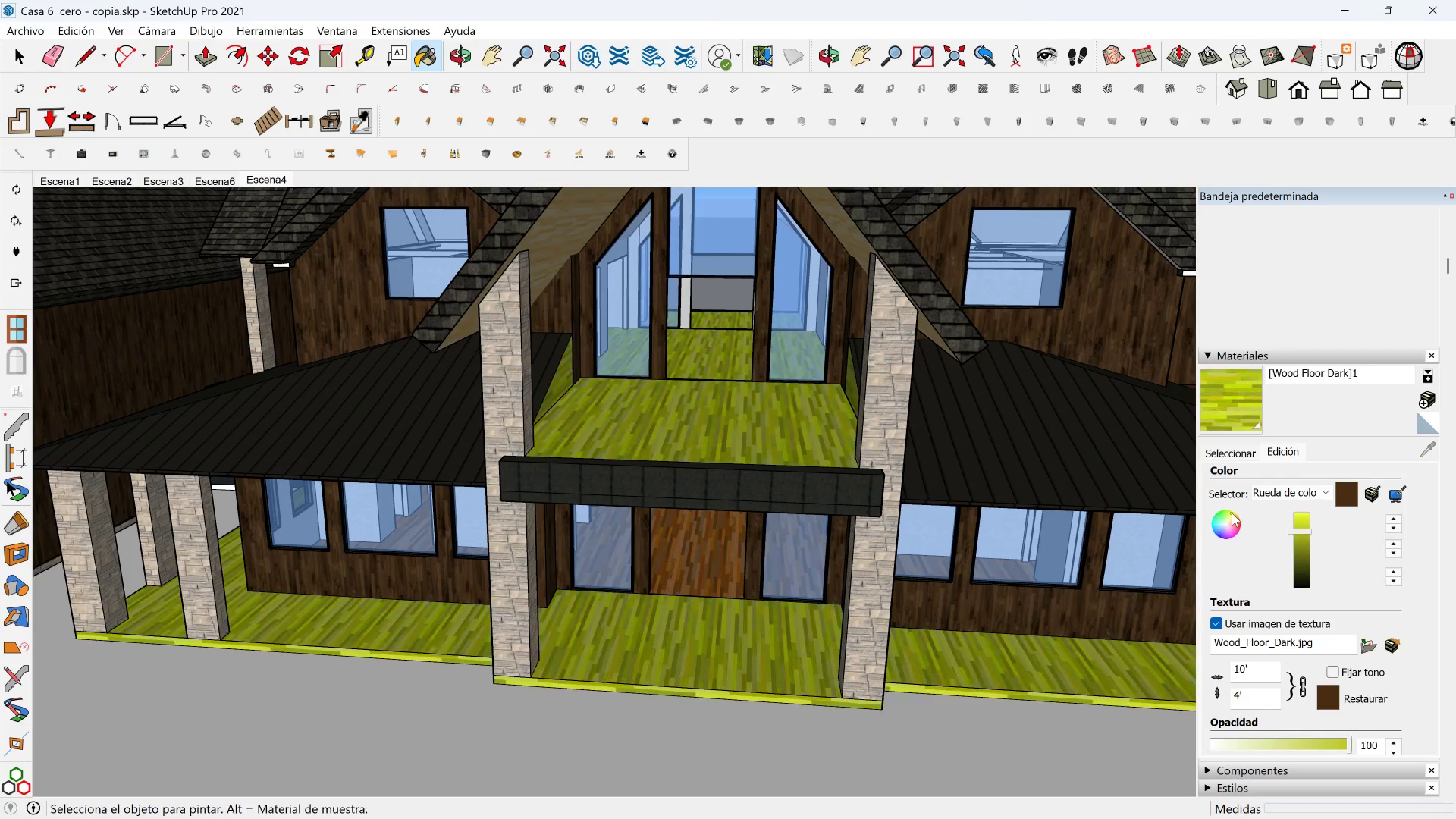 
left_click([1232, 513])
 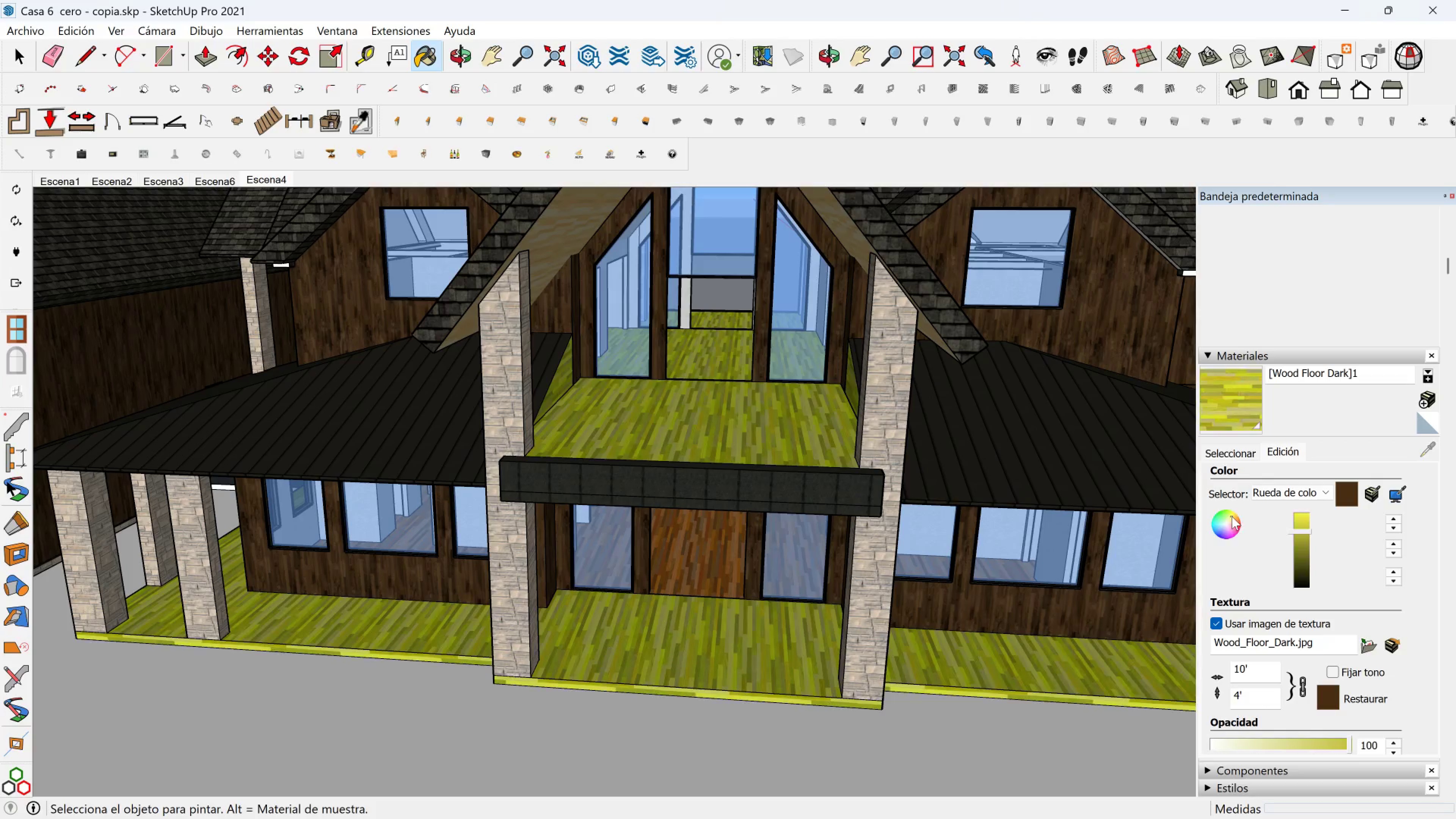 
left_click_drag(start_coordinate=[1232, 514], to_coordinate=[1234, 519])
 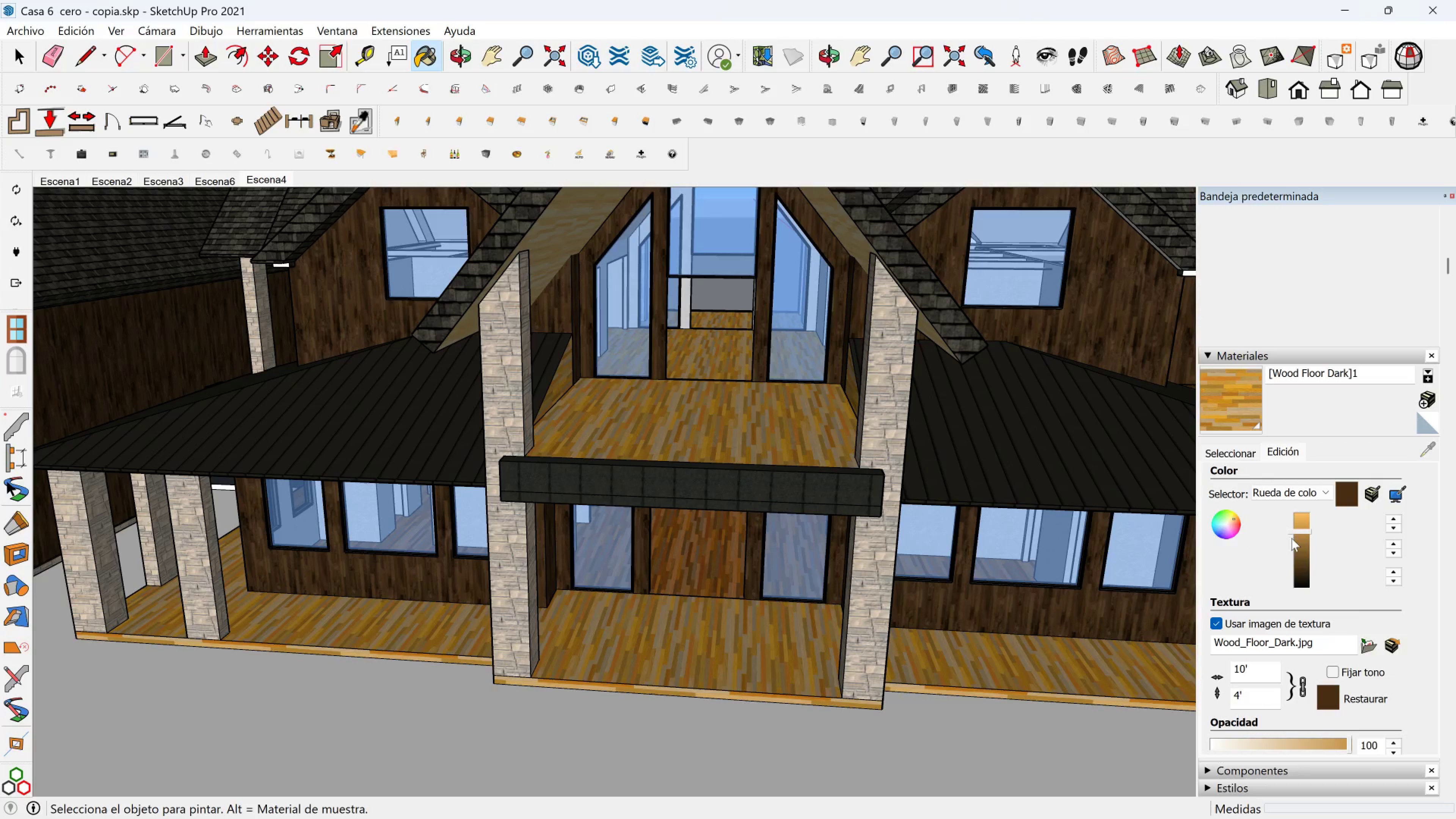 
left_click_drag(start_coordinate=[1298, 534], to_coordinate=[1299, 528])
 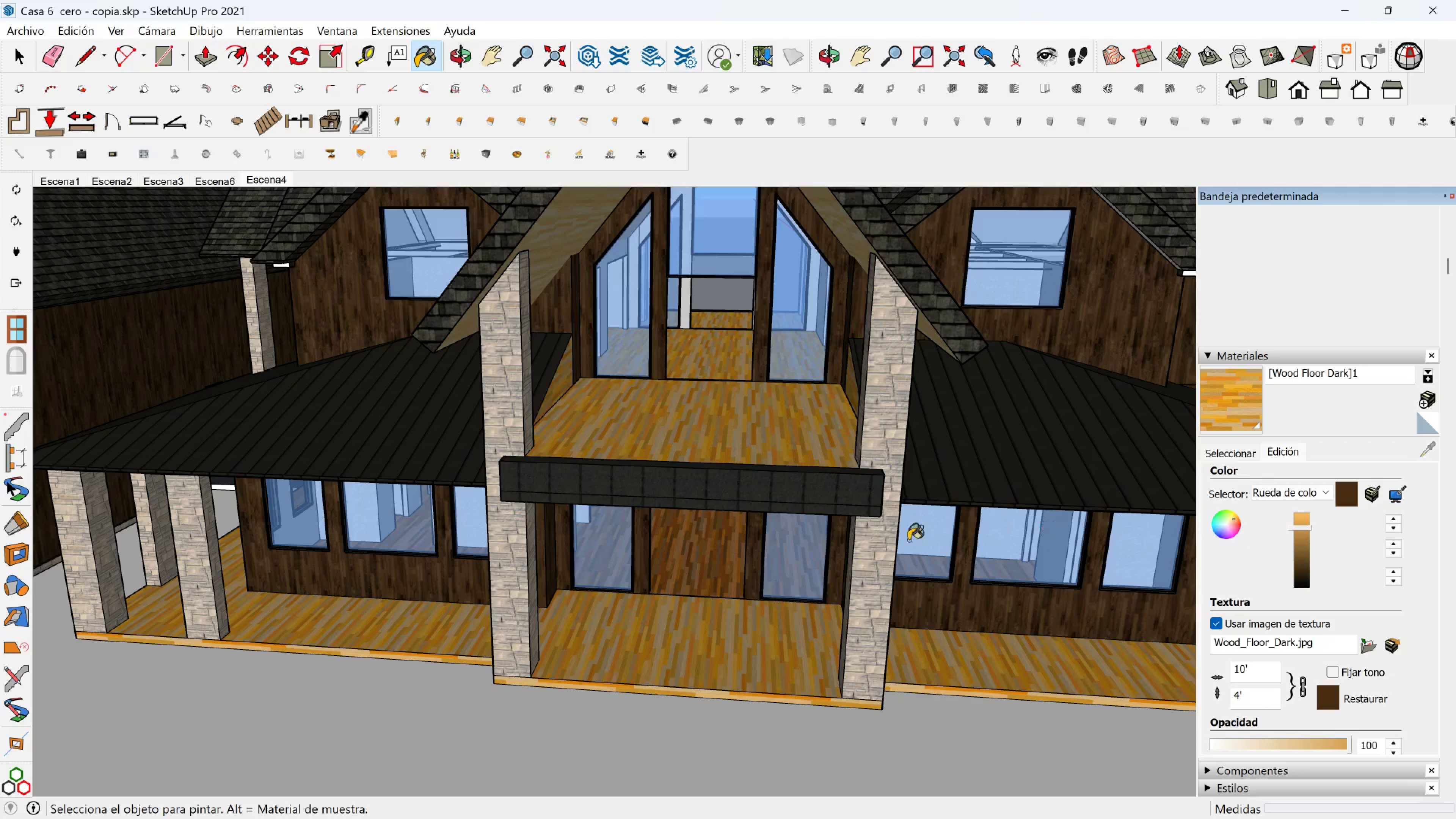 
scroll: coordinate [834, 563], scroll_direction: down, amount: 2.0
 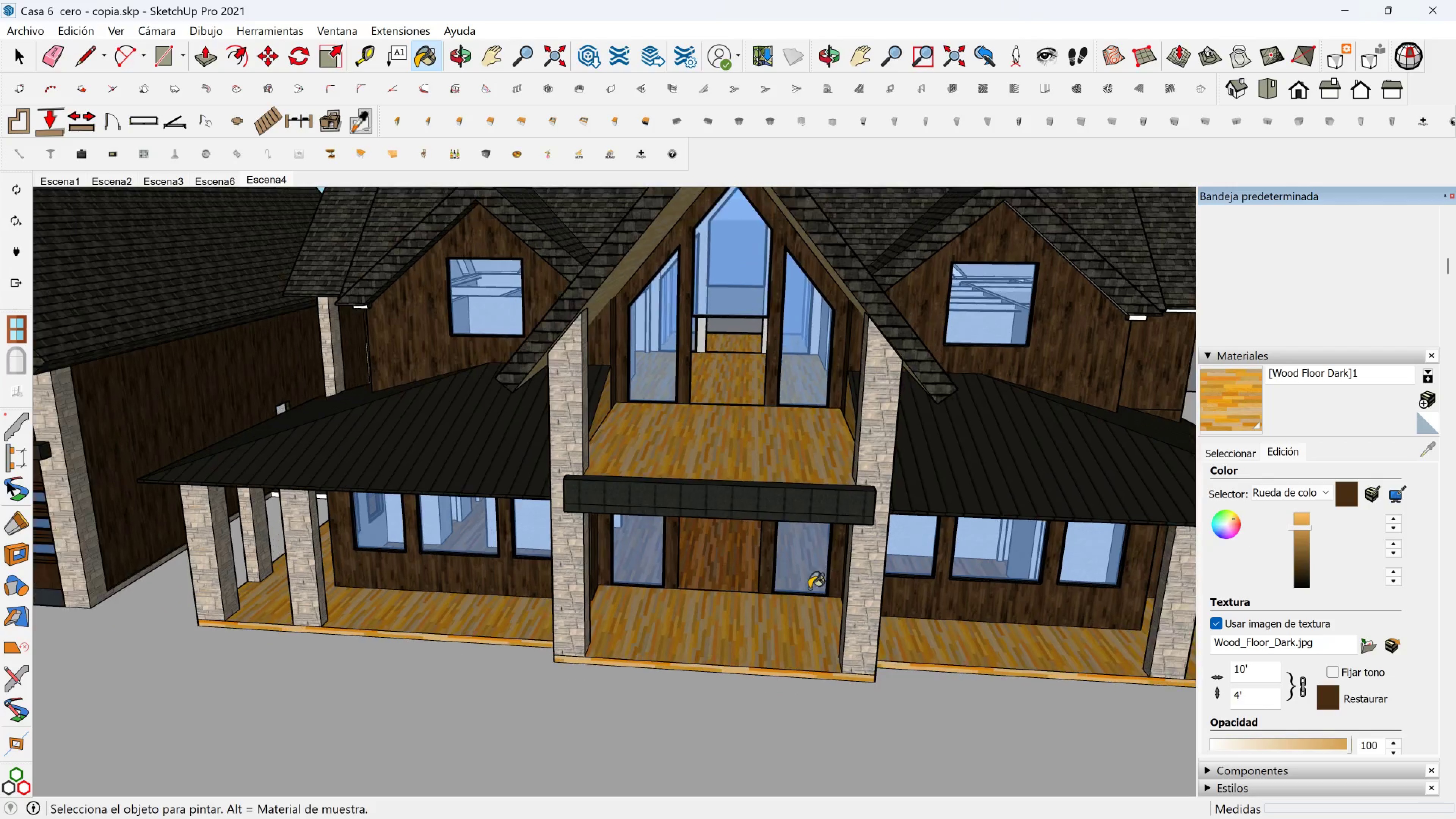 
hold_key(key=ShiftLeft, duration=0.35)
 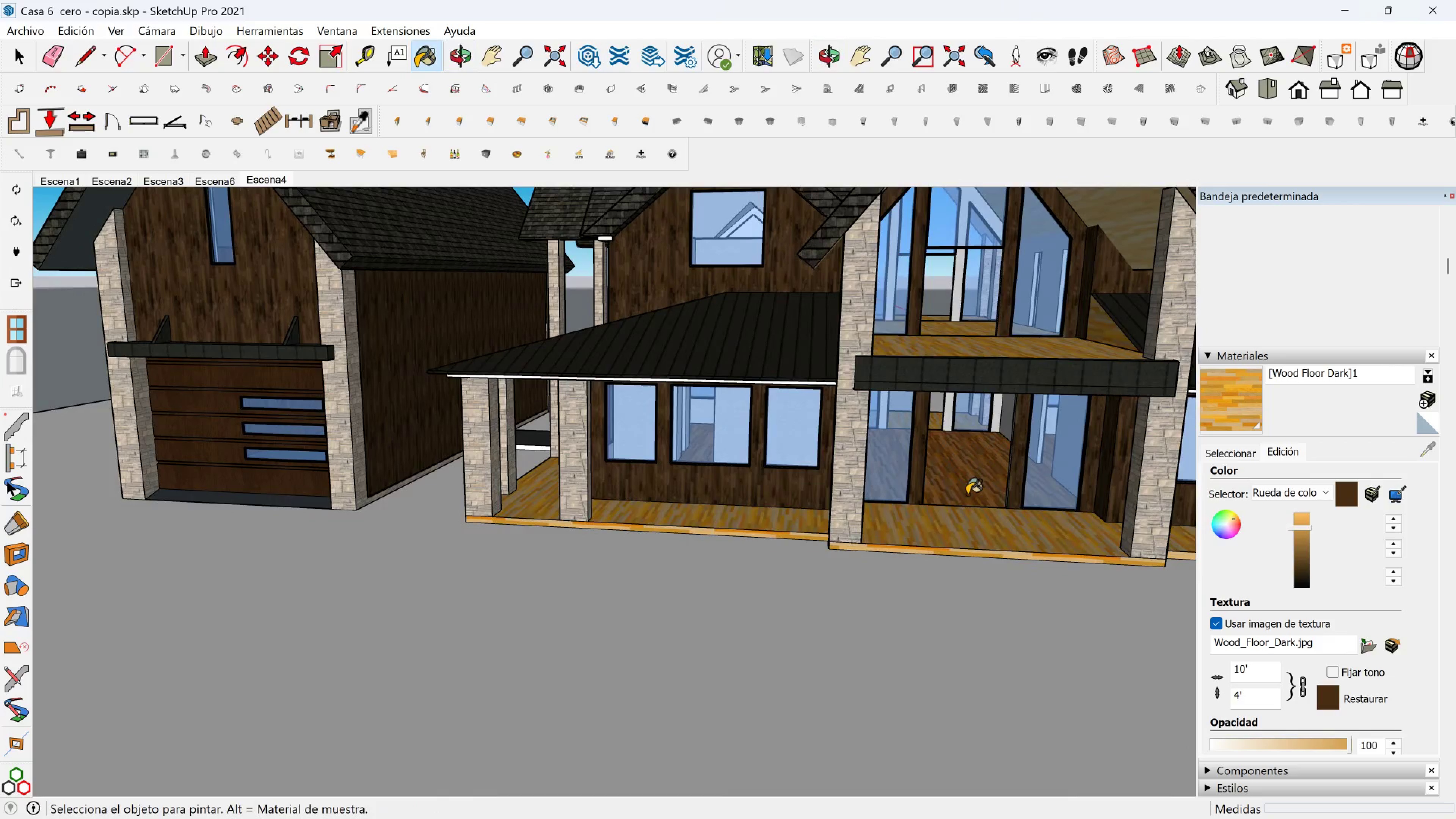 
key(Space)
 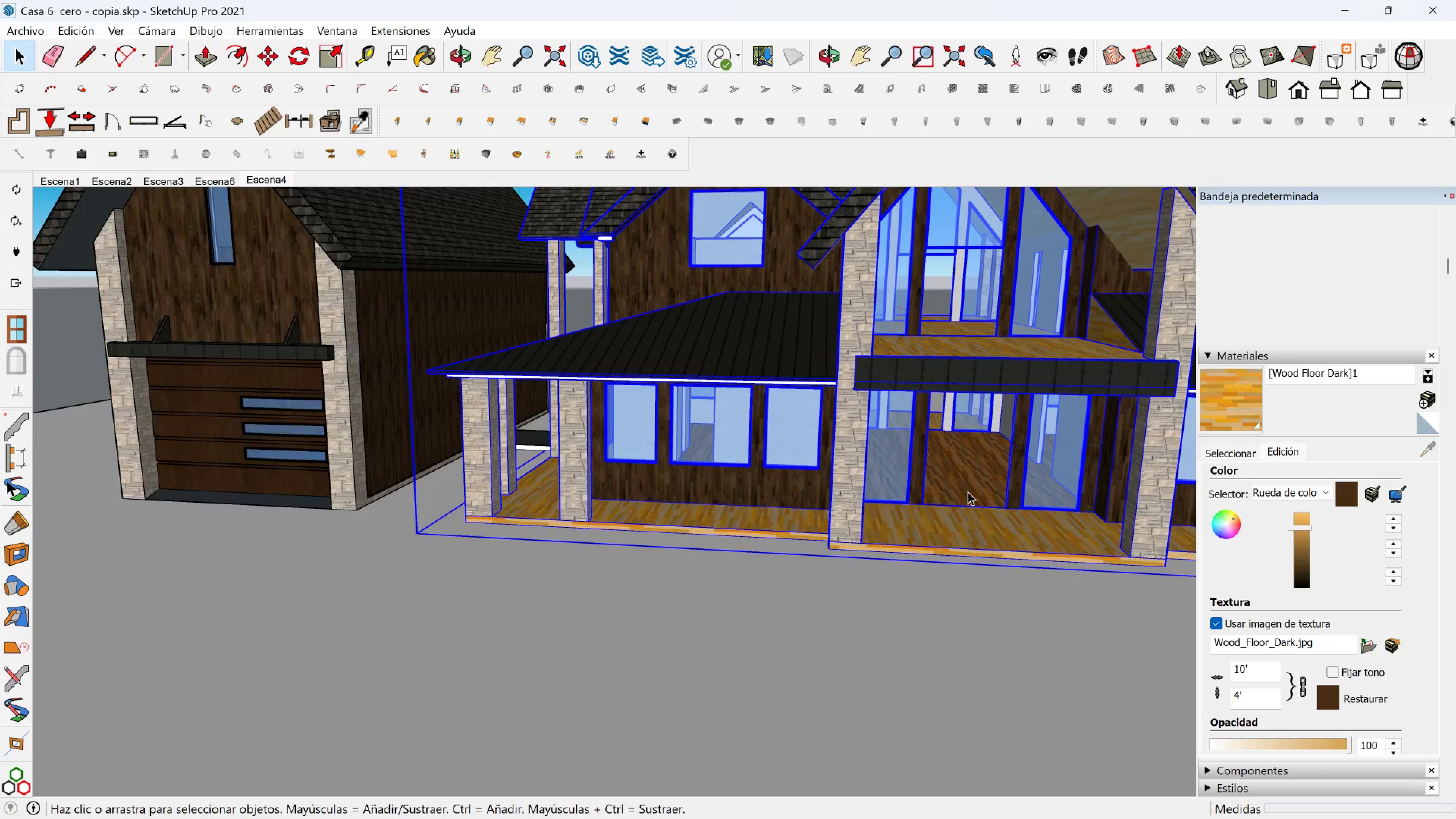 
double_click([968, 491])
 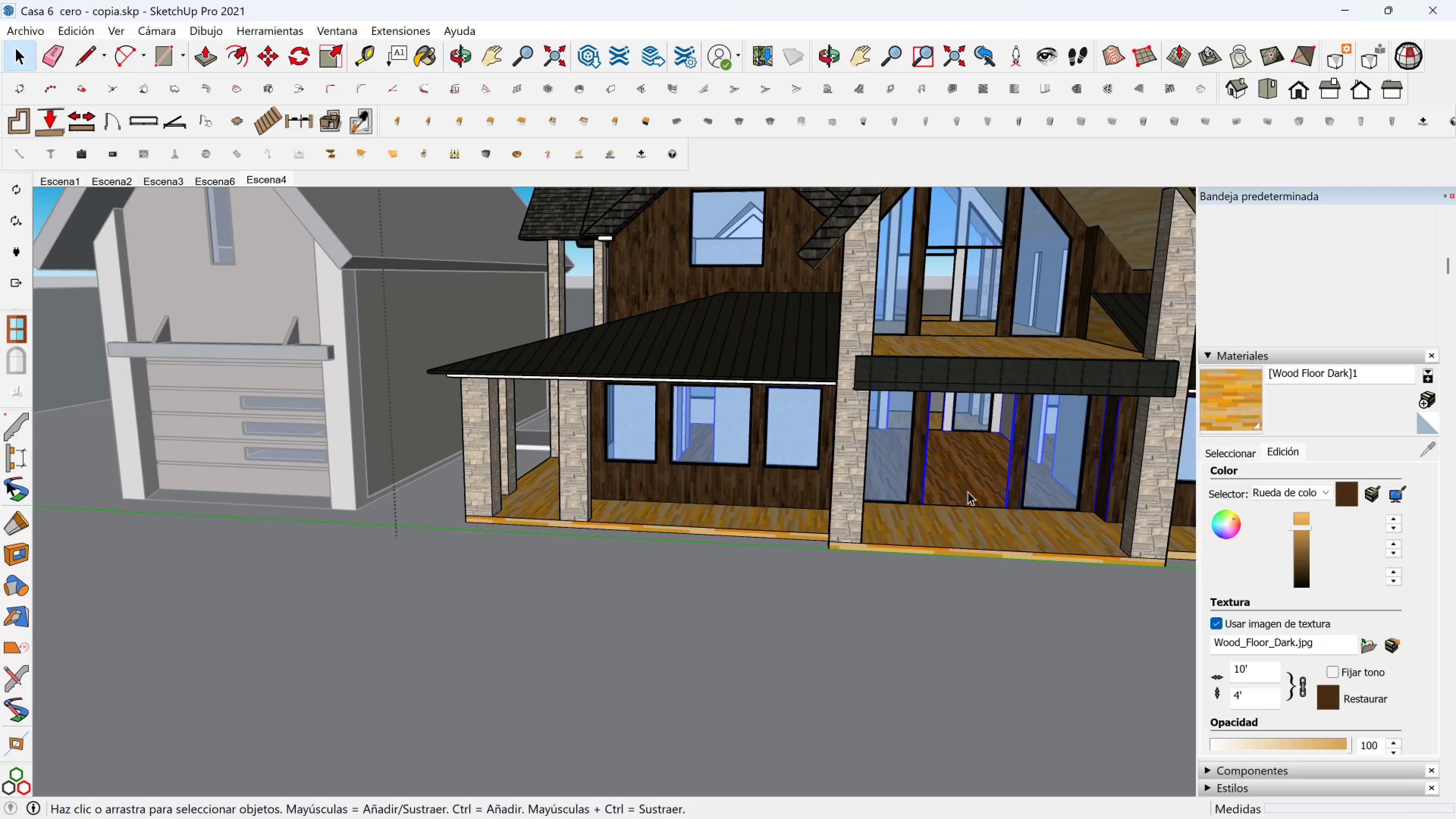 
triple_click([968, 491])
 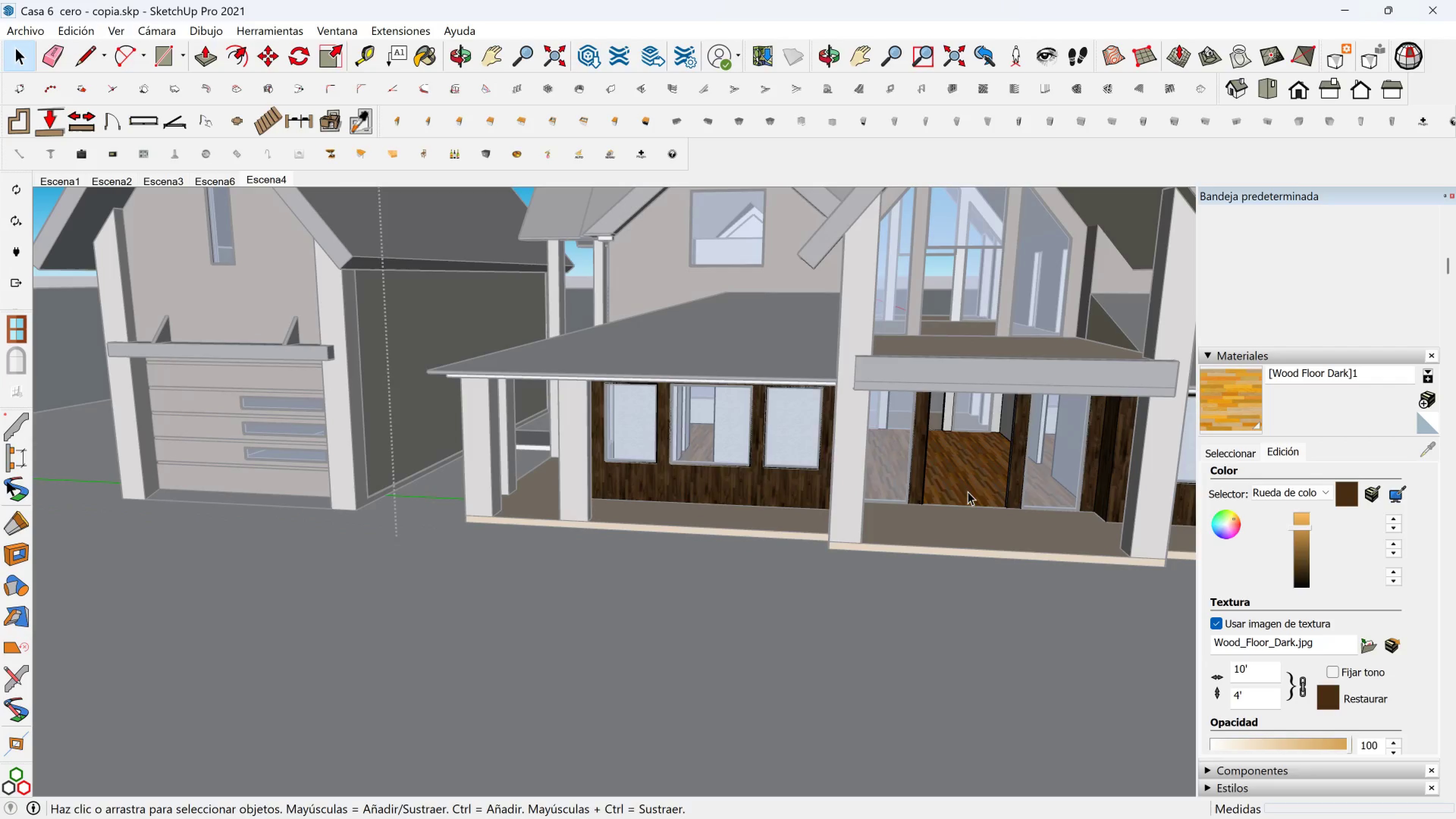 
triple_click([968, 491])
 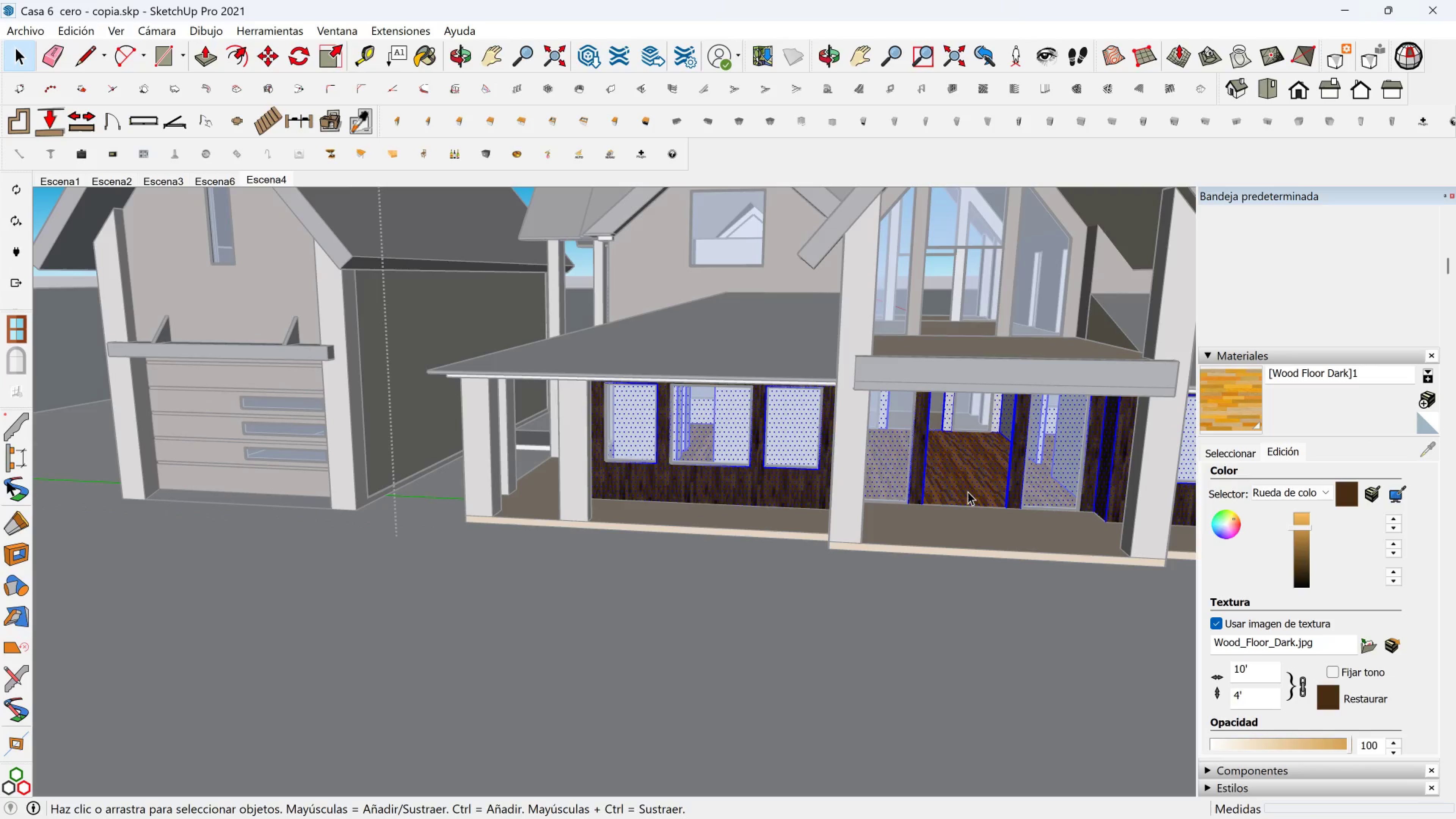 
triple_click([968, 491])
 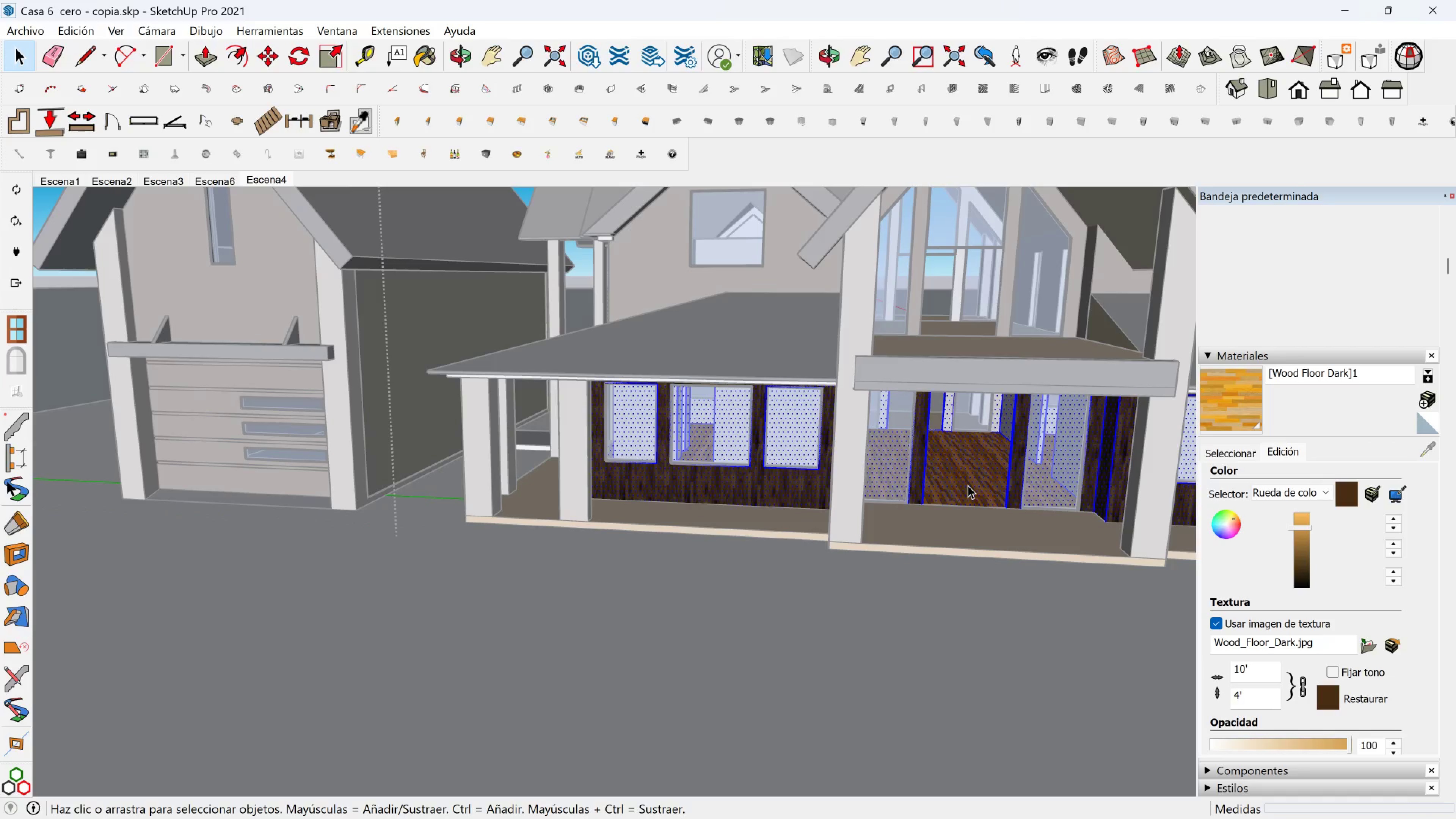 
triple_click([968, 485])
 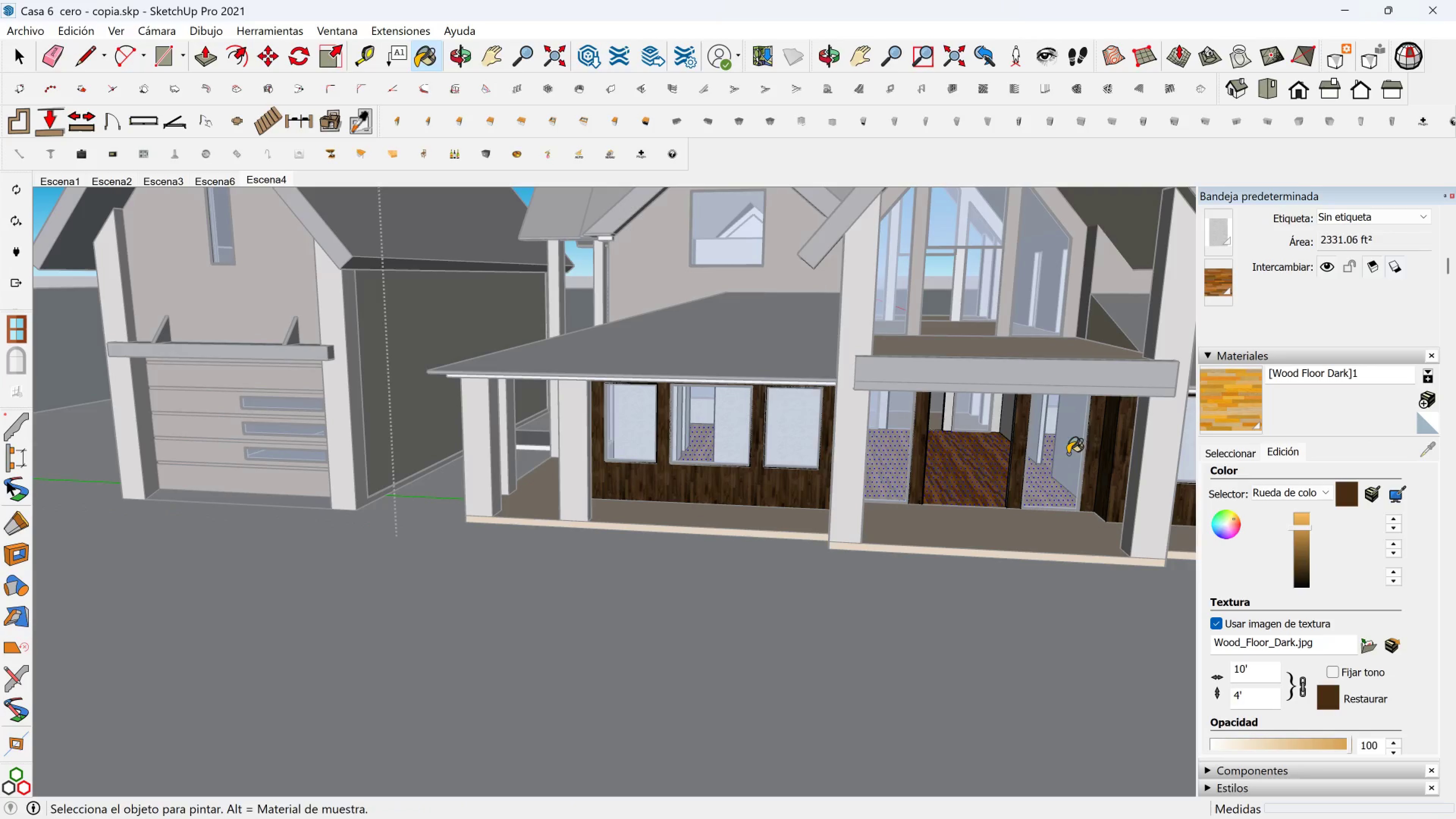 
double_click([973, 489])
 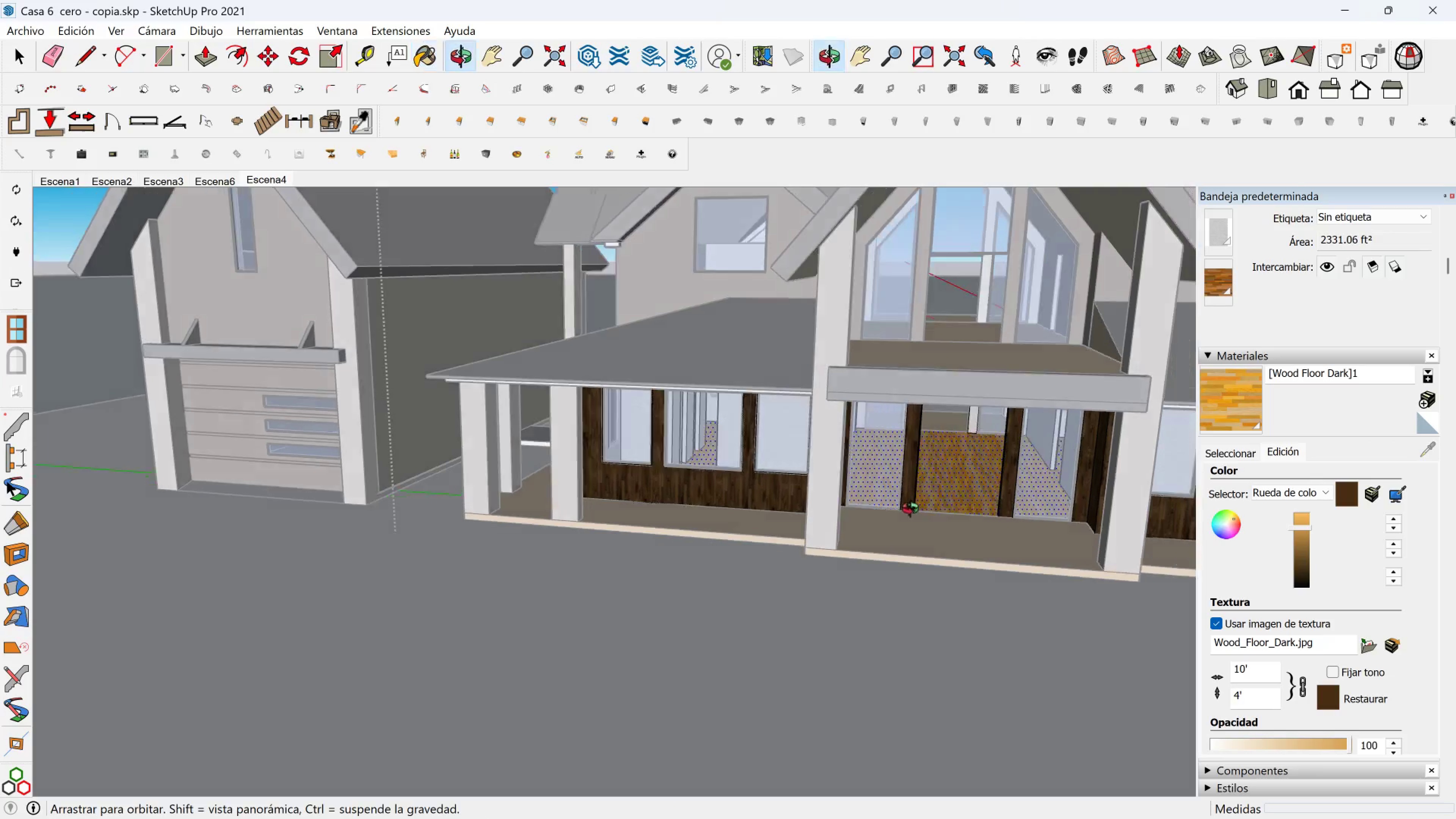 
key(Space)
 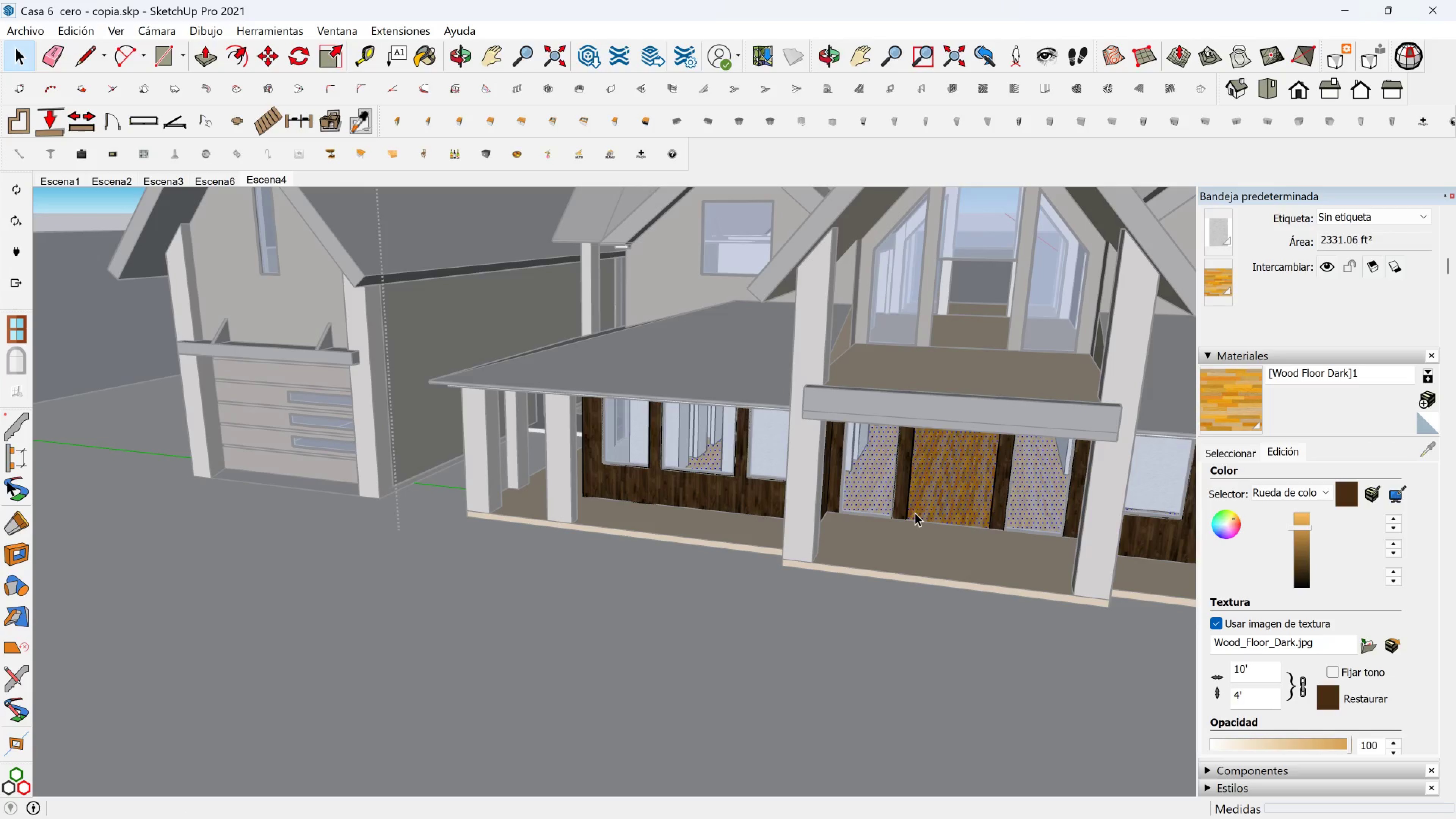 
key(Escape)
 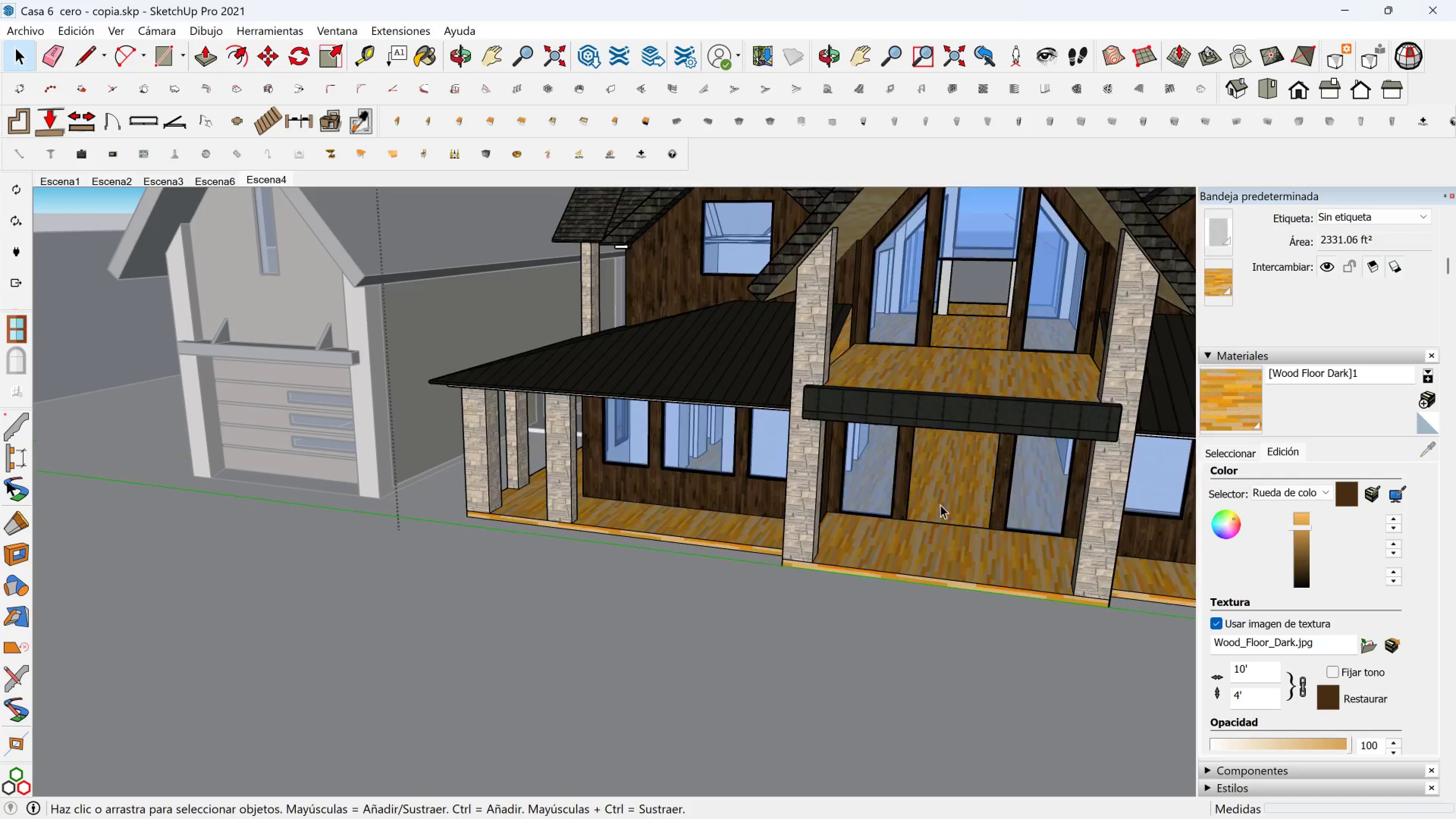 
key(Escape)
 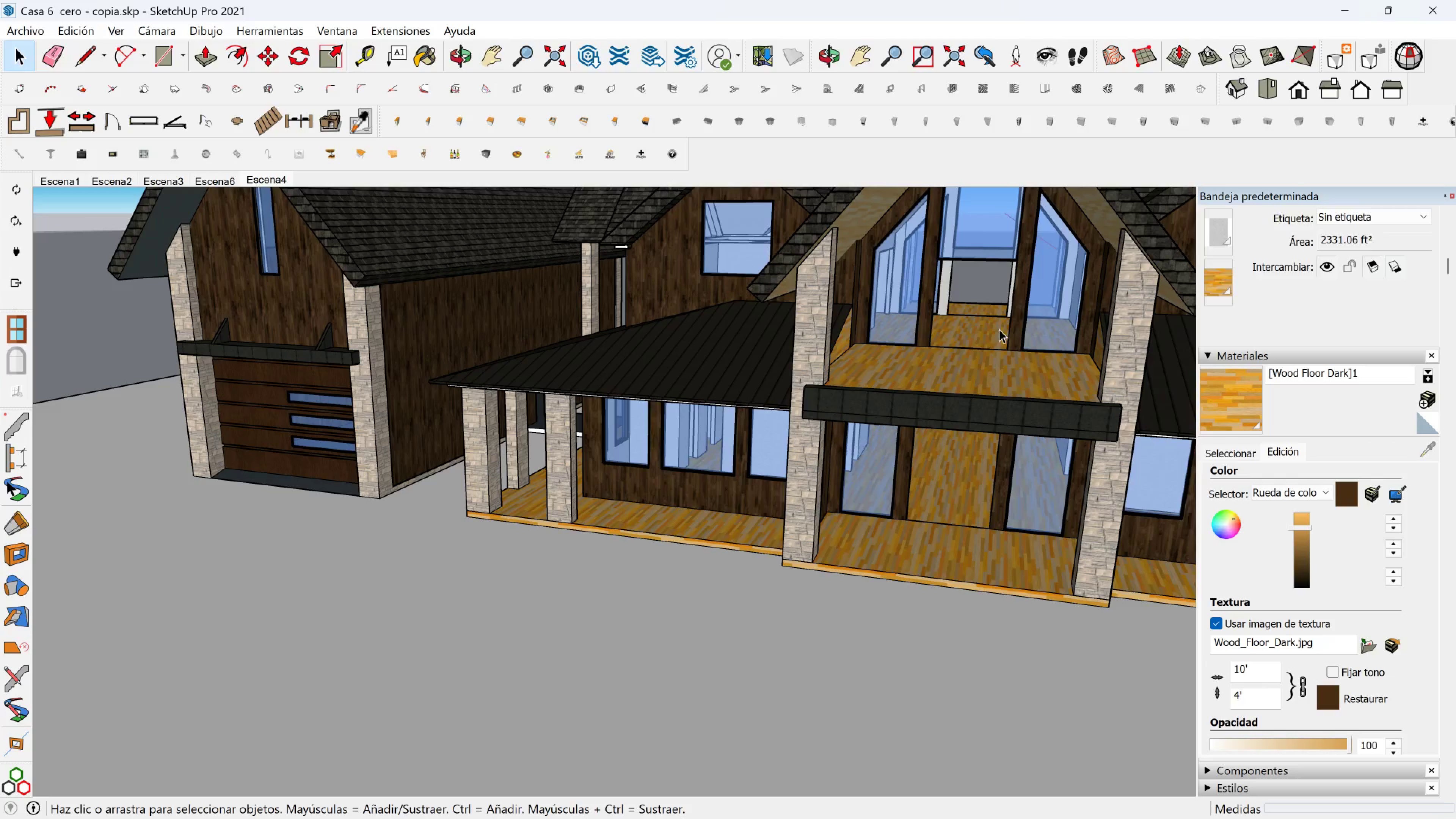 
key(Shift+ShiftLeft)
 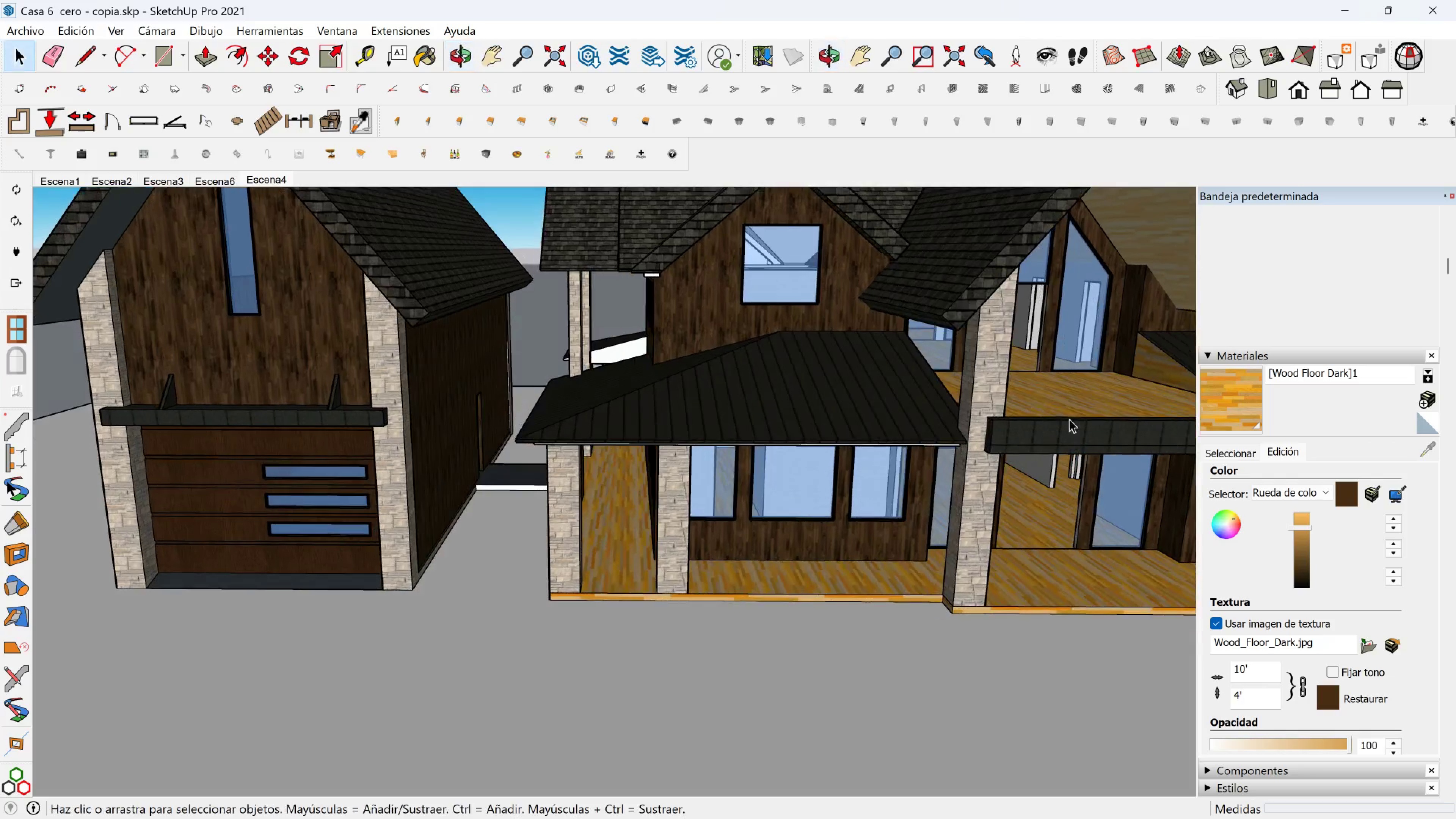 
key(Shift+ShiftLeft)
 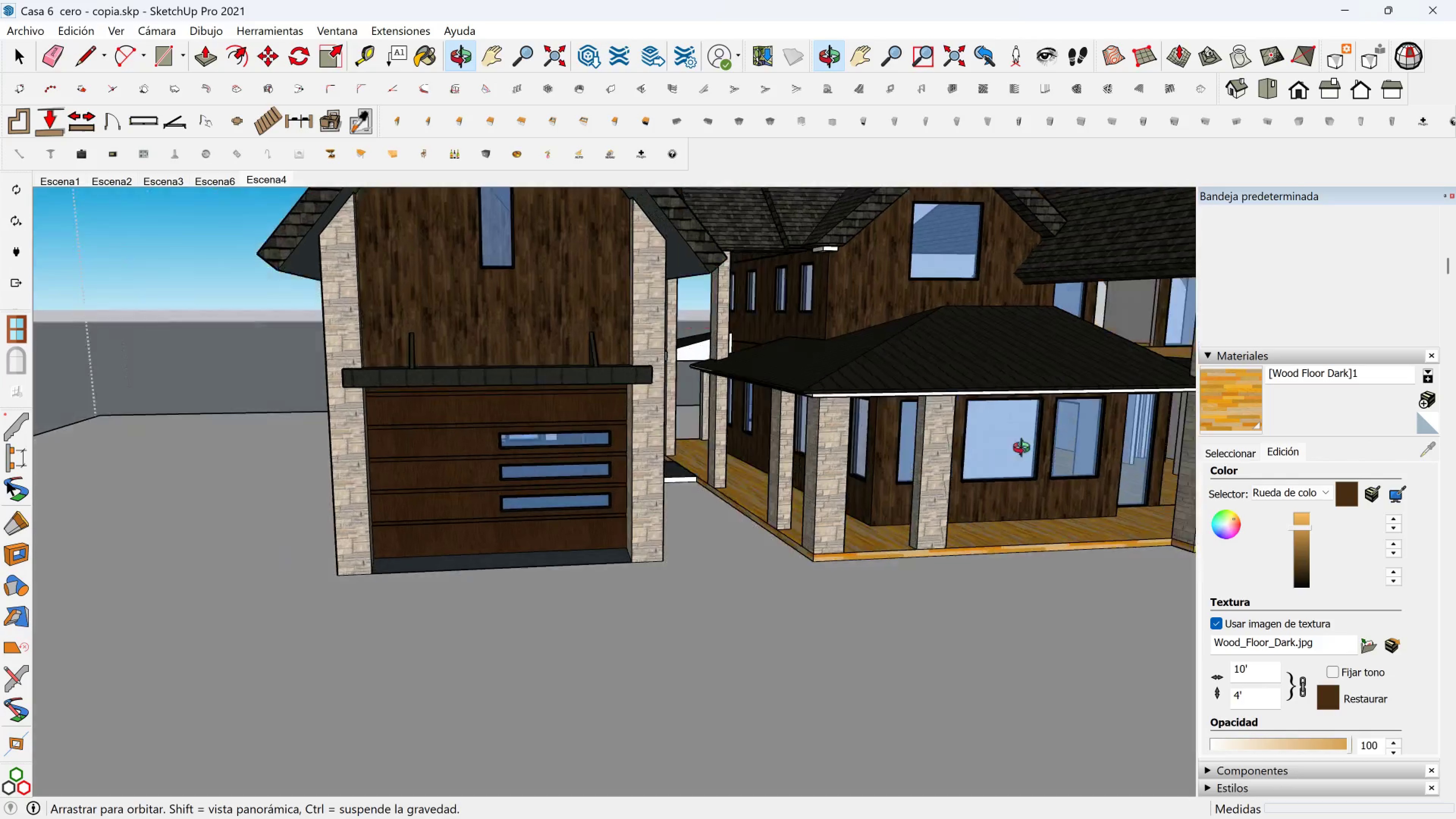 
hold_key(key=ShiftLeft, duration=0.86)
 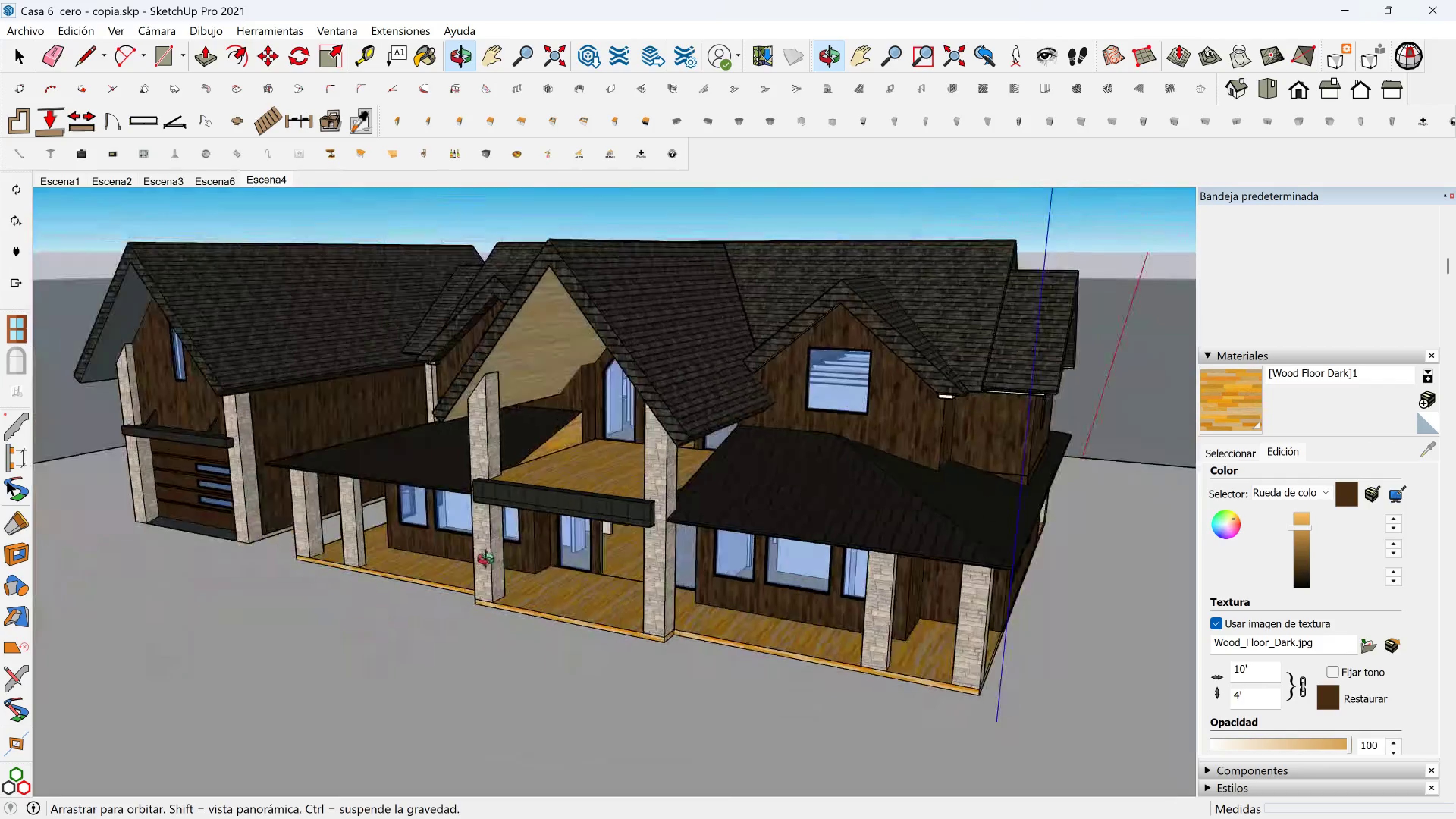 
hold_key(key=ShiftLeft, duration=0.43)
 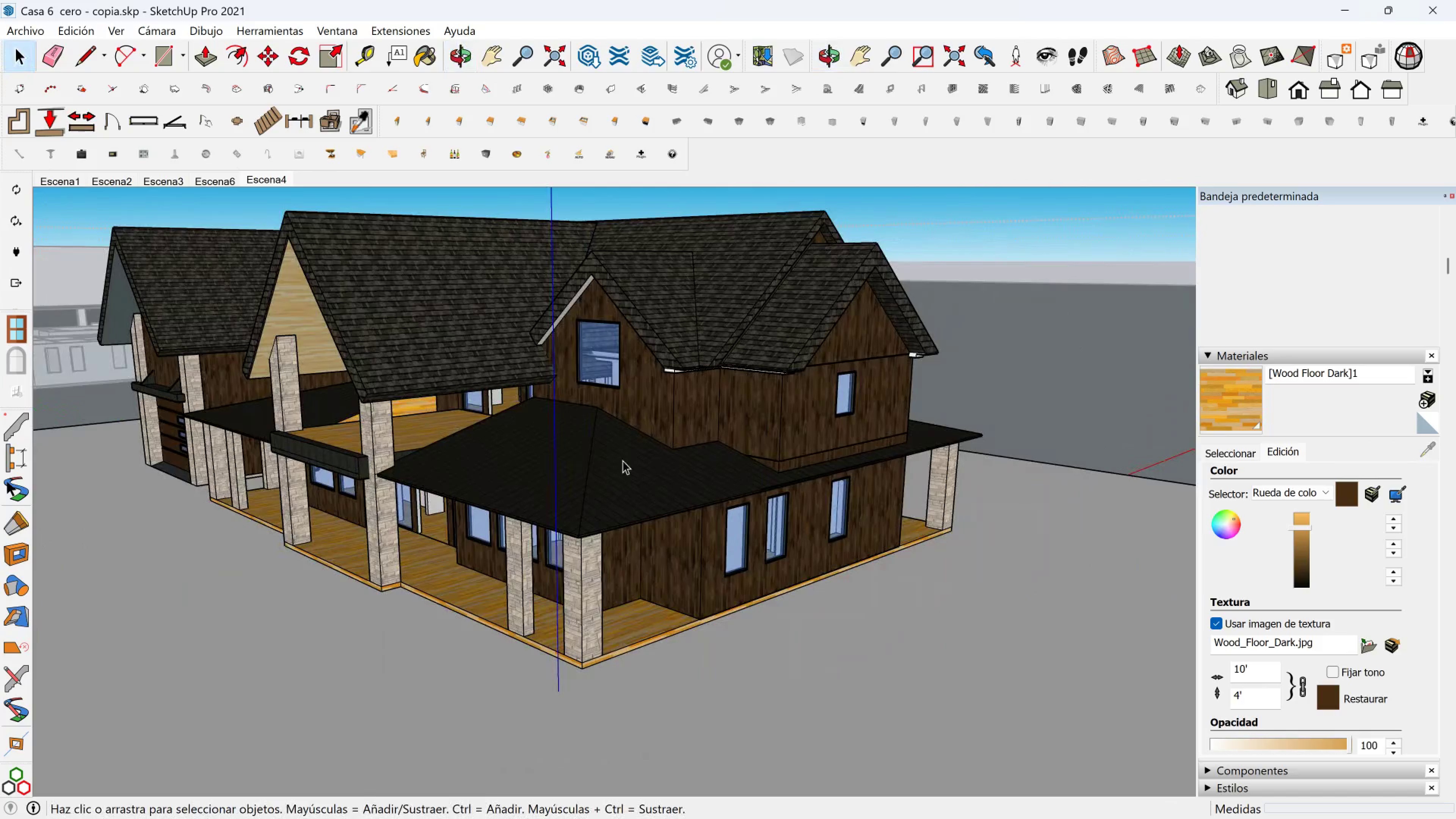 
hold_key(key=ShiftLeft, duration=0.32)
 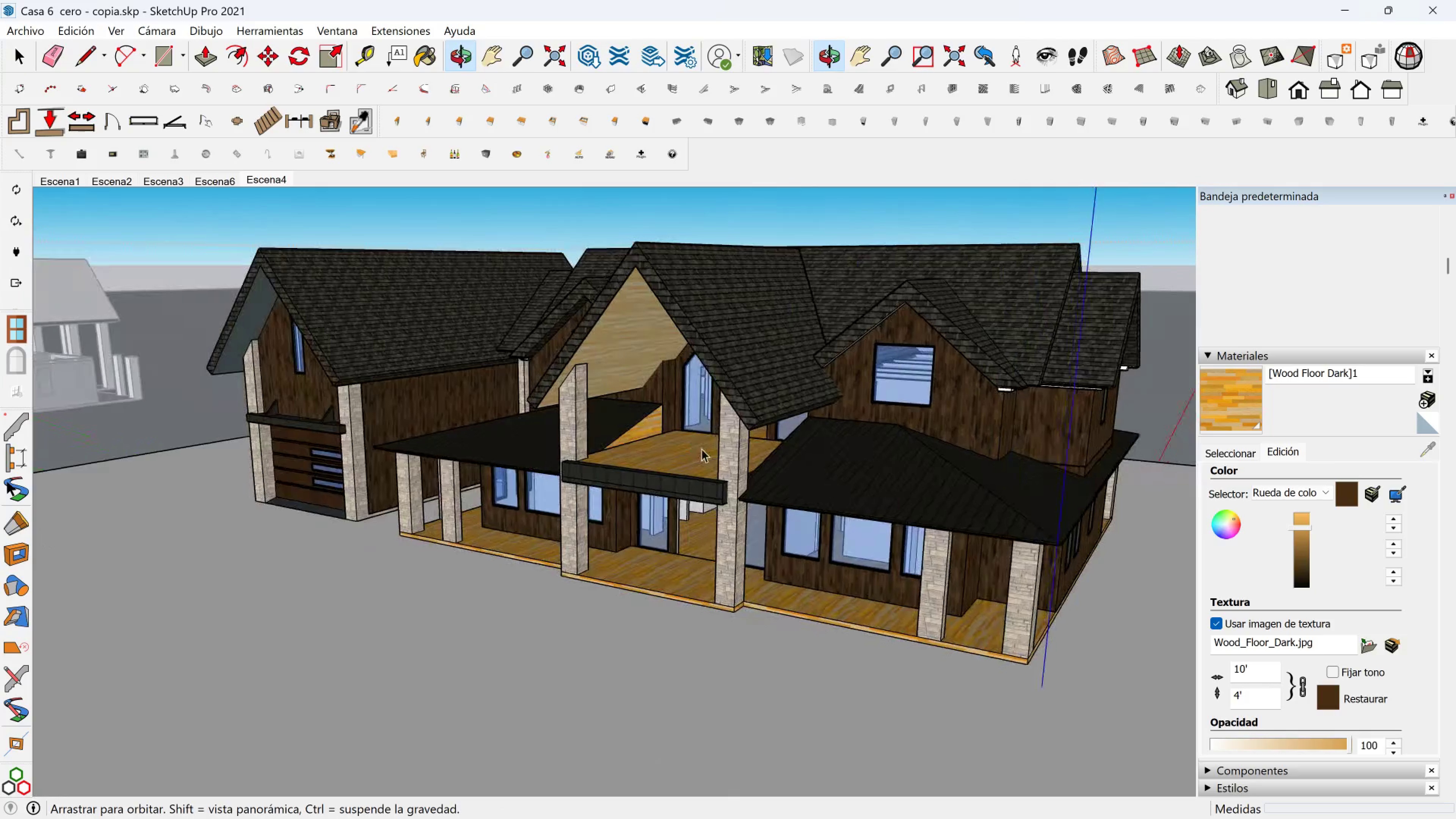 
scroll: coordinate [643, 401], scroll_direction: up, amount: 3.0
 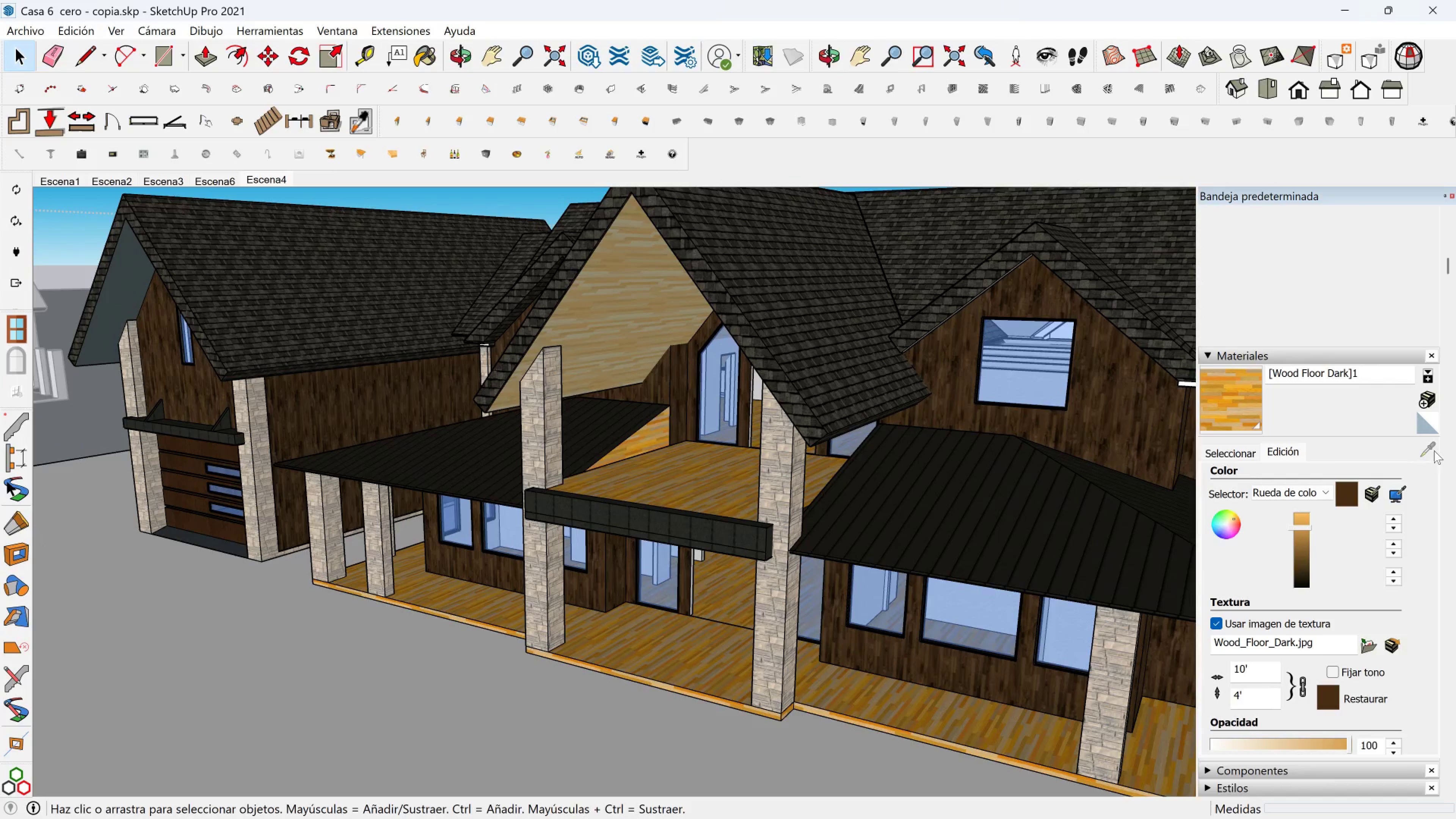 
left_click_drag(start_coordinate=[1435, 447], to_coordinate=[1433, 447])
 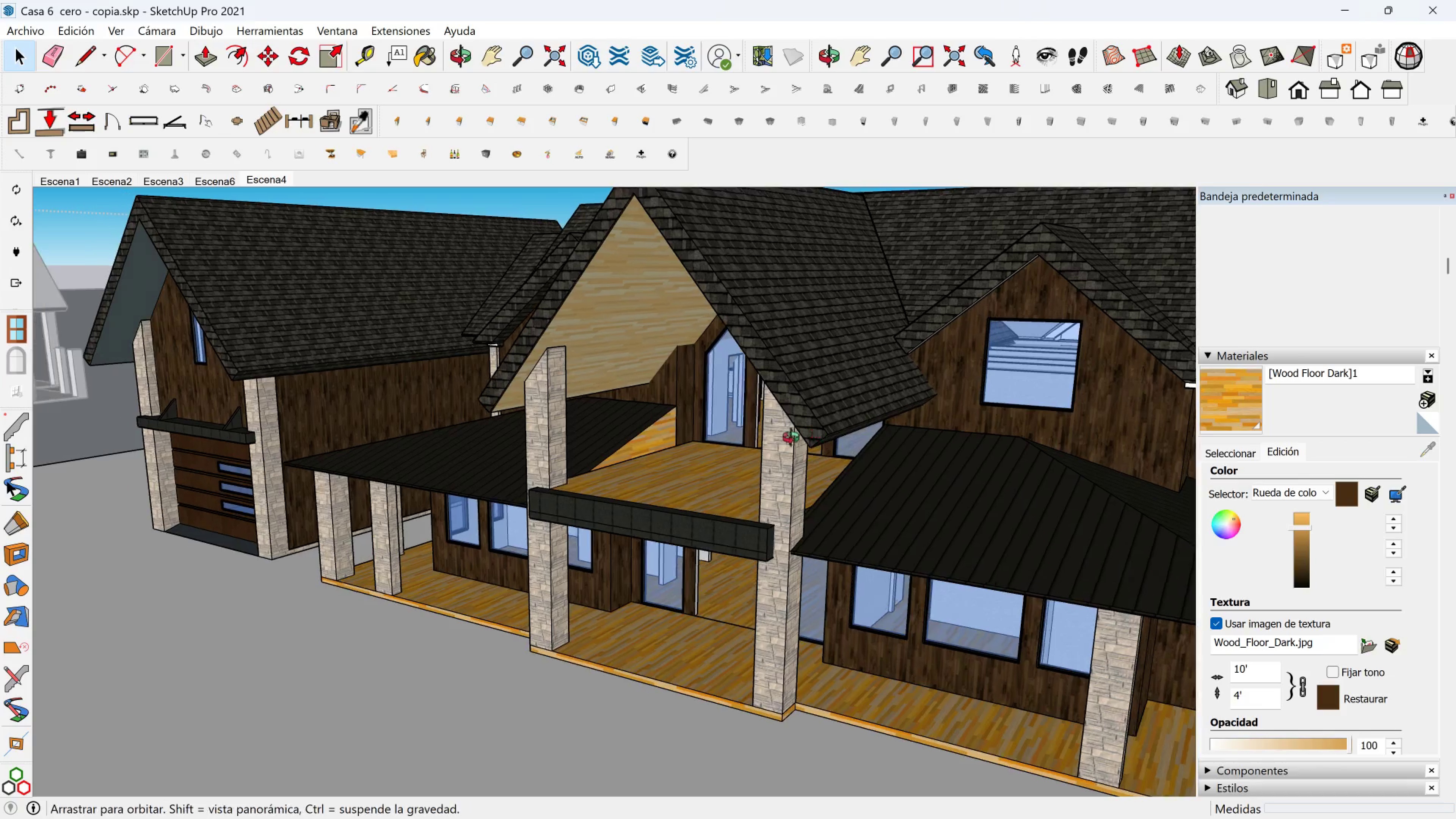 
hold_key(key=ShiftLeft, duration=0.34)
 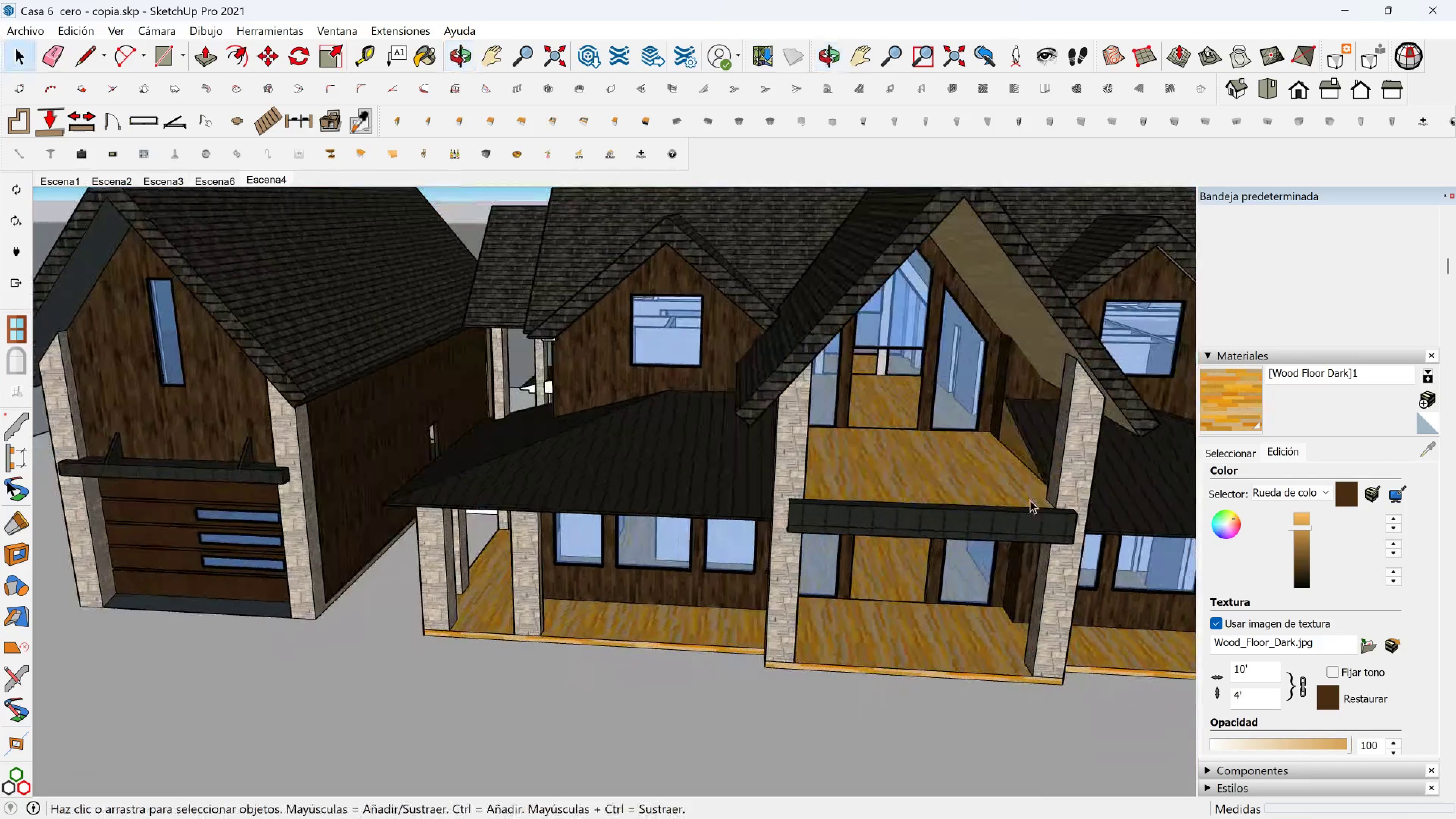 
key(Shift+ShiftLeft)
 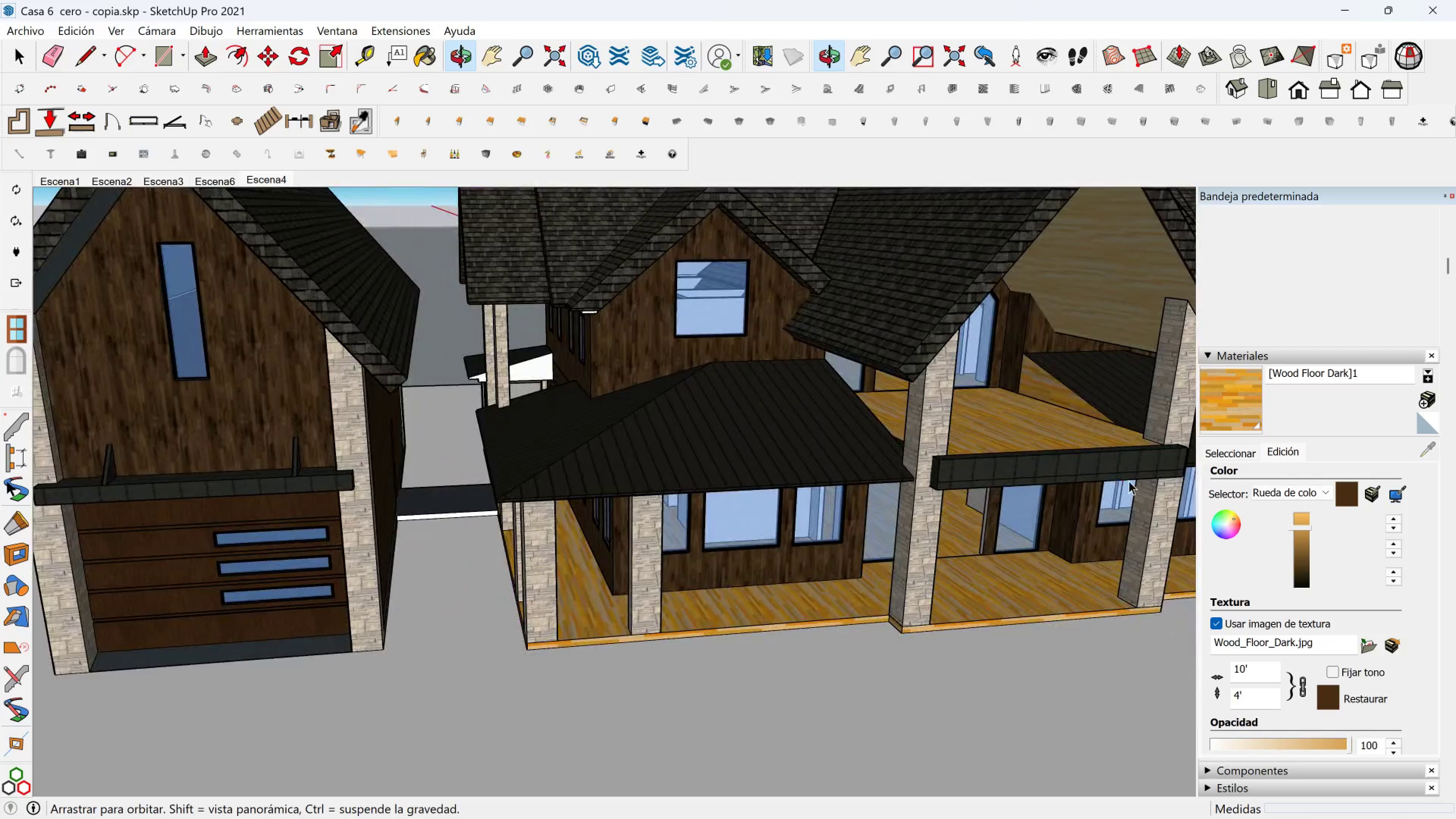 
key(Shift+ShiftLeft)
 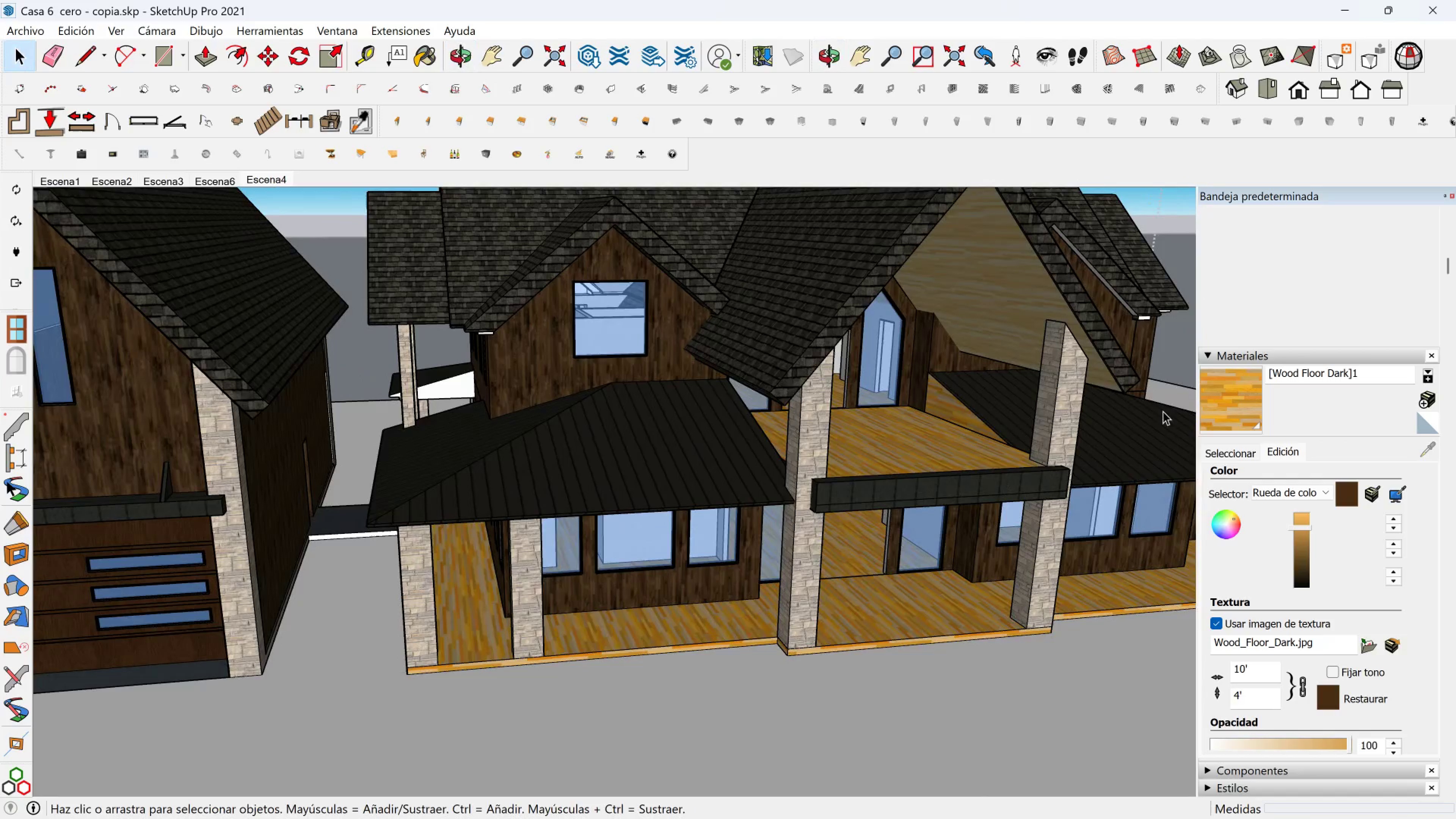 
hold_key(key=ShiftLeft, duration=0.34)
 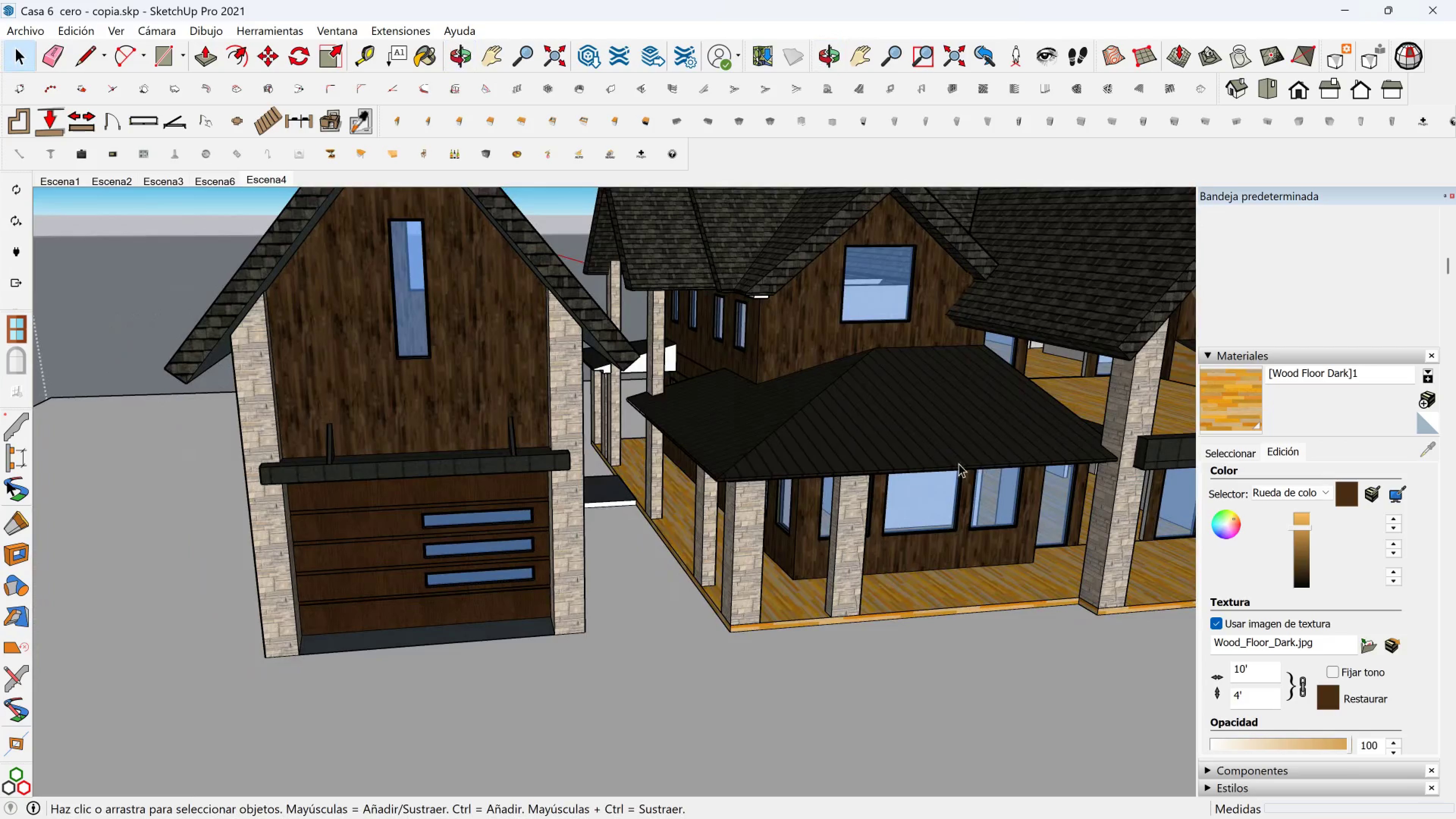 
key(Shift+ShiftLeft)
 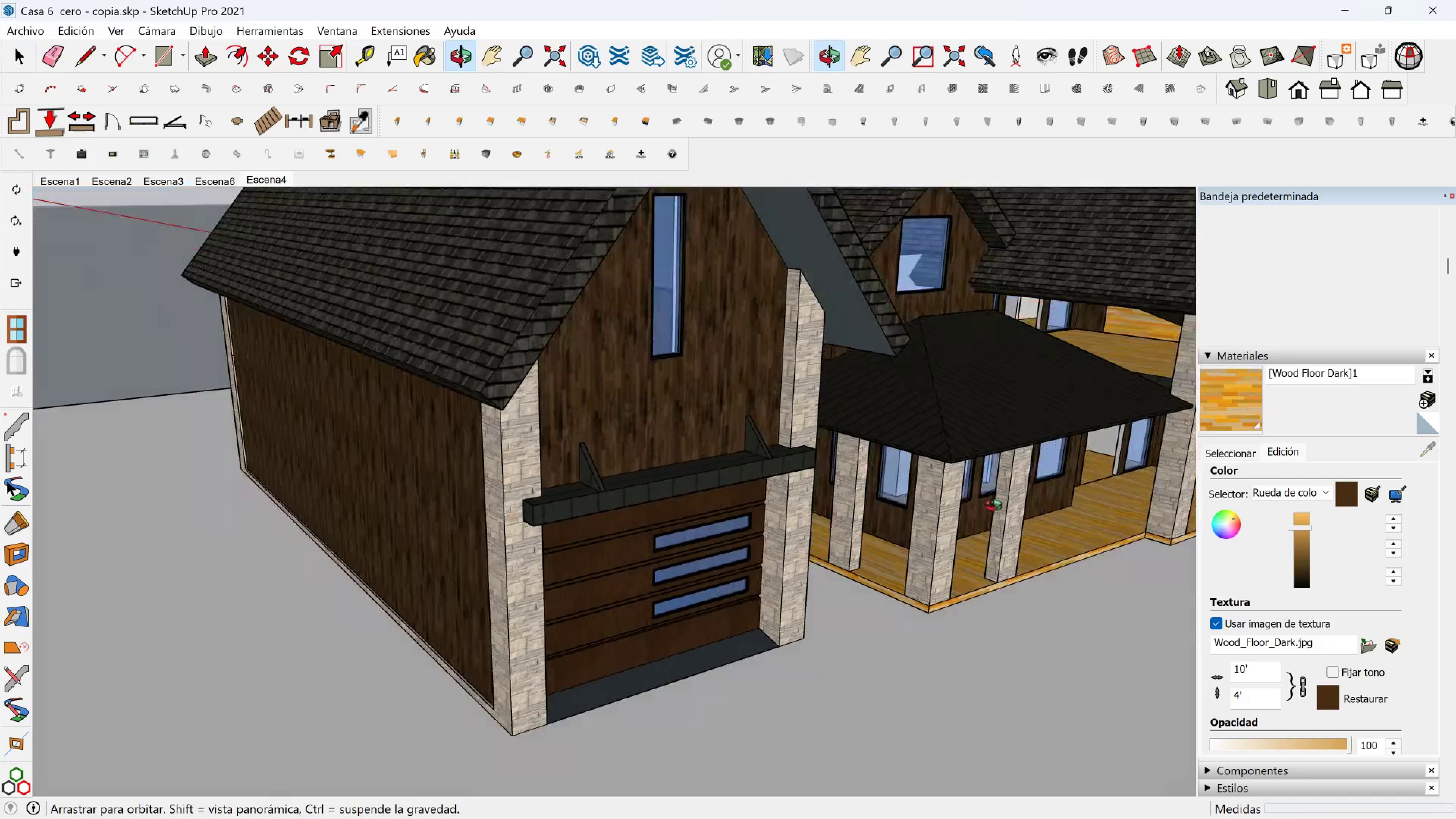 
hold_key(key=ShiftLeft, duration=0.88)
 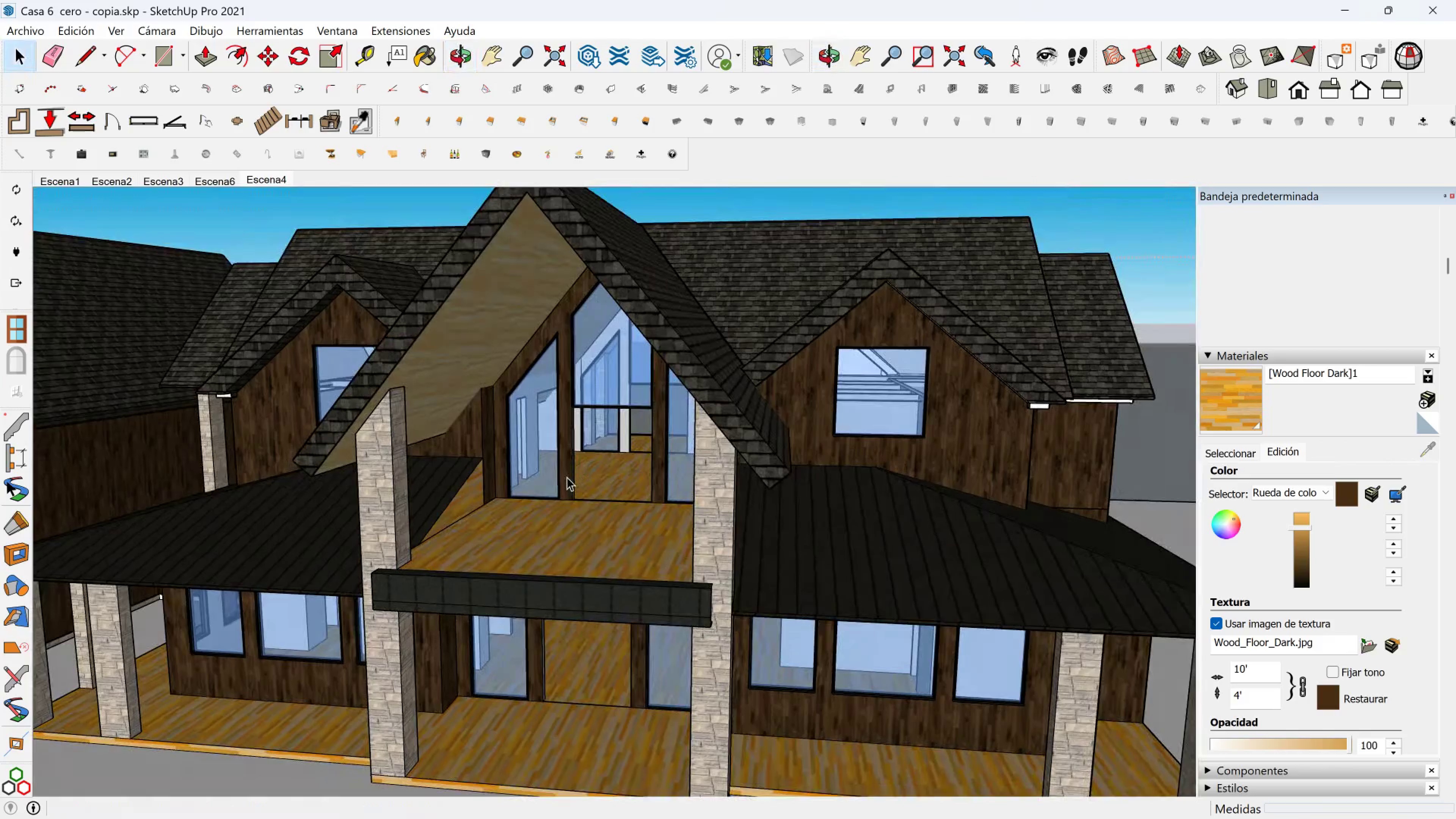 
scroll: coordinate [607, 550], scroll_direction: down, amount: 6.0
 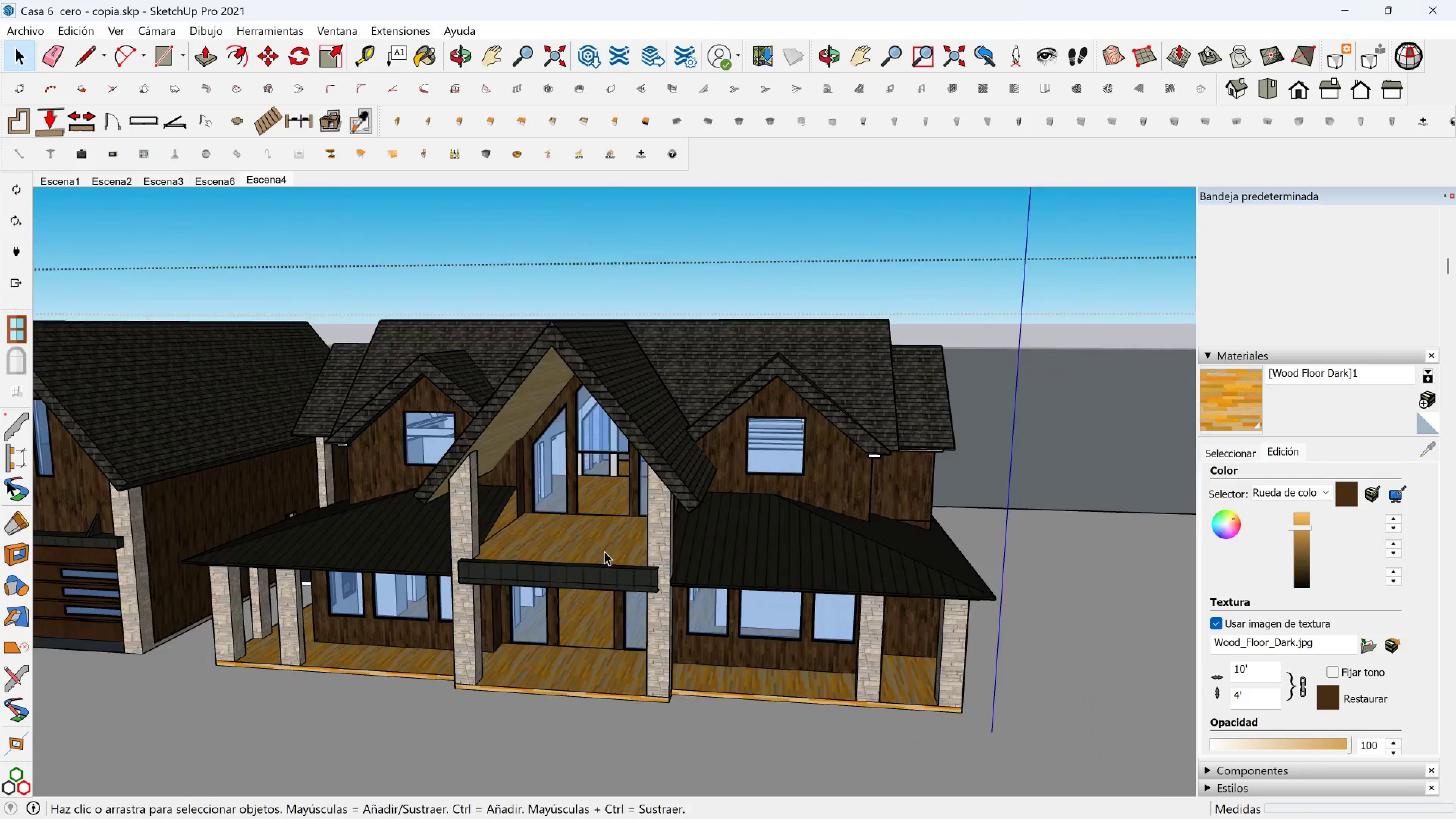 
hold_key(key=ShiftLeft, duration=0.42)
 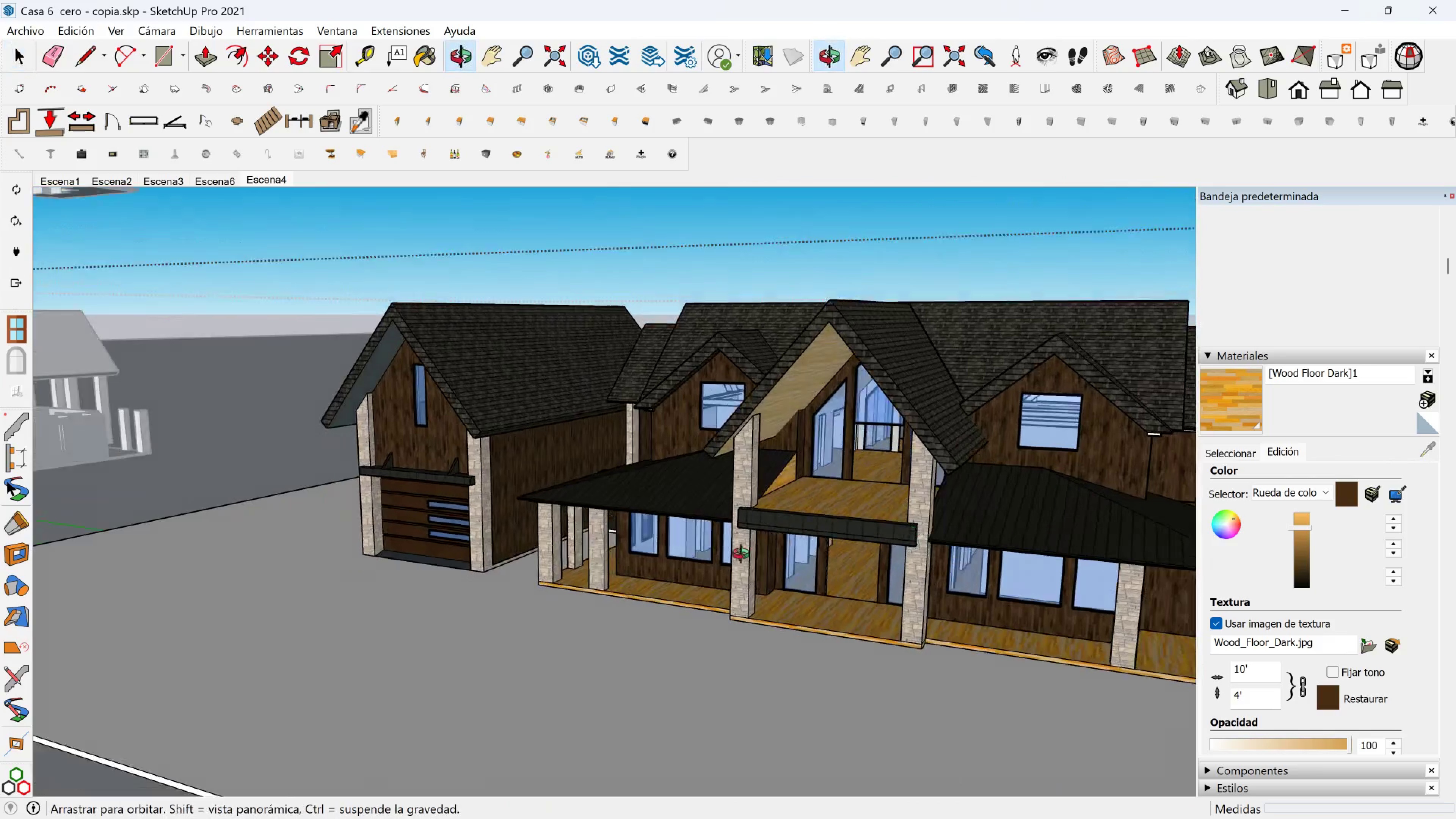 
hold_key(key=ShiftLeft, duration=0.62)
 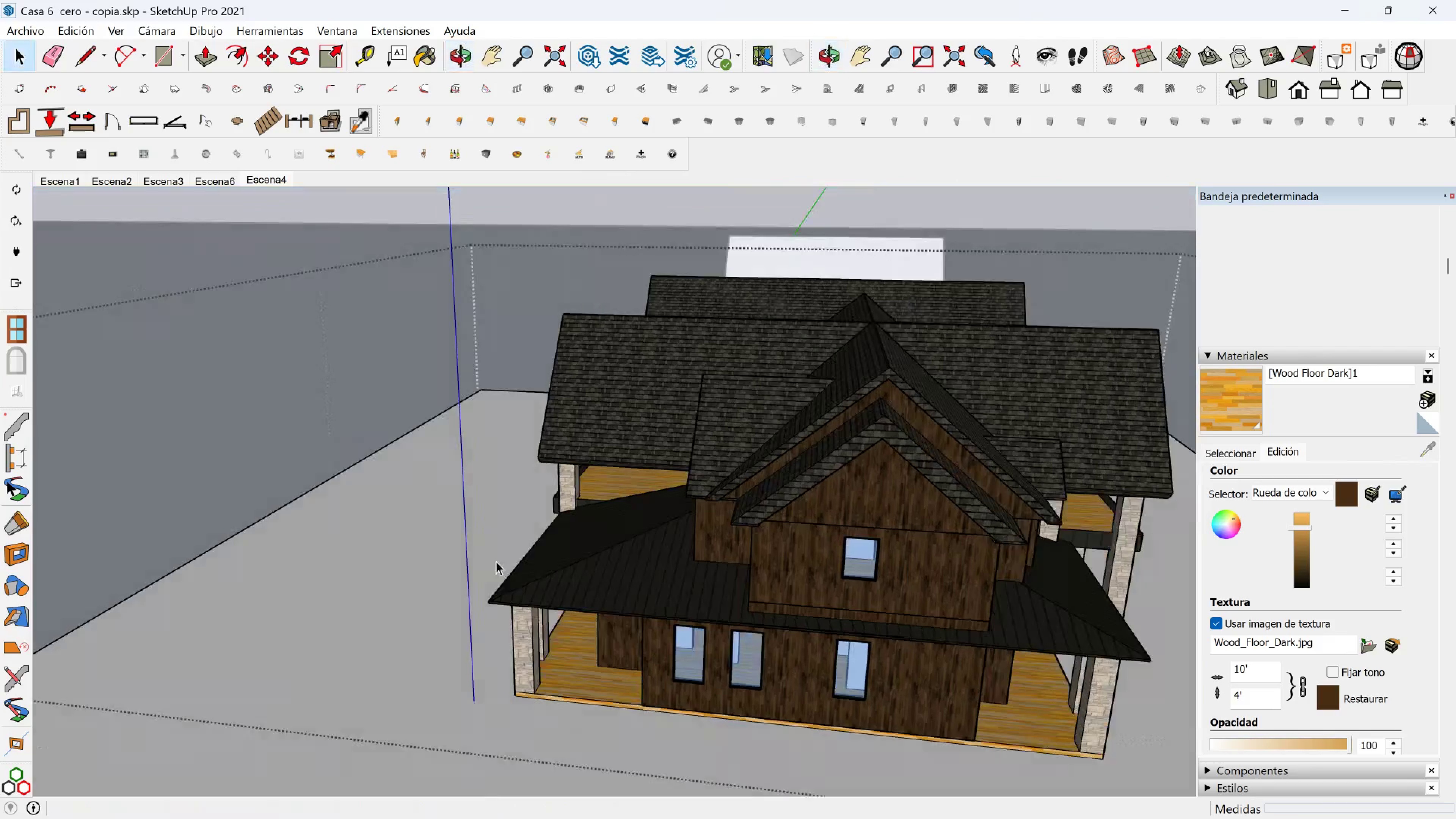 
hold_key(key=ShiftLeft, duration=0.47)
 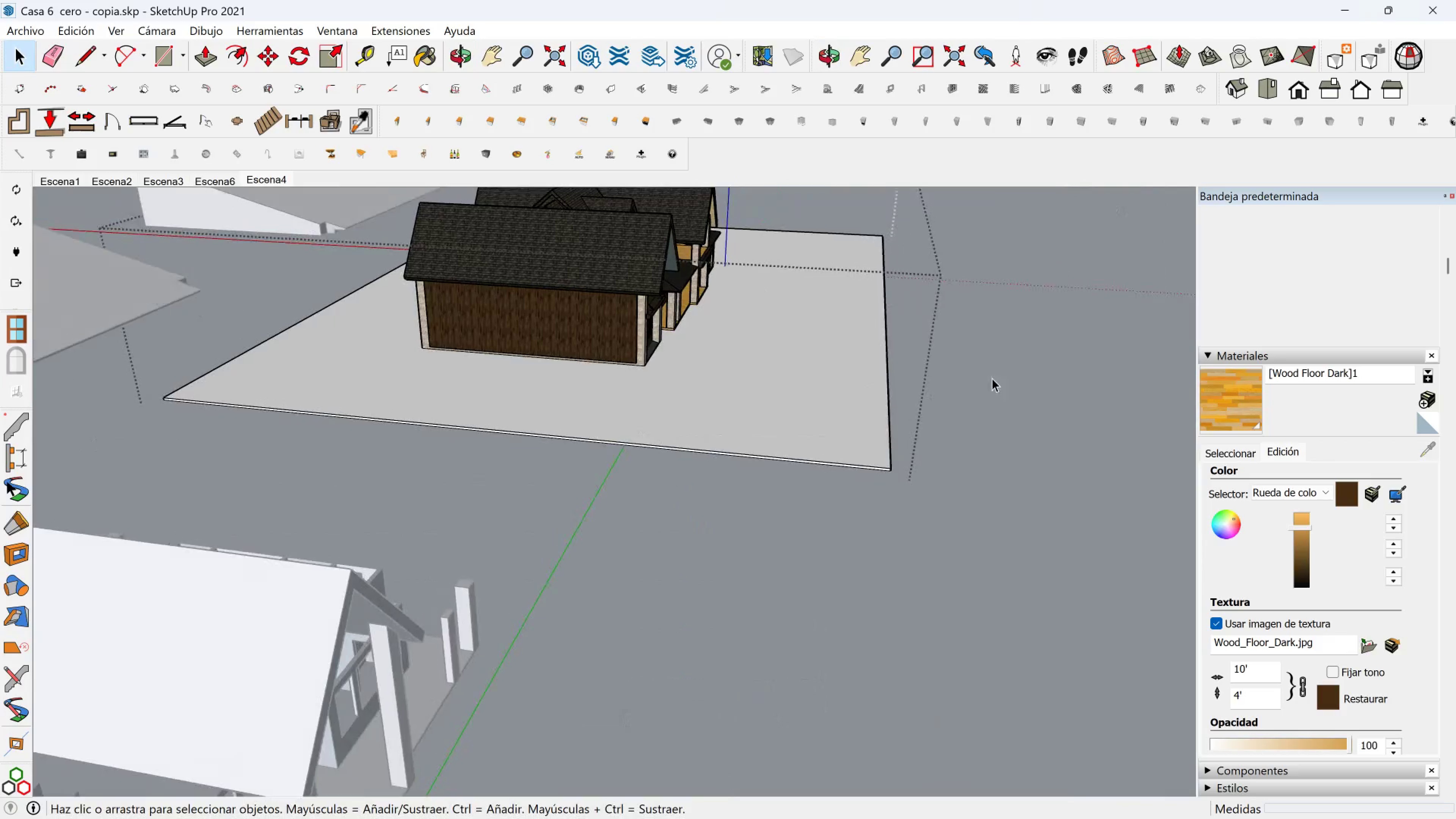 
hold_key(key=ShiftLeft, duration=0.3)
 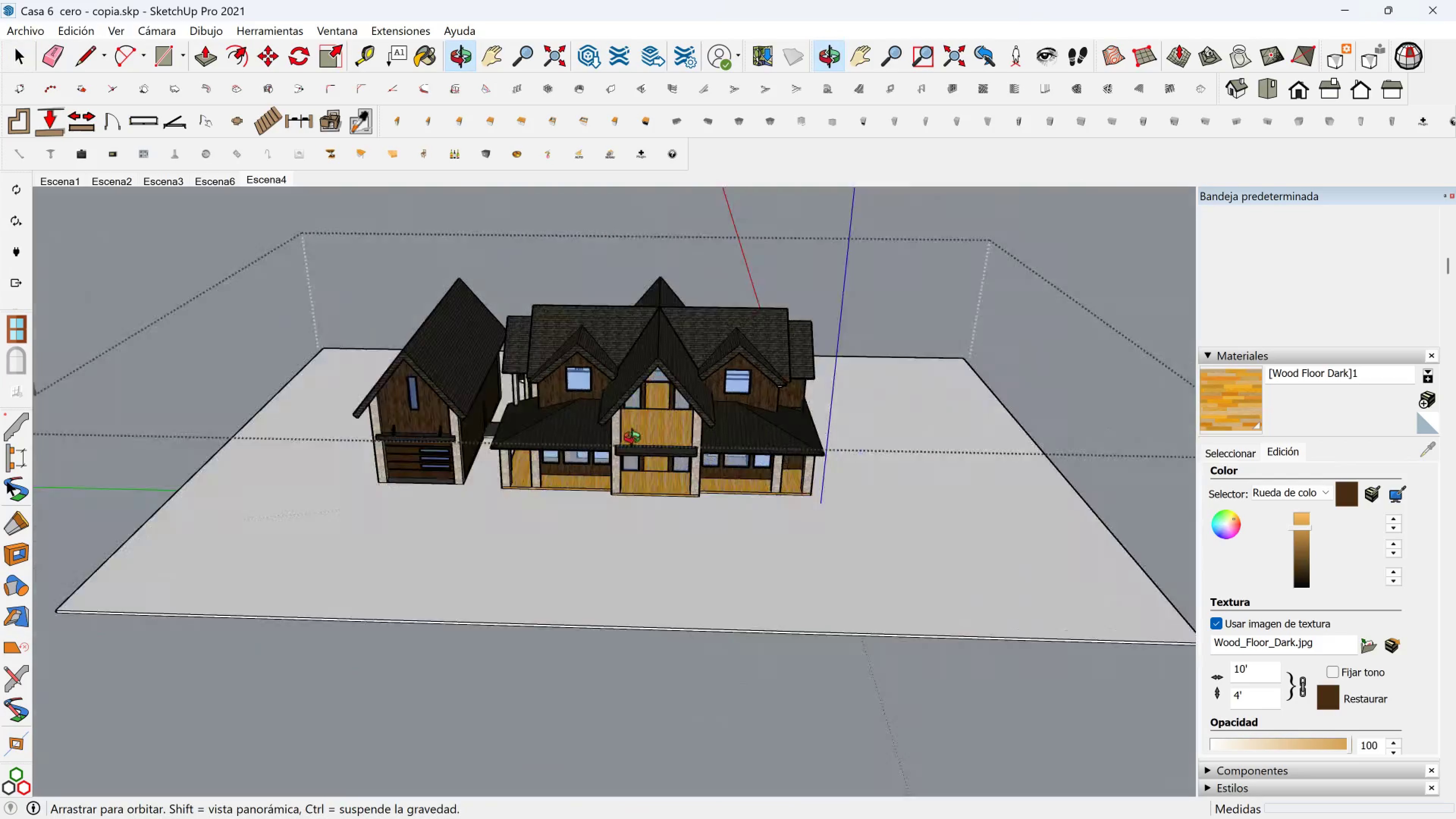 
scroll: coordinate [643, 431], scroll_direction: up, amount: 2.0
 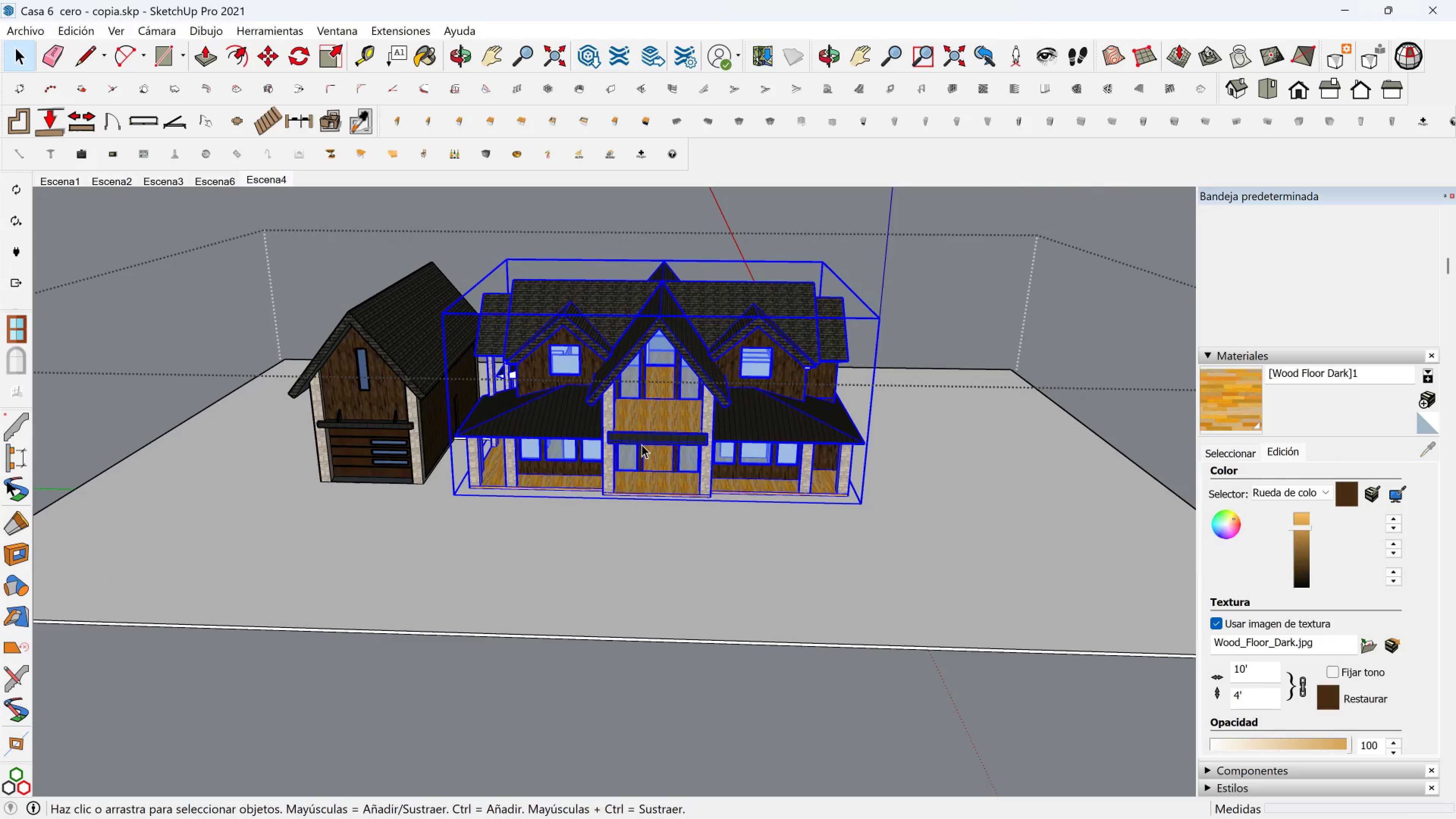 
scroll: coordinate [642, 444], scroll_direction: down, amount: 1.0
 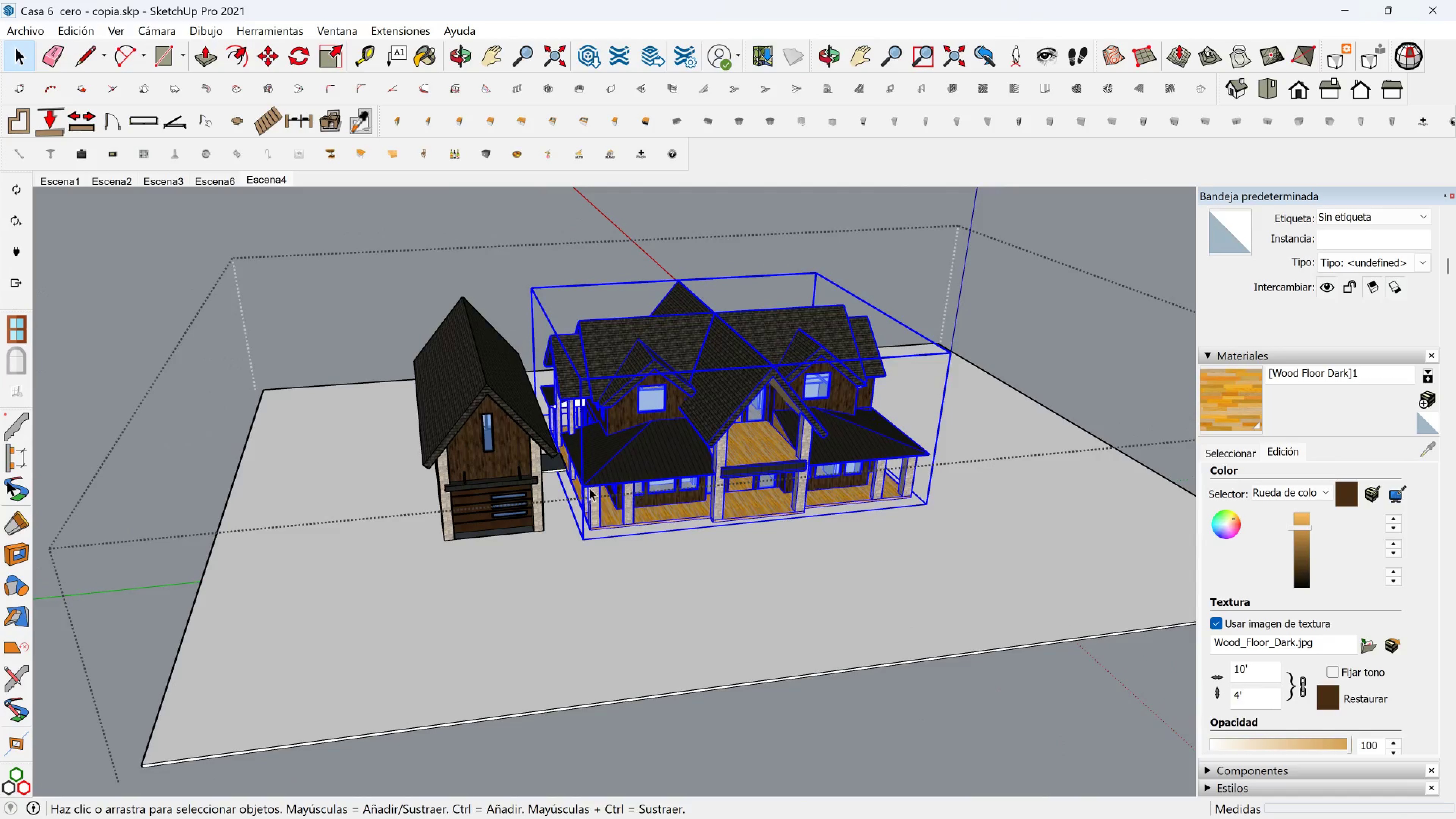 
hold_key(key=ControlLeft, duration=0.33)
left_click([518, 493])
 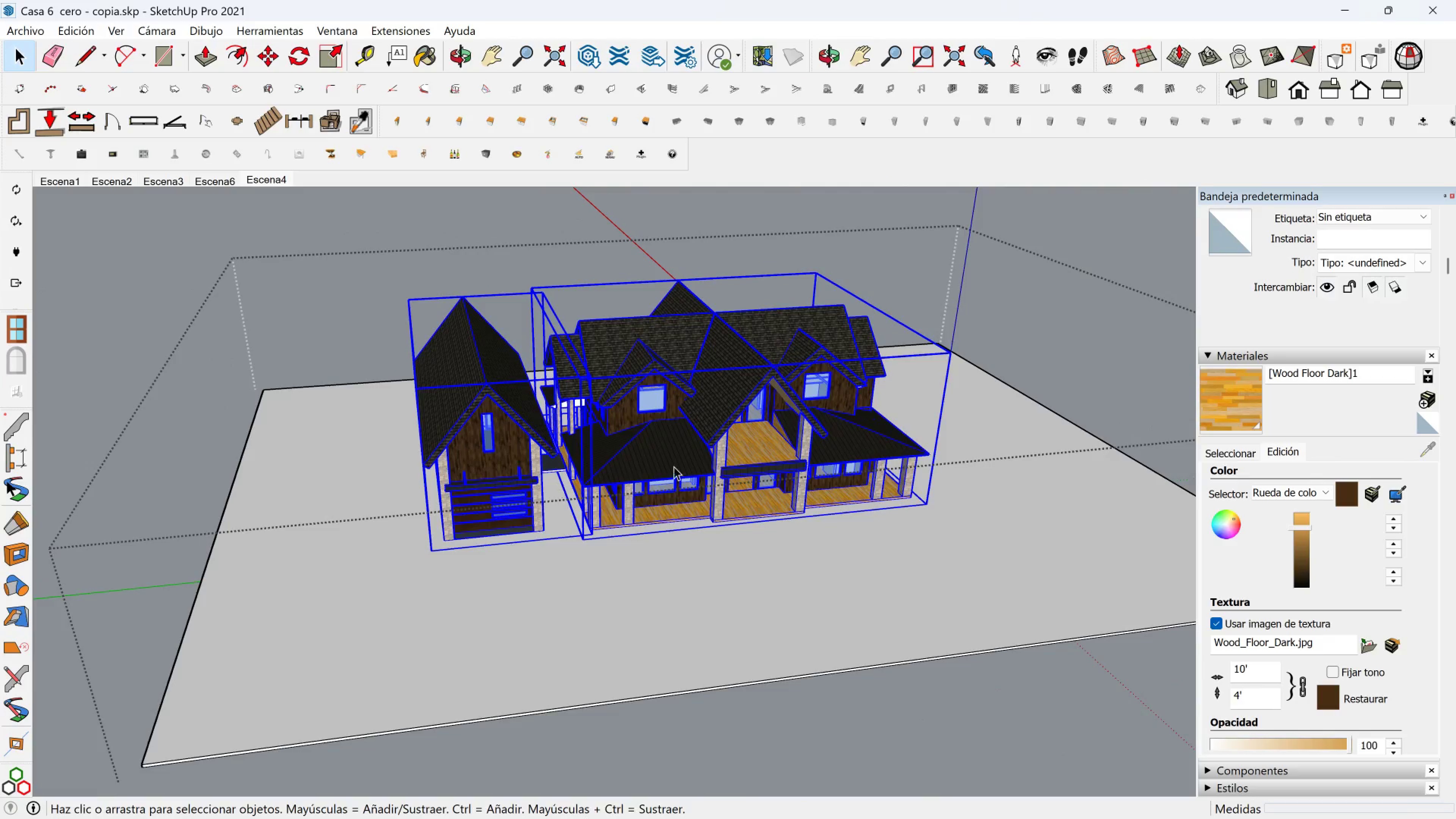 
scroll: coordinate [735, 466], scroll_direction: down, amount: 3.0
 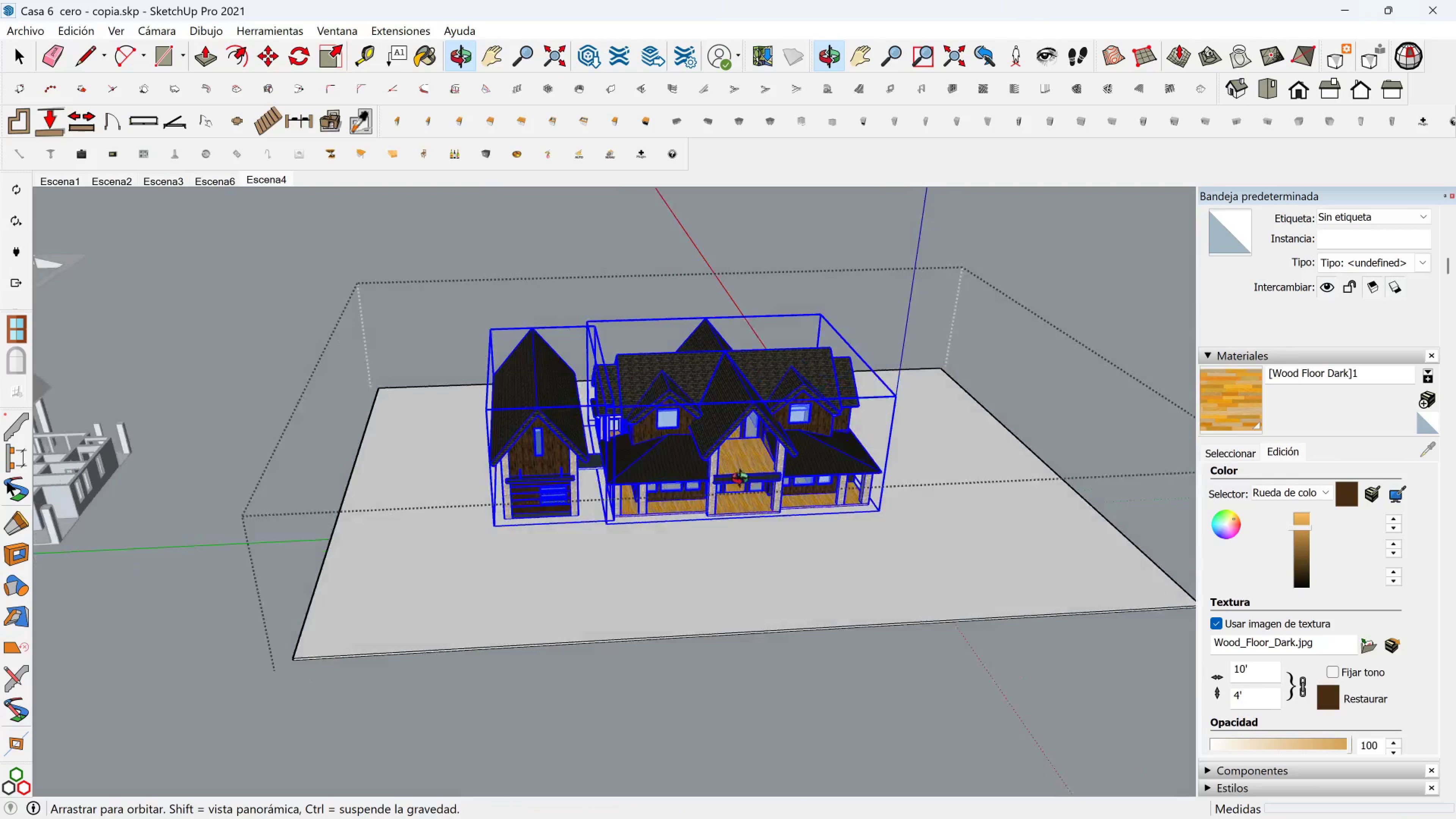 
hold_key(key=ShiftLeft, duration=0.43)
 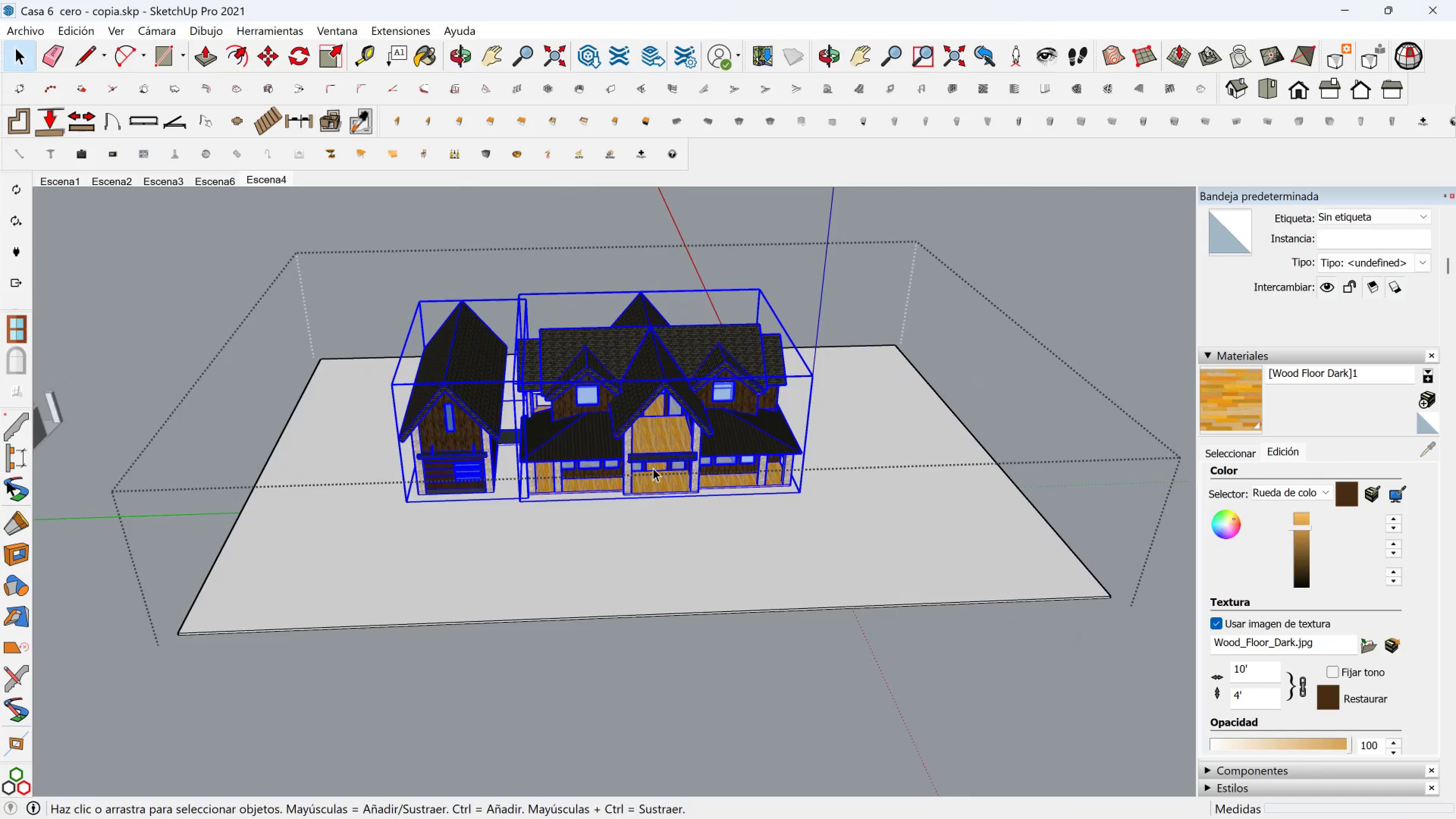 
scroll: coordinate [708, 537], scroll_direction: down, amount: 1.0
 